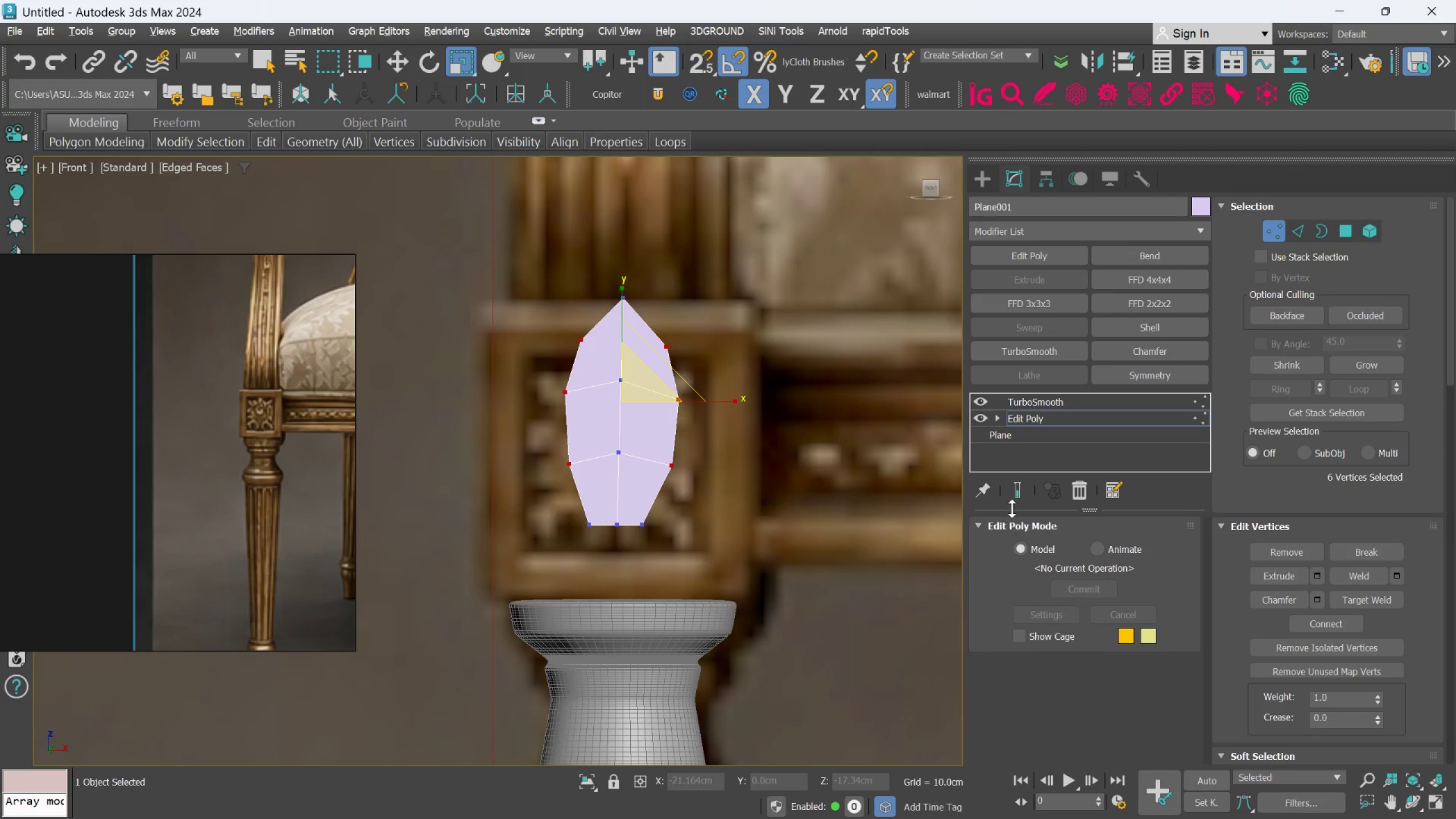 
left_click([1016, 494])
 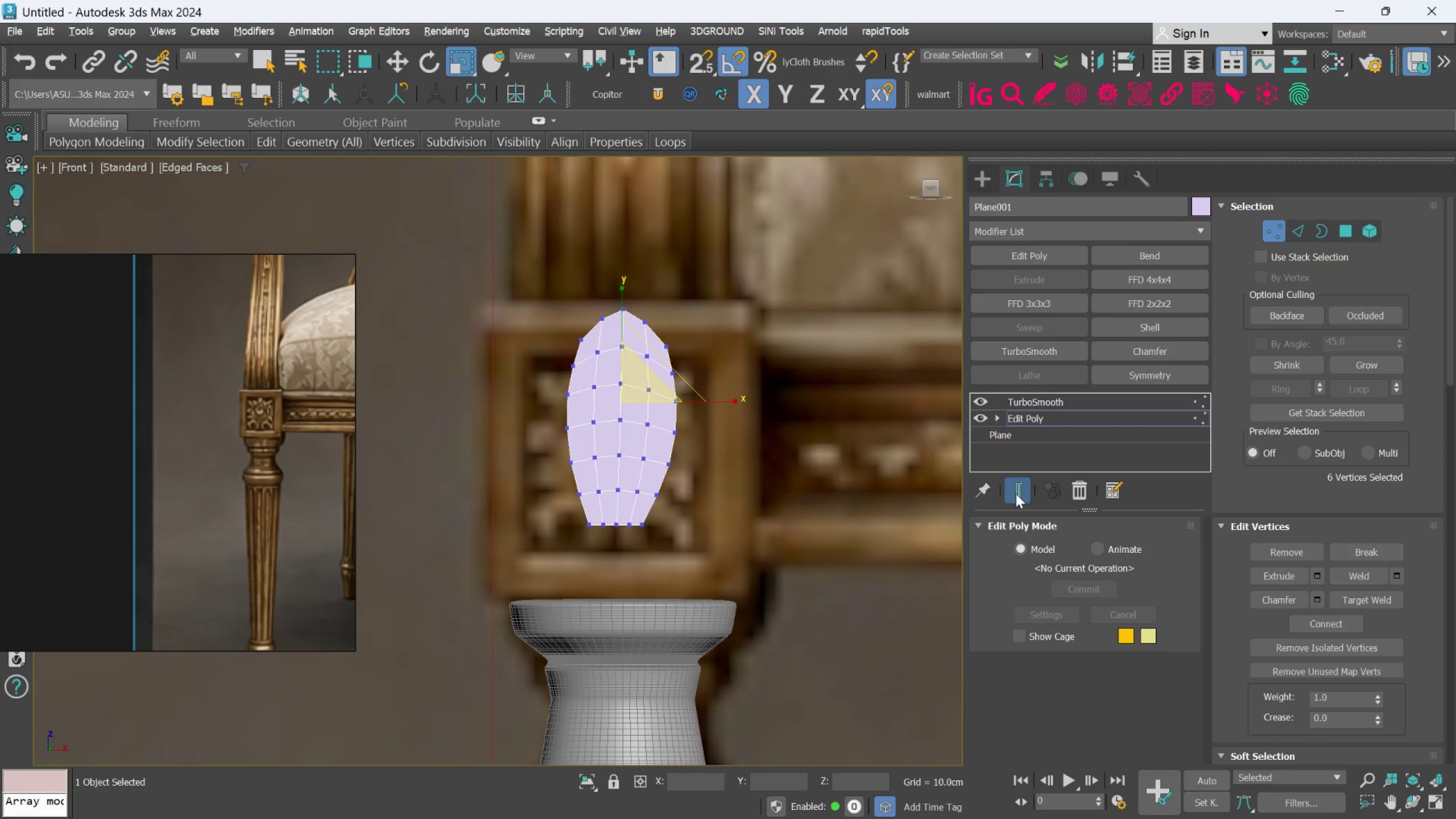 
double_click([1016, 494])
 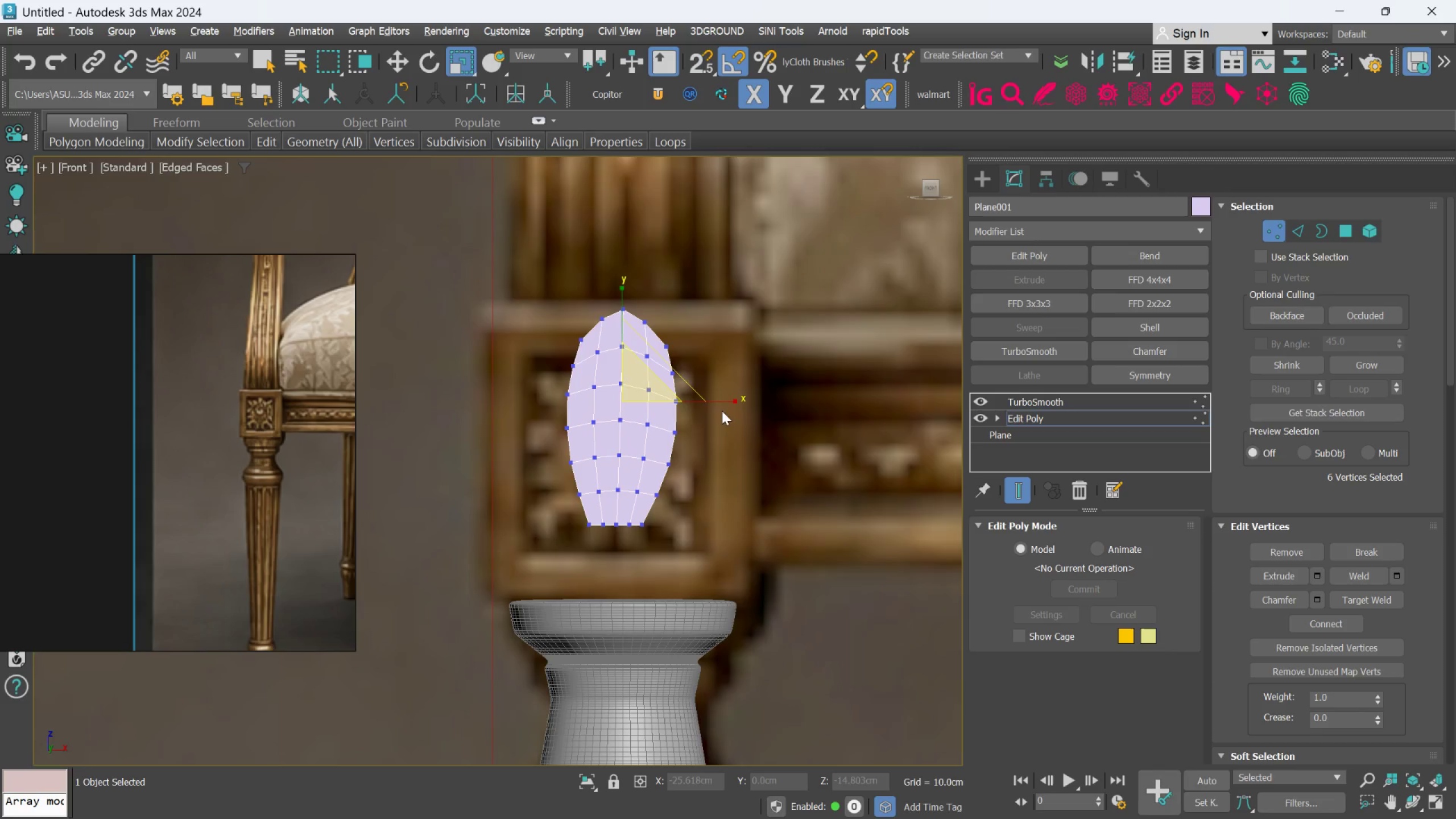 
left_click_drag(start_coordinate=[719, 405], to_coordinate=[715, 413])
 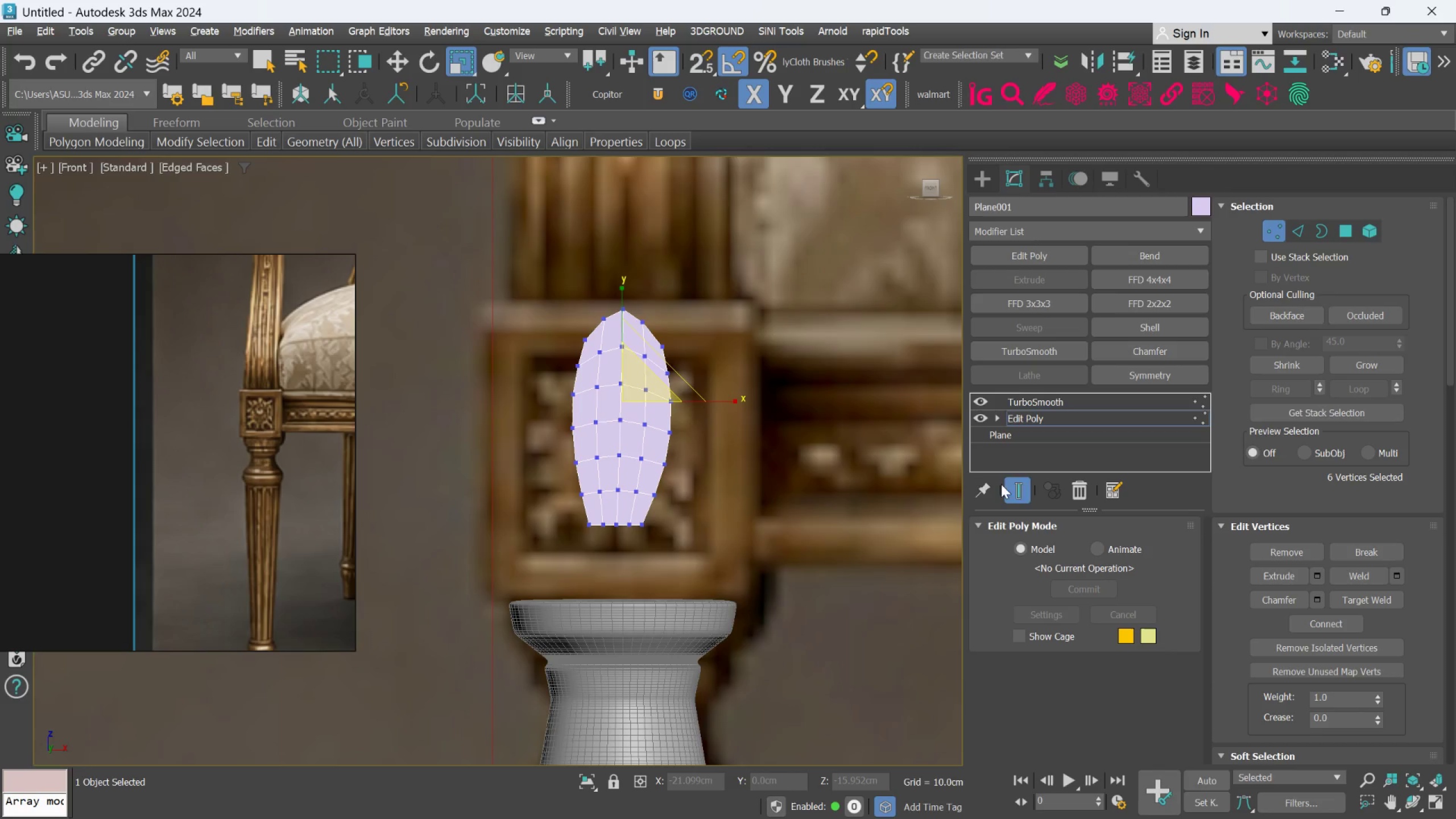 
left_click([1010, 488])
 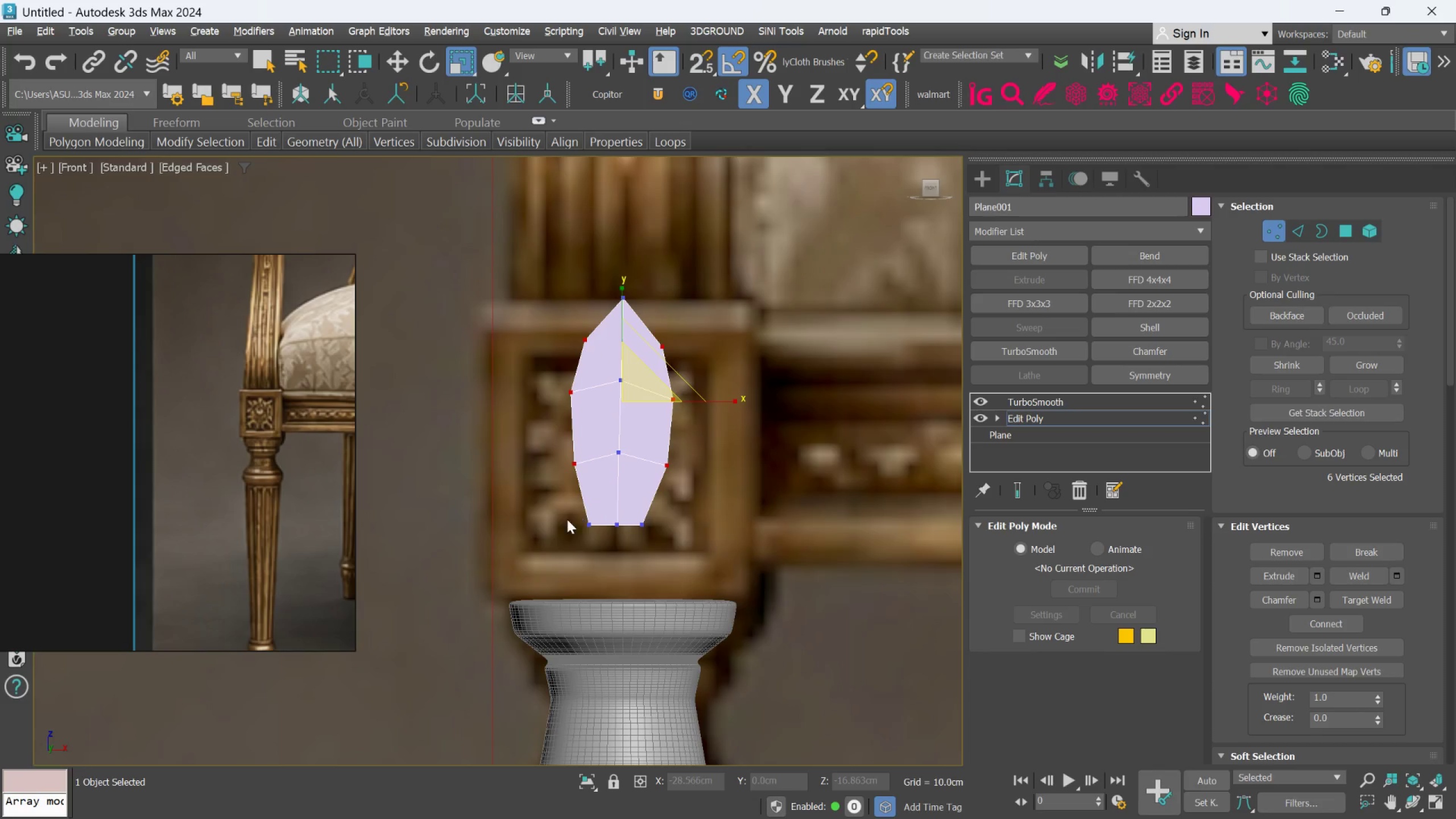 
left_click([564, 519])
 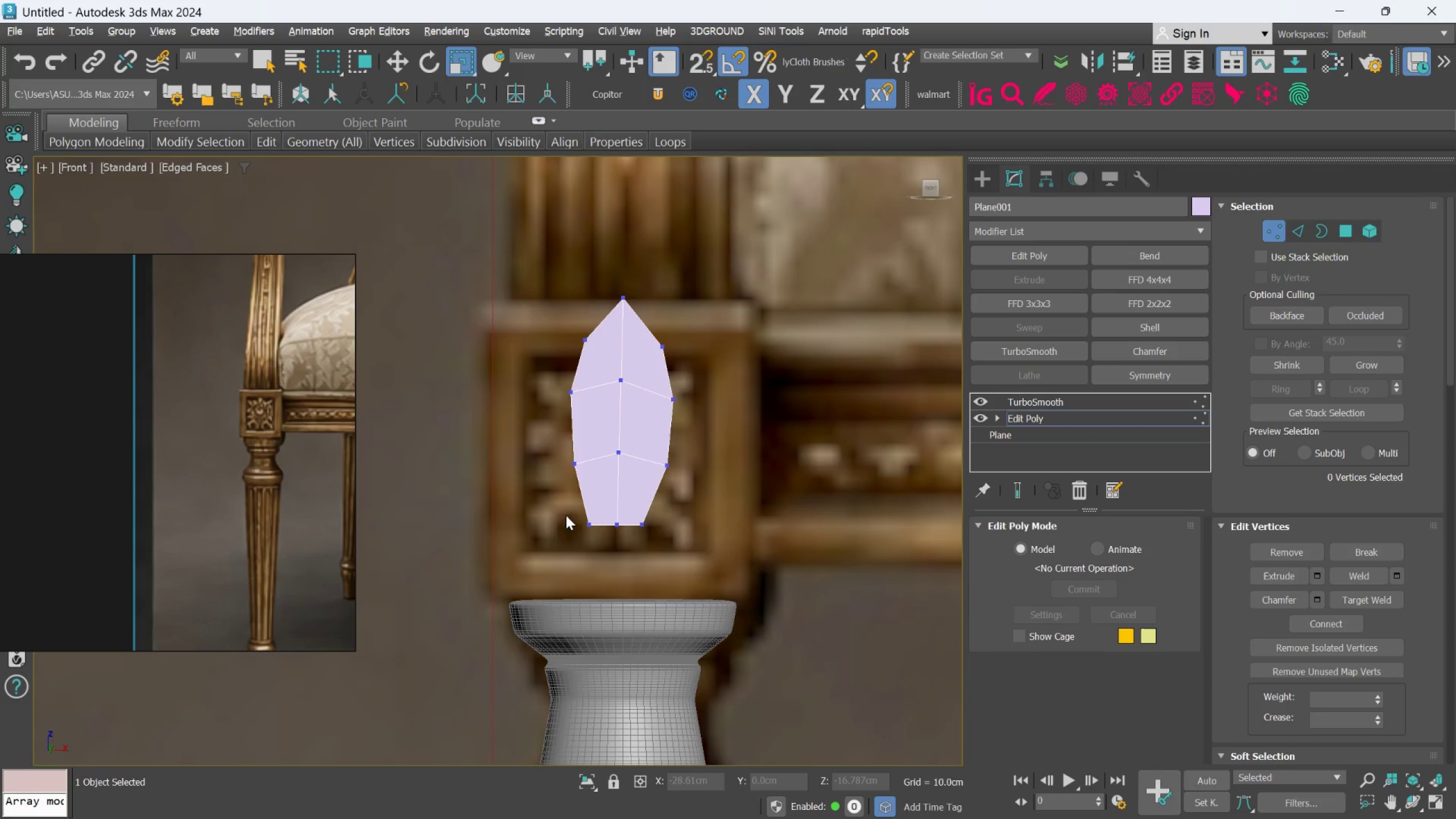 
left_click_drag(start_coordinate=[566, 515], to_coordinate=[661, 545])
 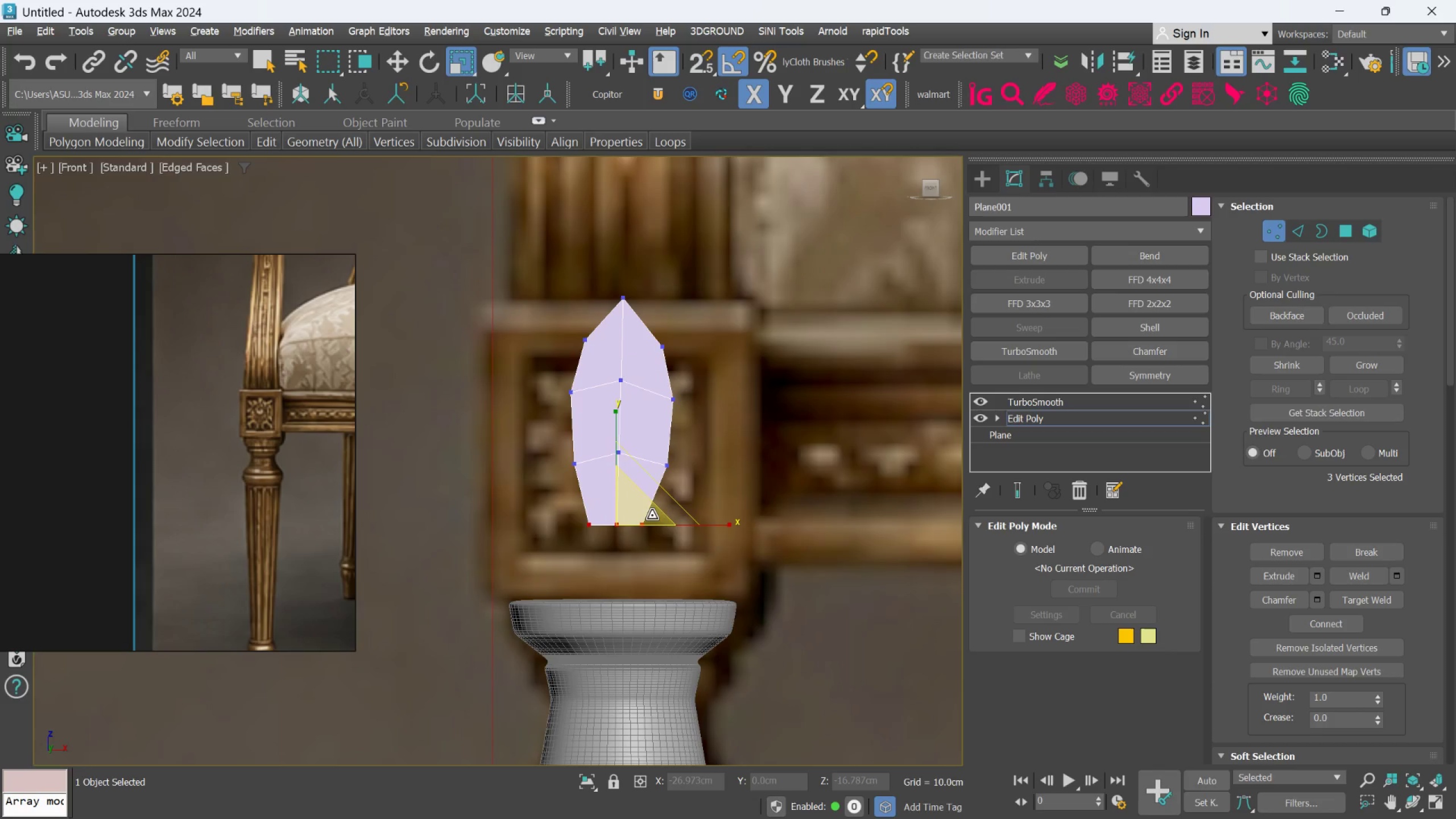 
left_click_drag(start_coordinate=[651, 516], to_coordinate=[643, 535])
 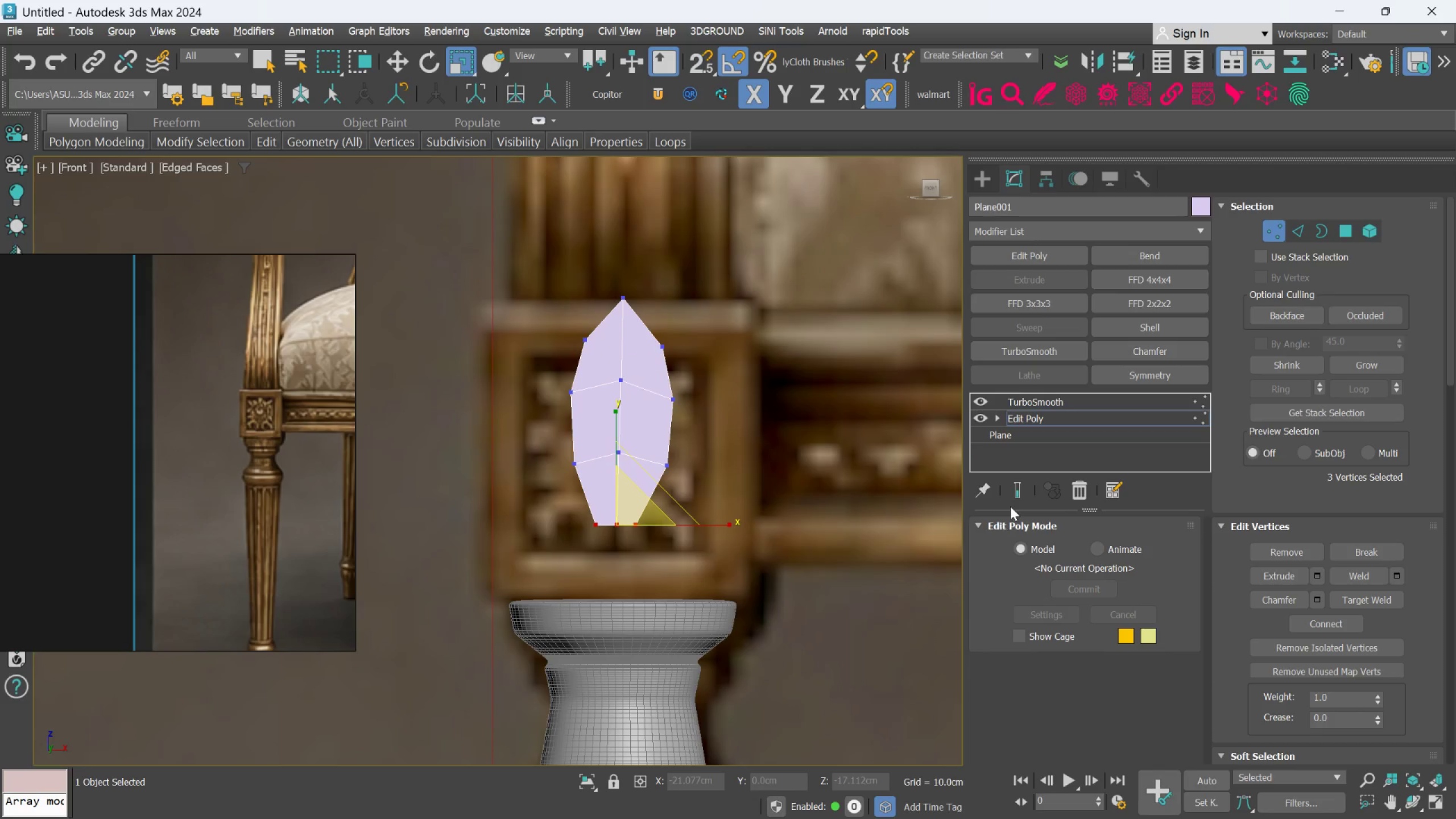 
left_click([1015, 494])
 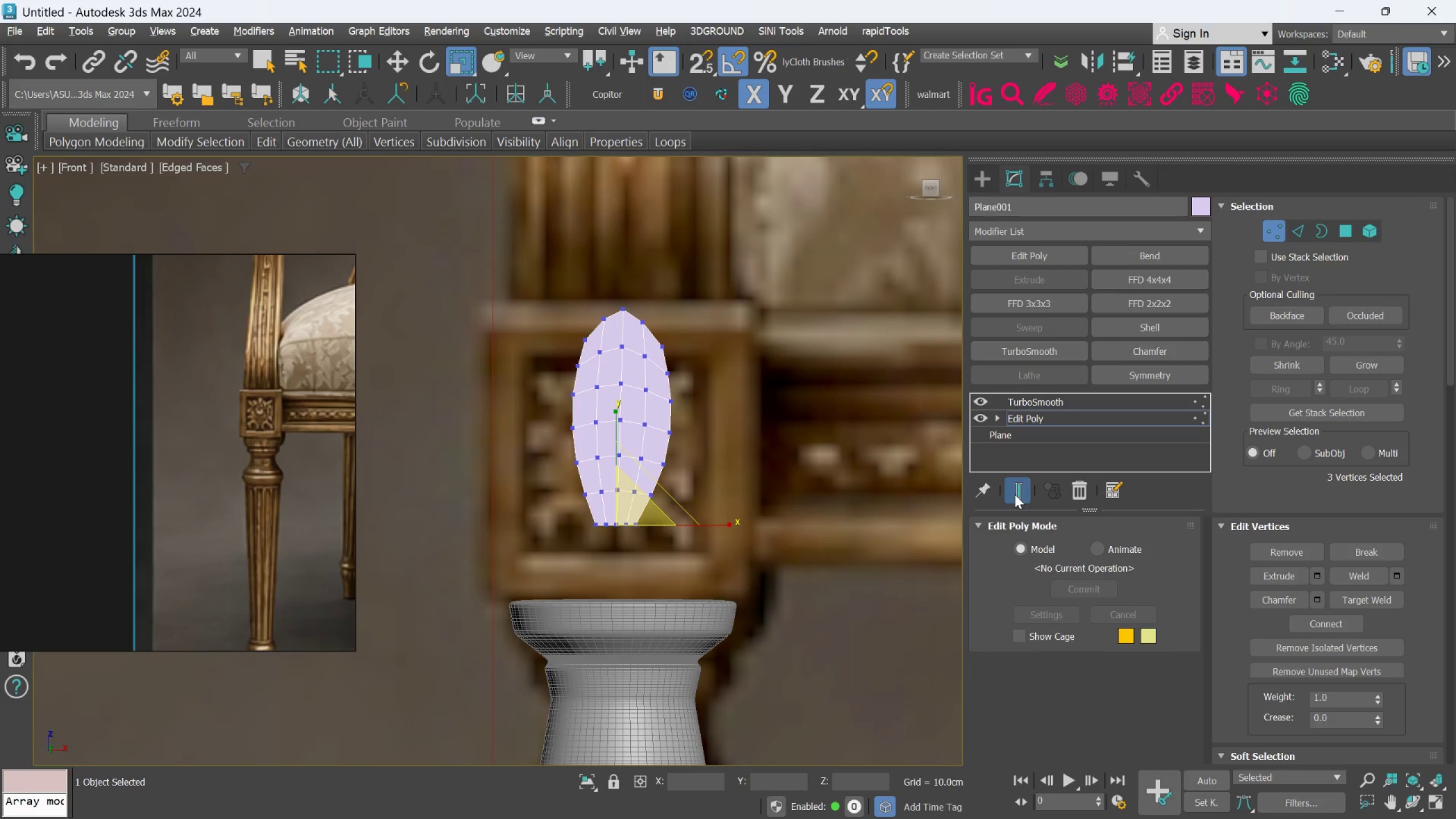 
double_click([1015, 494])
 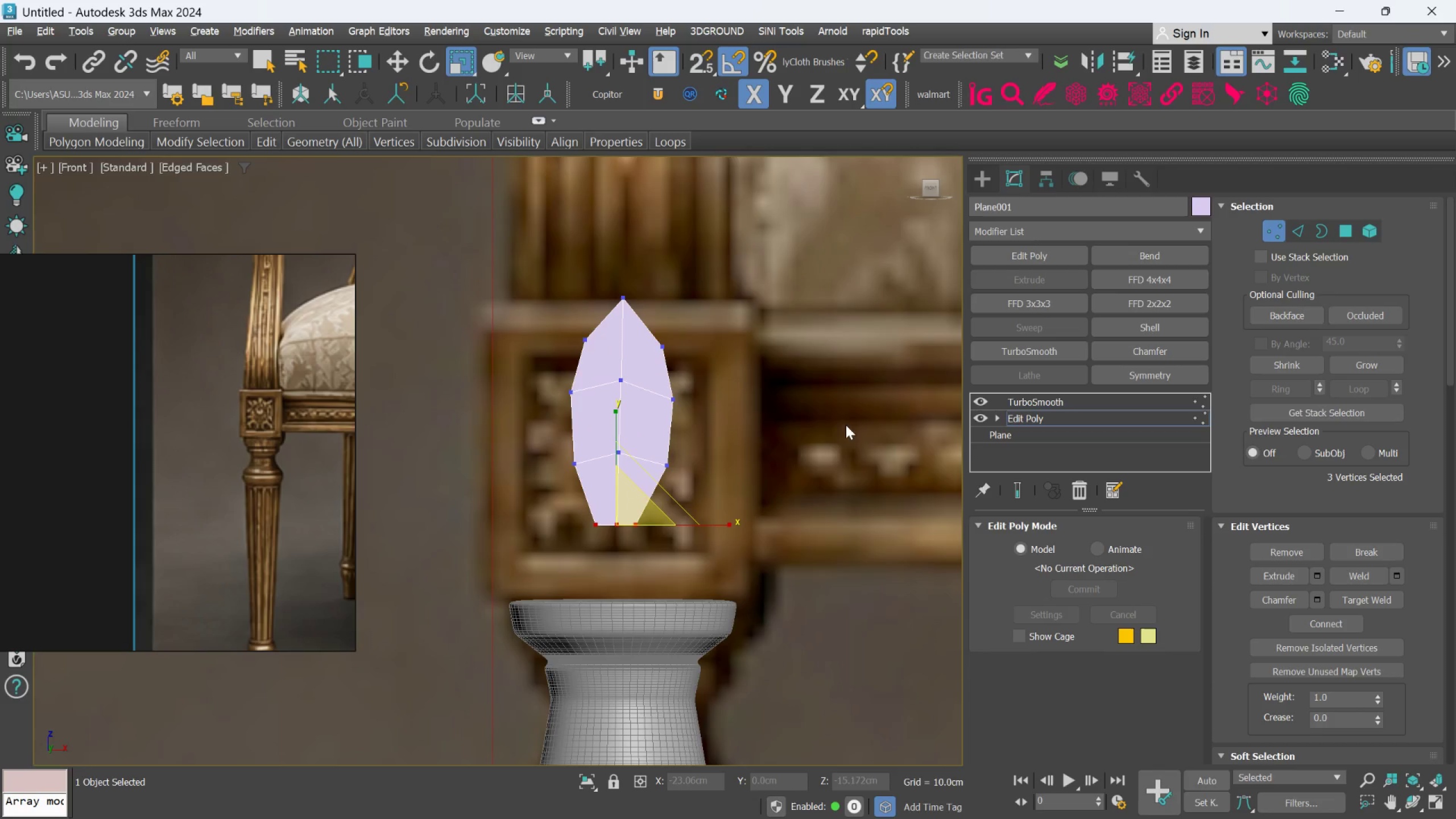 
left_click([622, 299])
 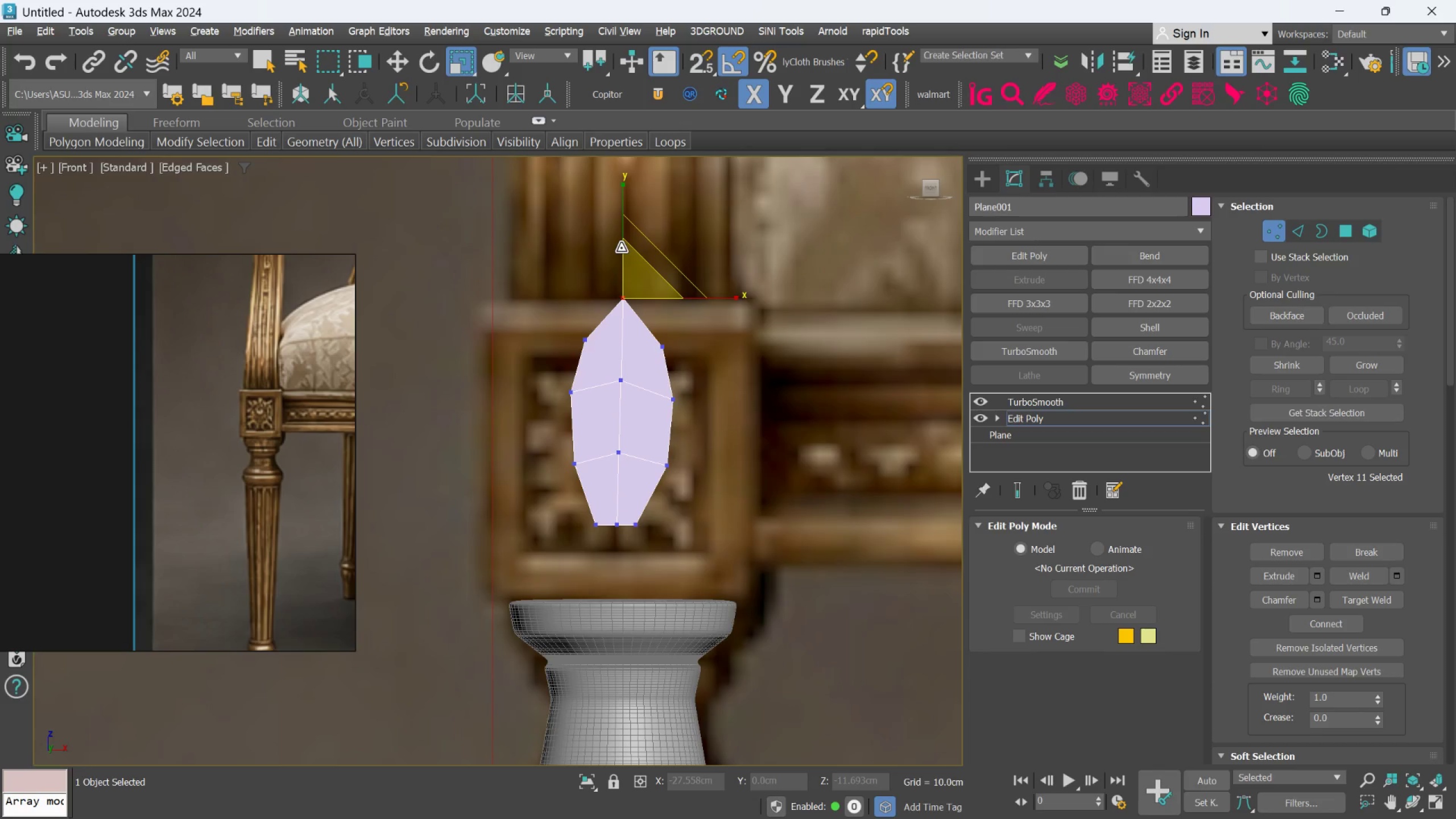 
key(W)
 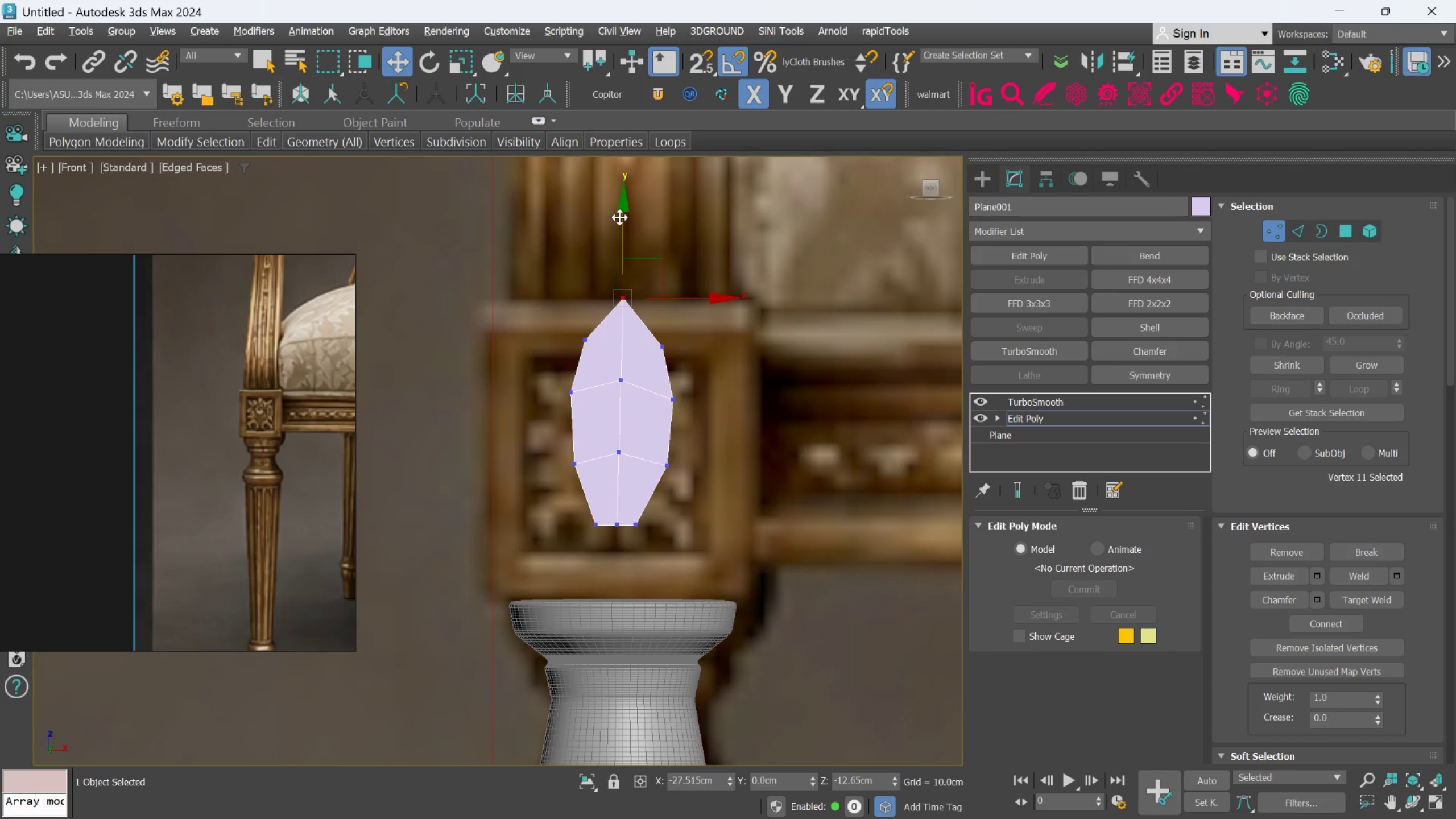 
left_click_drag(start_coordinate=[622, 220], to_coordinate=[623, 227])
 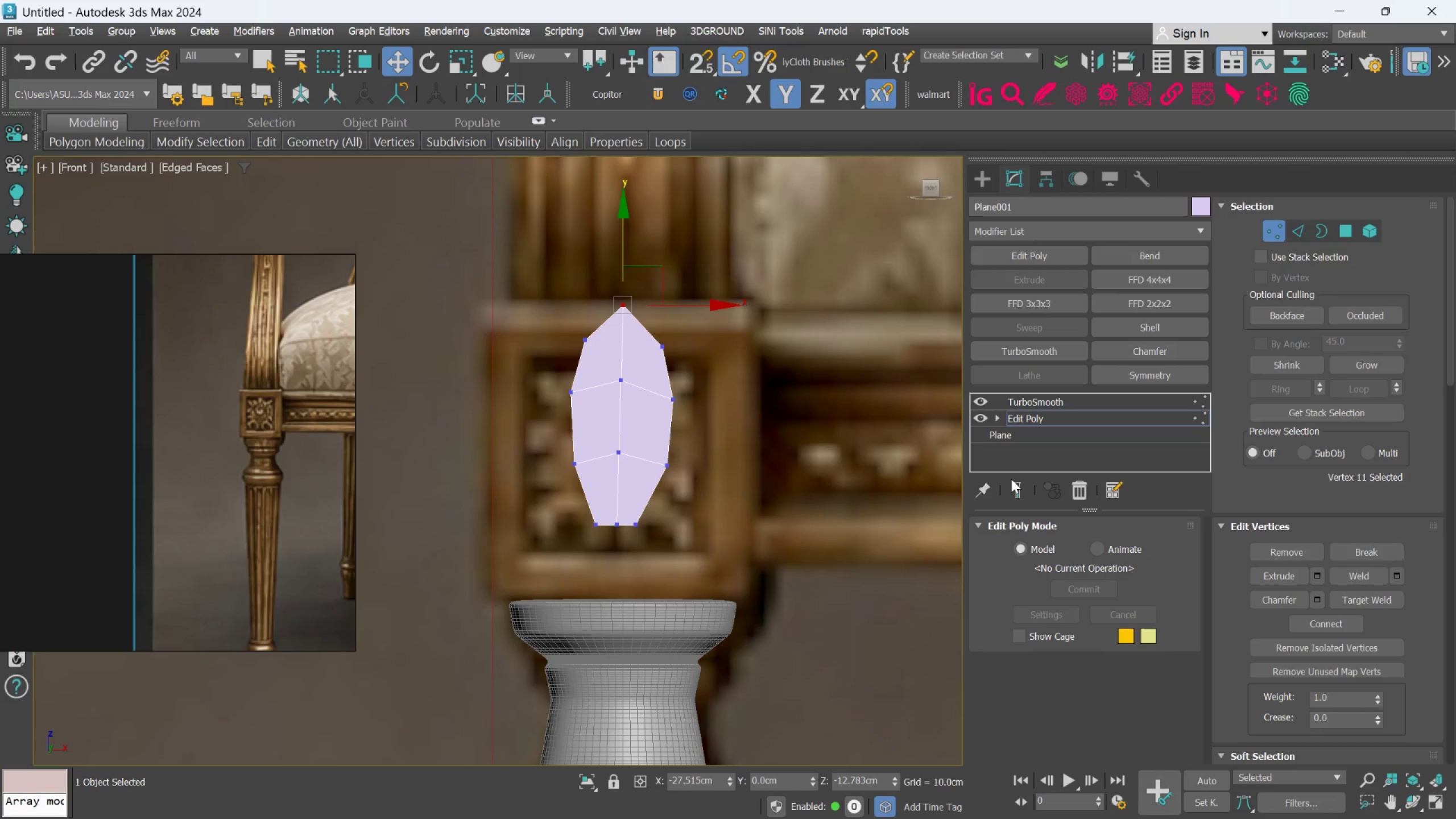 
left_click([1017, 479])
 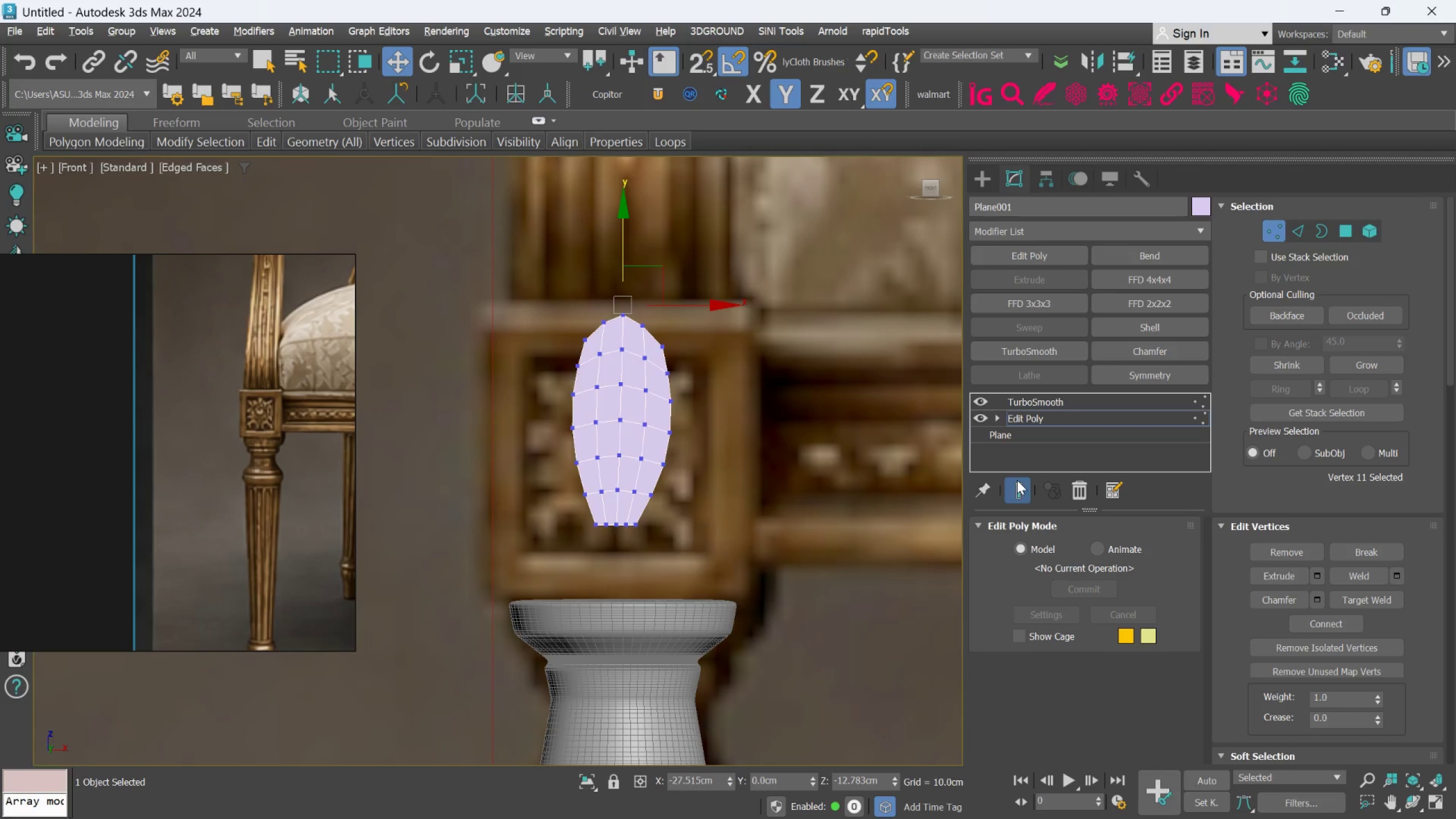 
double_click([1017, 480])
 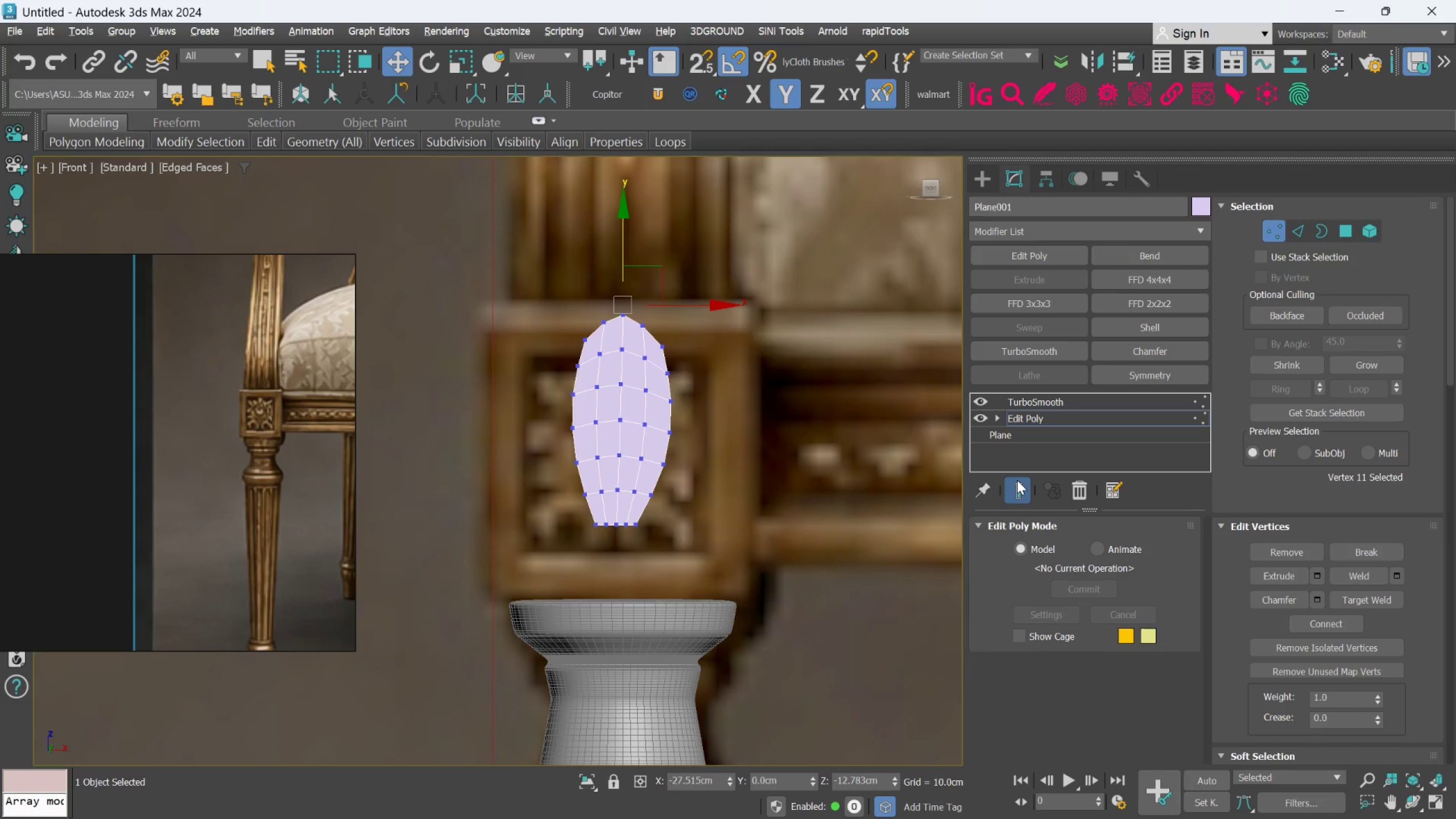 
left_click([1017, 480])
 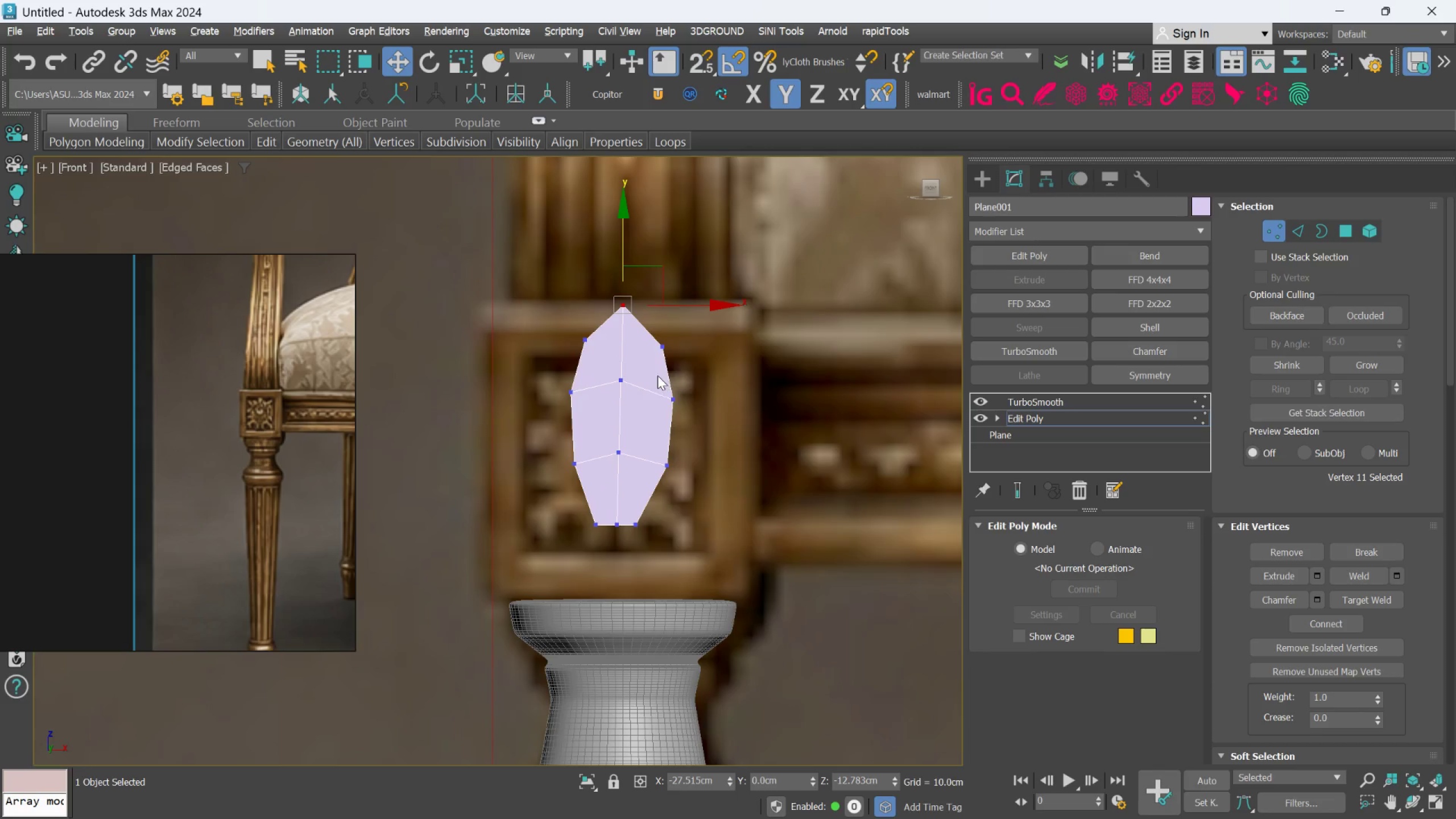 
scroll: coordinate [650, 373], scroll_direction: up, amount: 1.0
 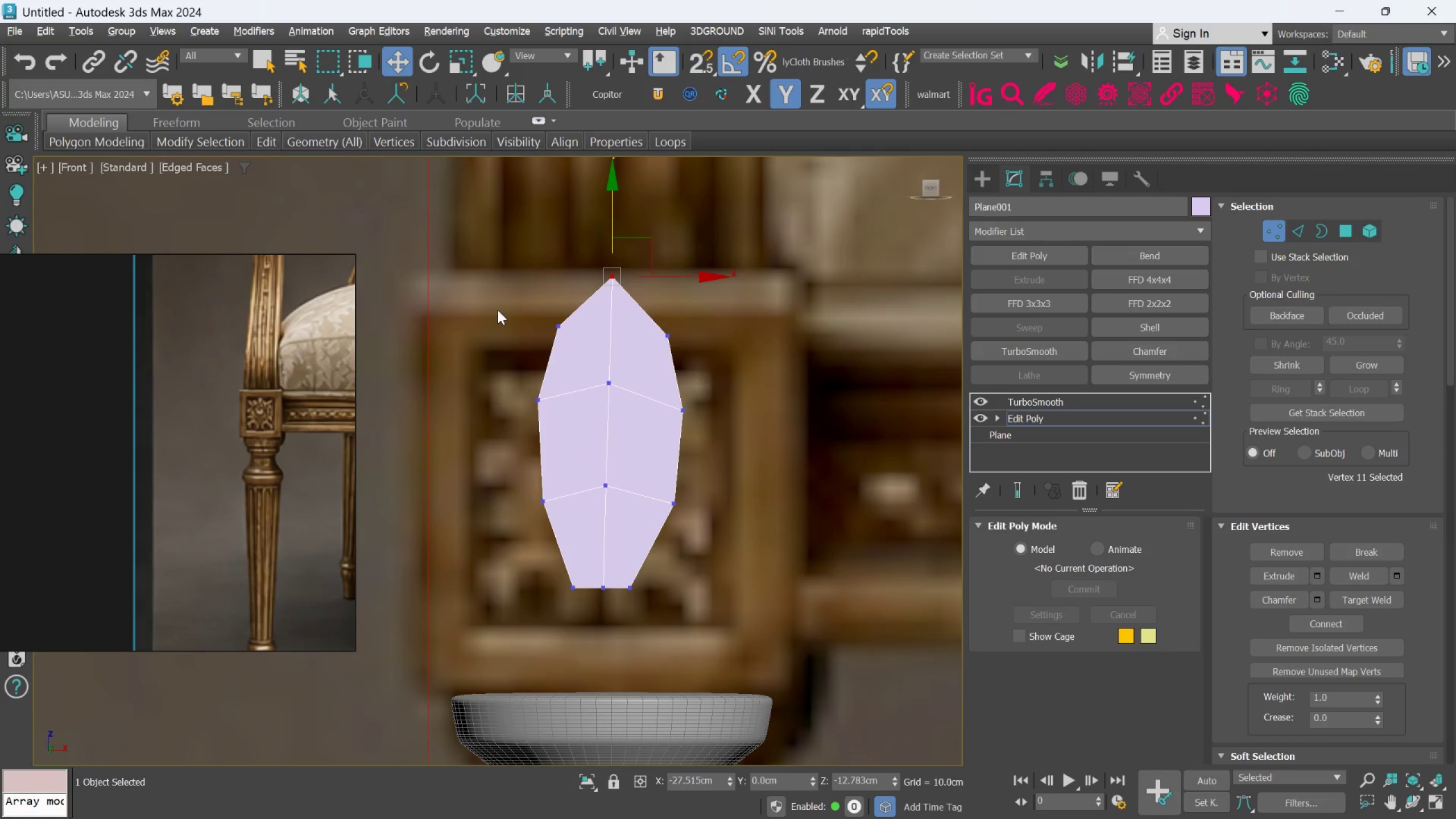 
left_click_drag(start_coordinate=[498, 309], to_coordinate=[698, 357])
 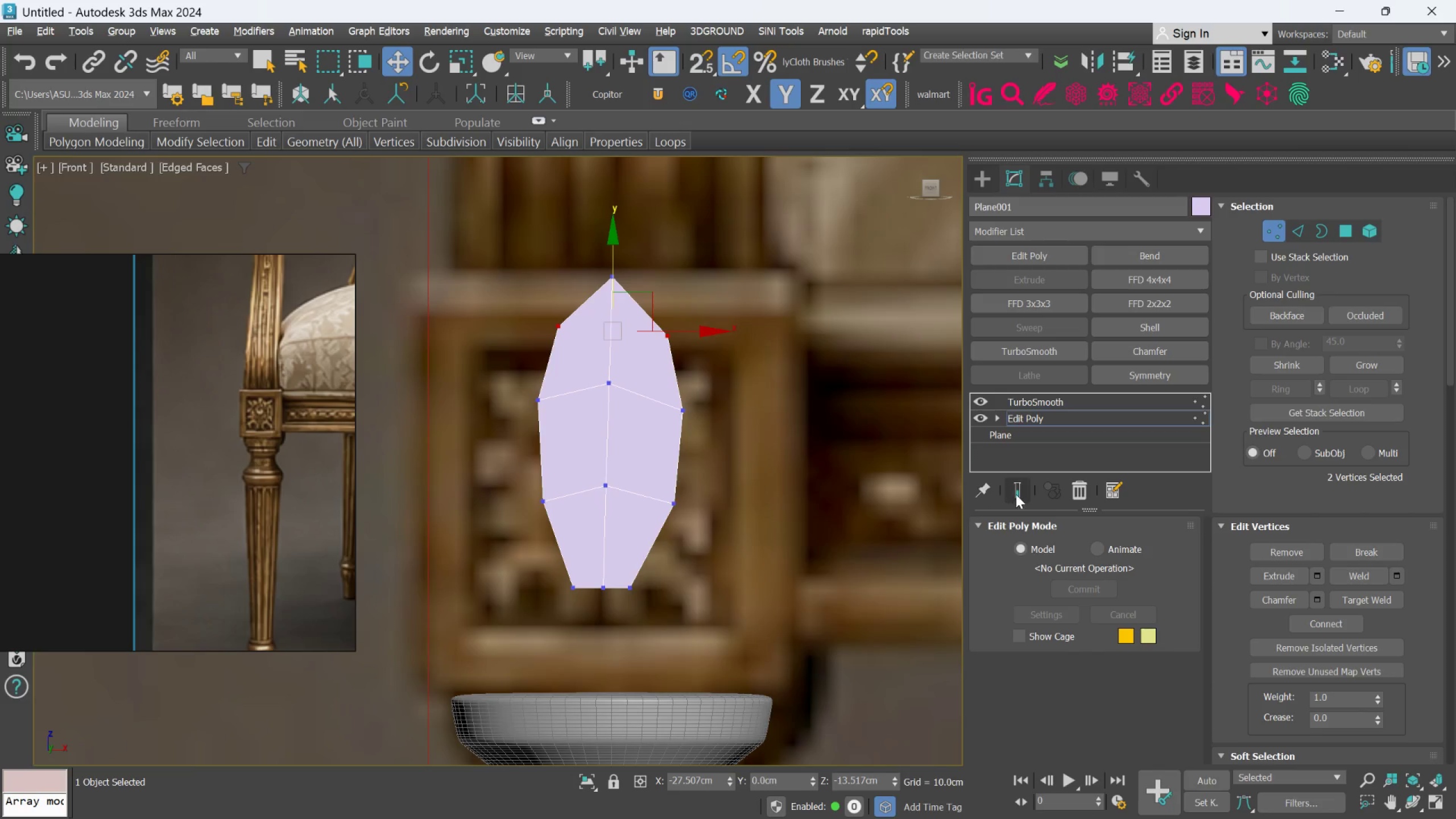 
left_click([1016, 494])
 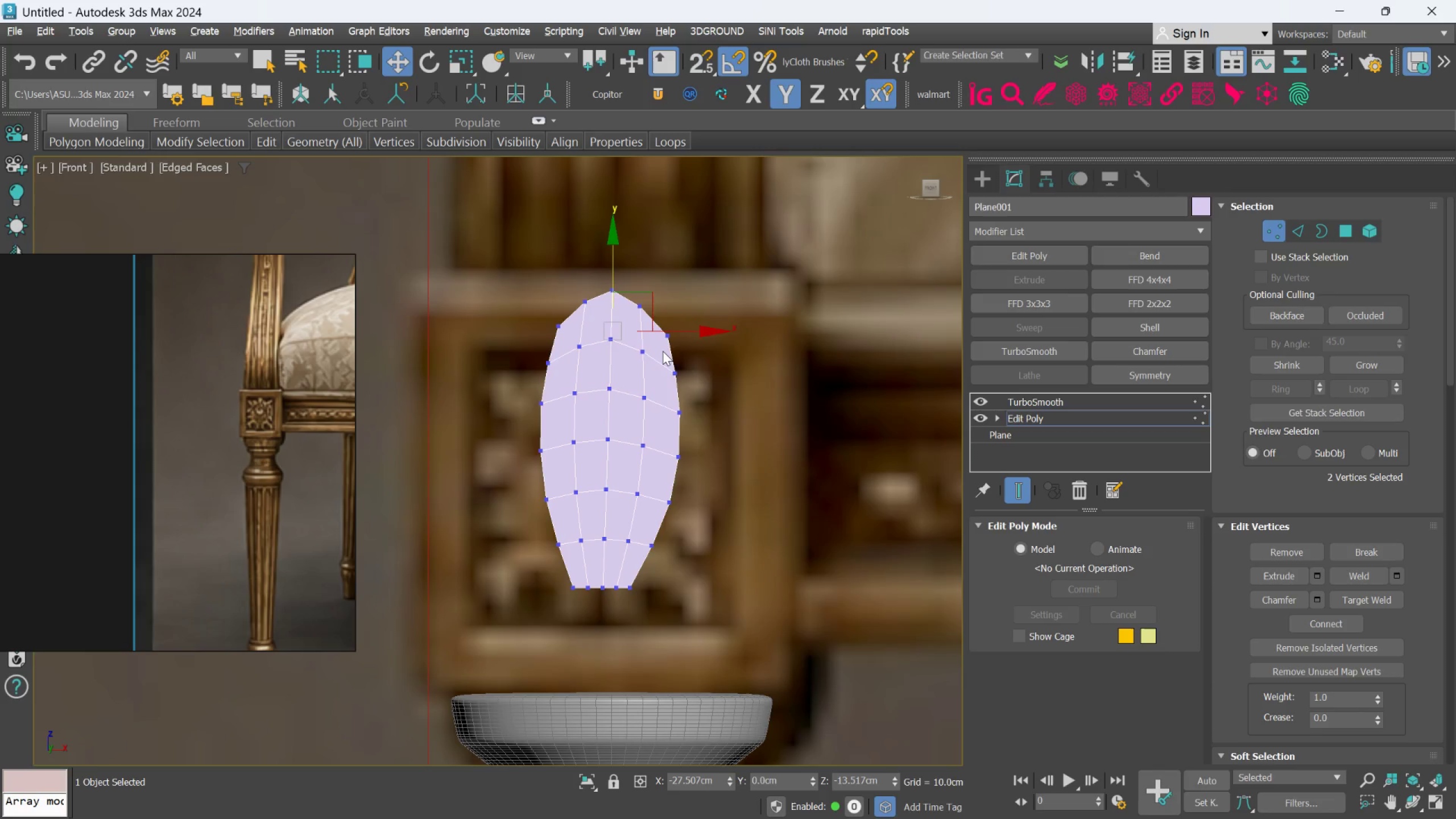 
key(R)
 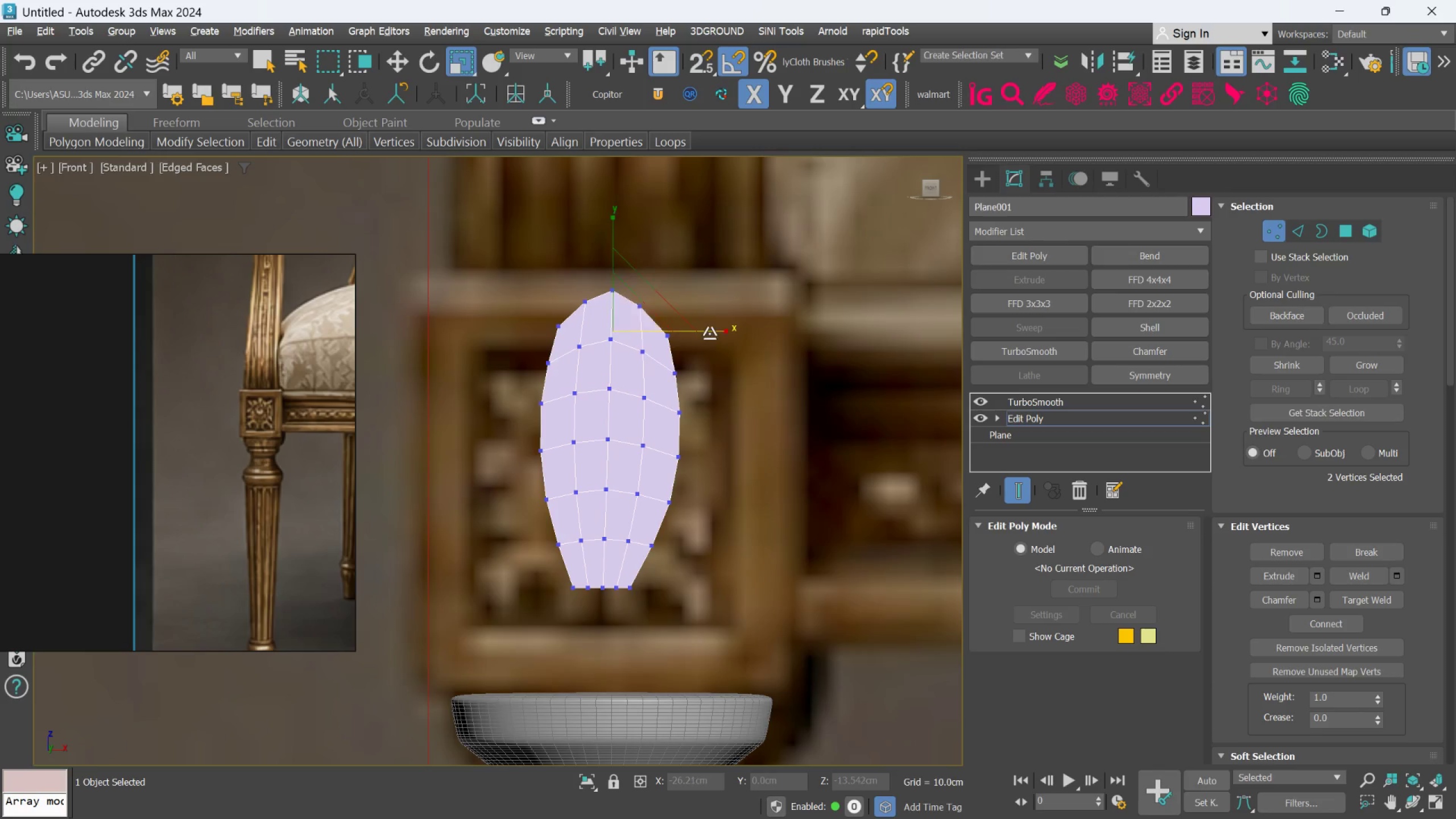 
left_click_drag(start_coordinate=[709, 332], to_coordinate=[696, 338])
 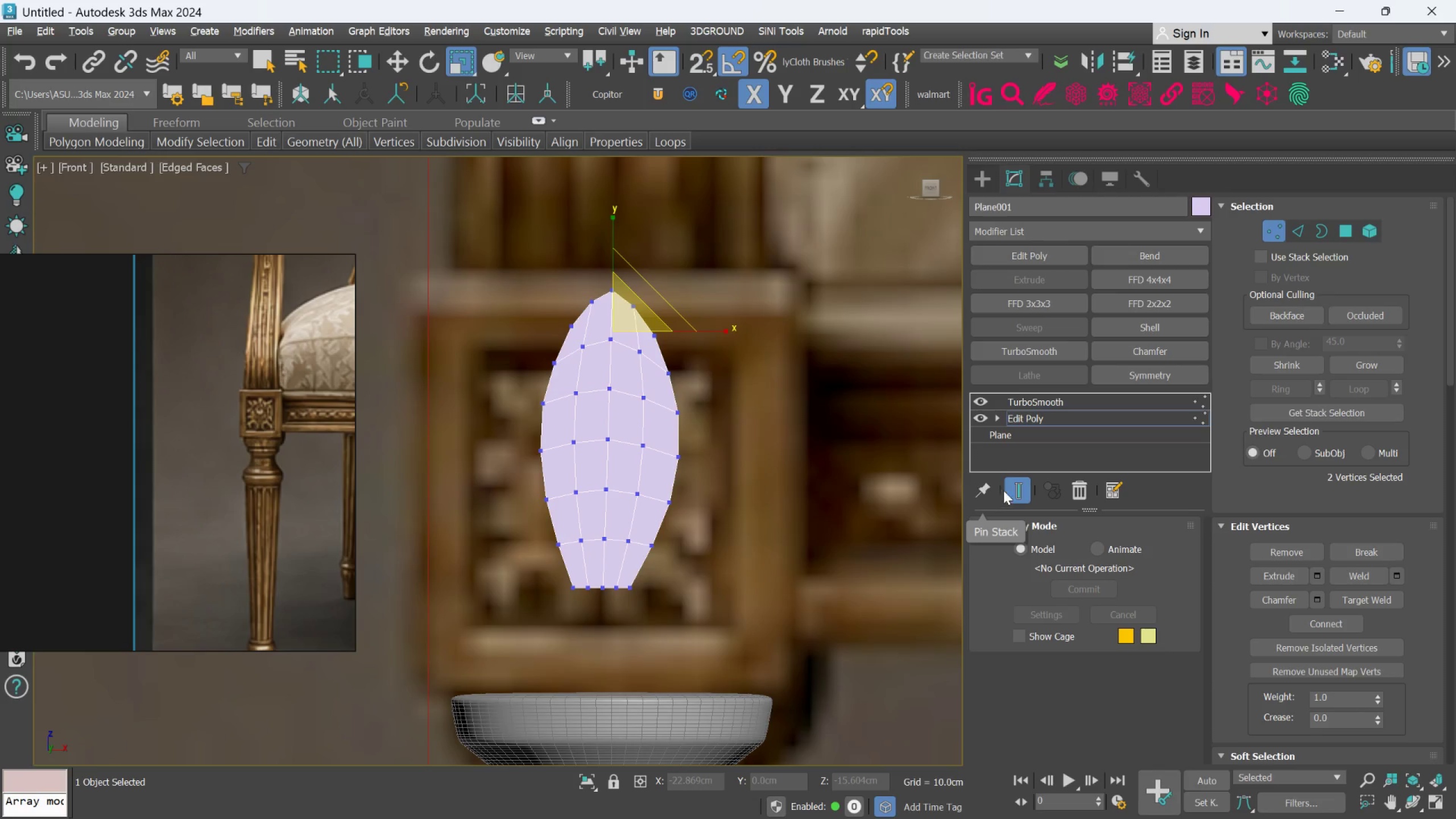 
left_click([1014, 490])
 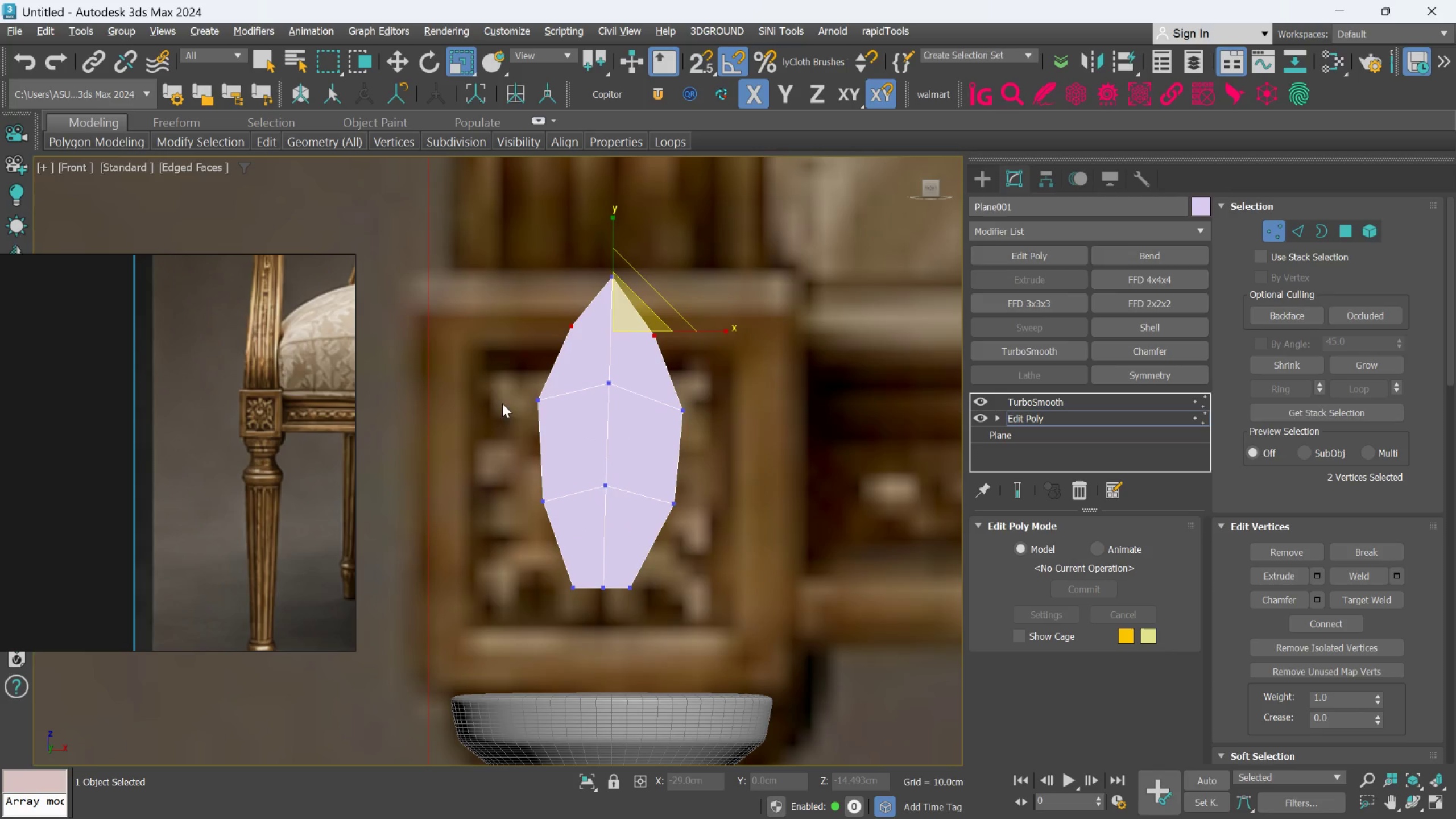 
left_click_drag(start_coordinate=[491, 384], to_coordinate=[717, 435])
 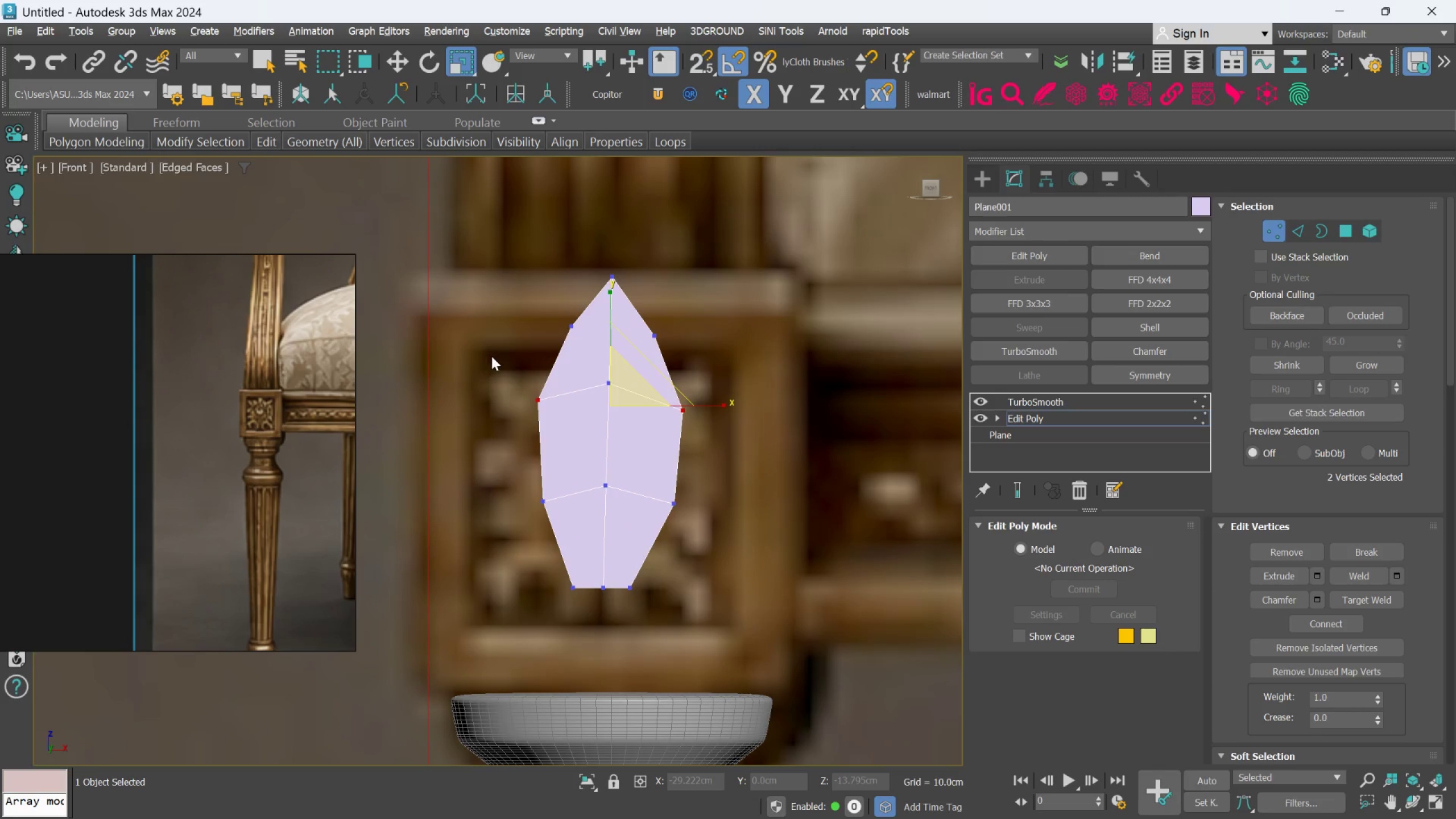 
left_click_drag(start_coordinate=[498, 362], to_coordinate=[723, 445])
 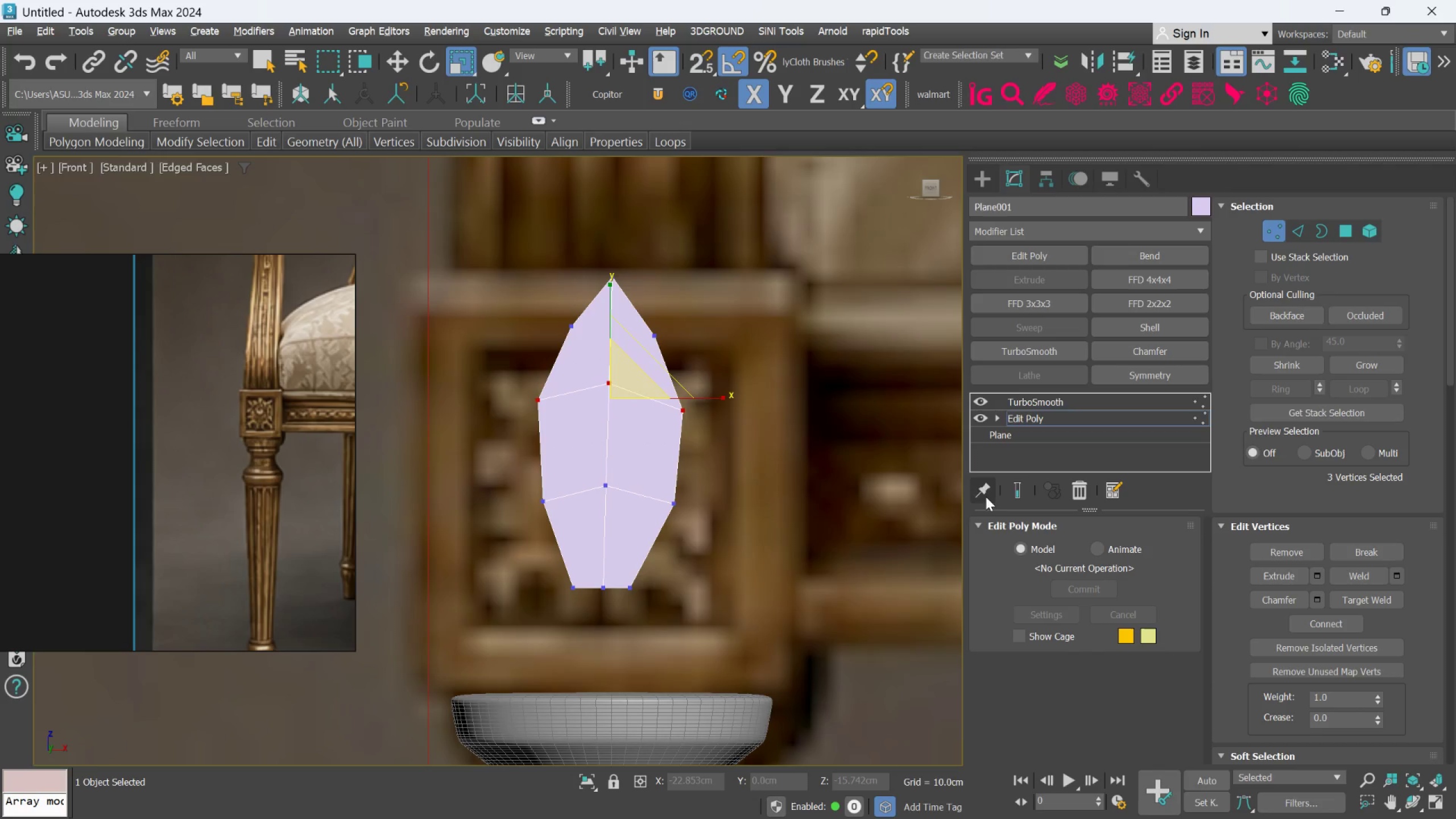 
left_click([1011, 491])
 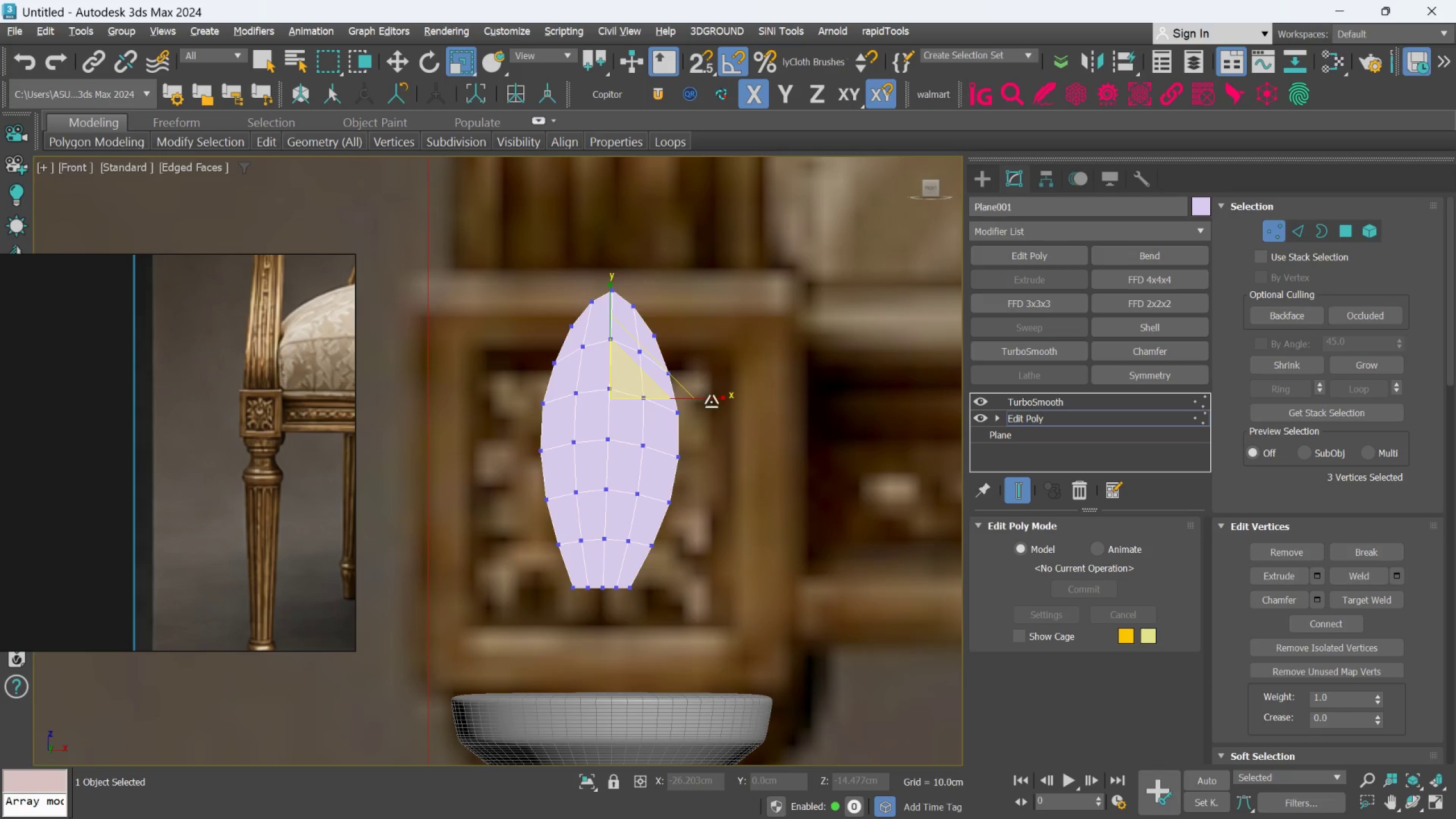 
left_click_drag(start_coordinate=[711, 400], to_coordinate=[716, 402])
 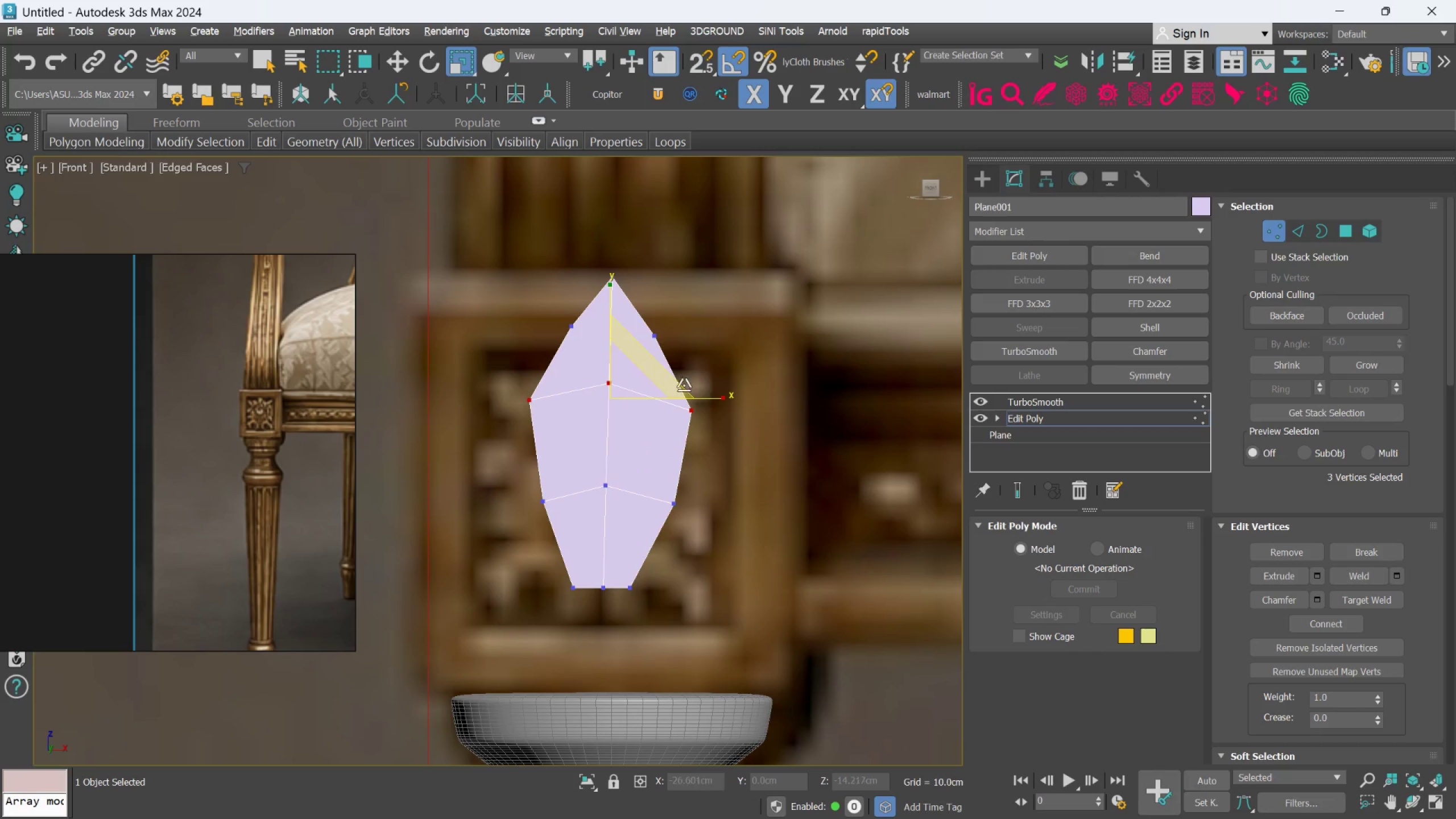 
left_click([1021, 498])
 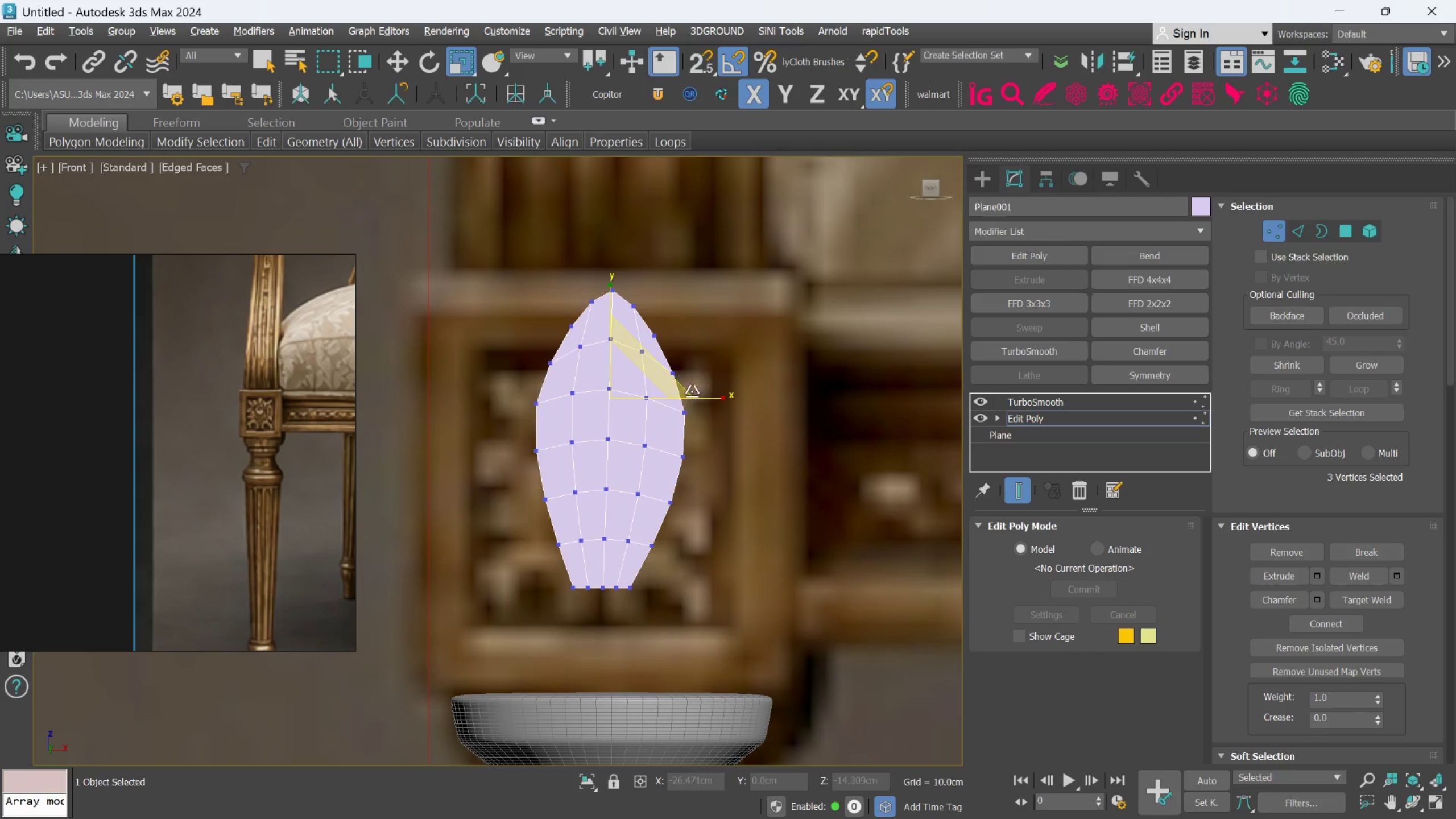 
left_click_drag(start_coordinate=[701, 399], to_coordinate=[697, 399])
 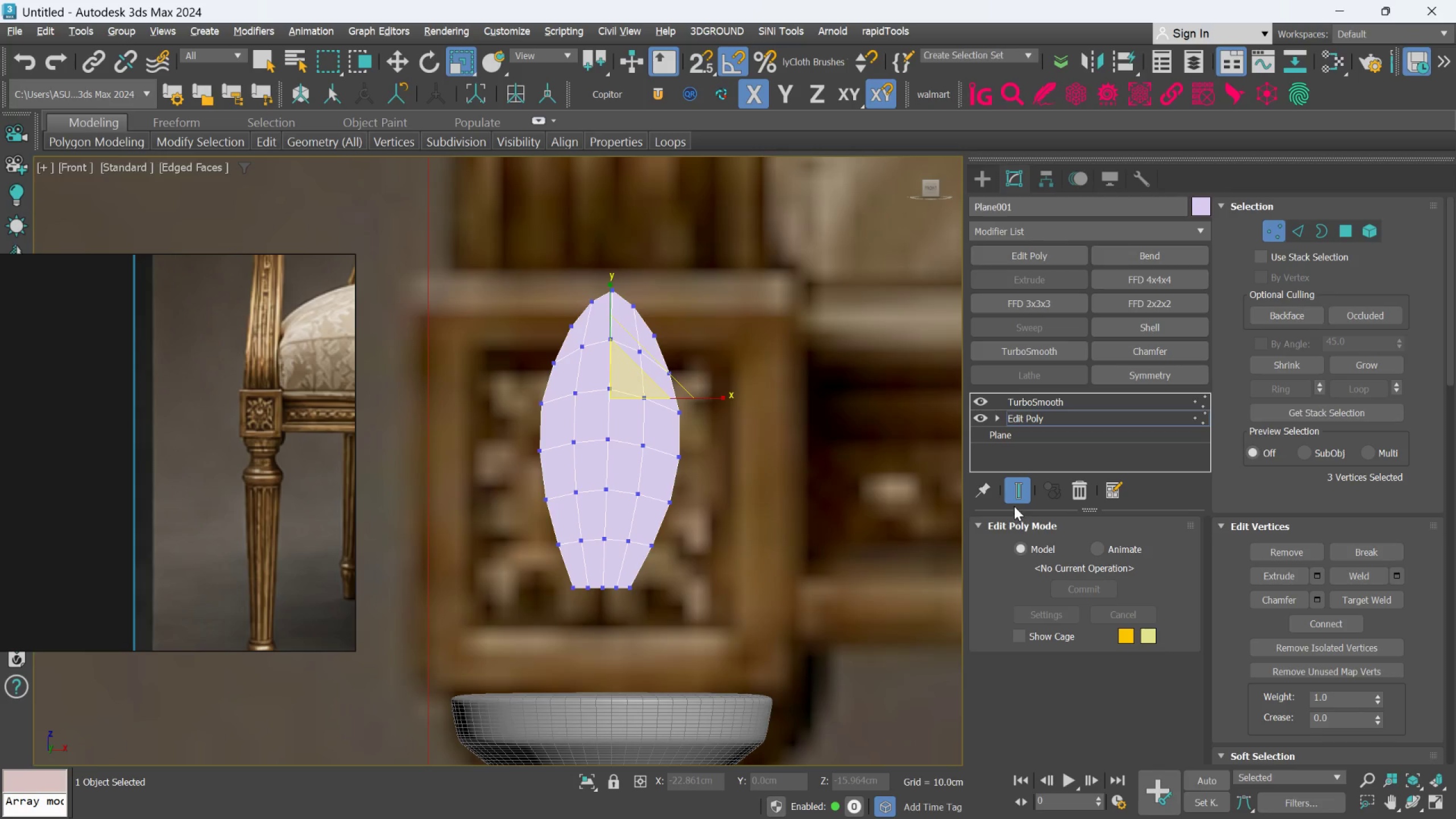 
left_click([1017, 498])
 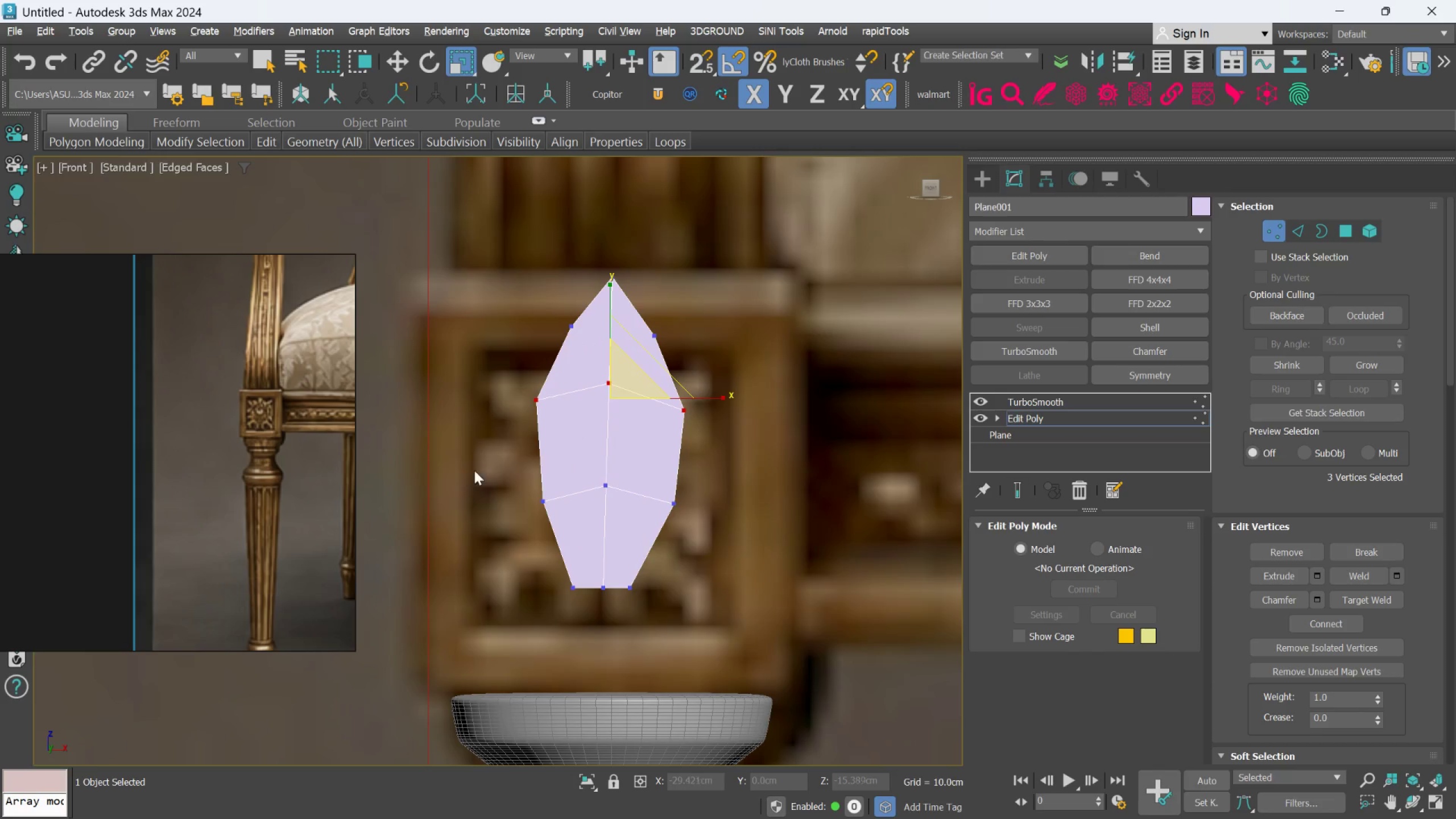 
left_click_drag(start_coordinate=[495, 473], to_coordinate=[728, 520])
 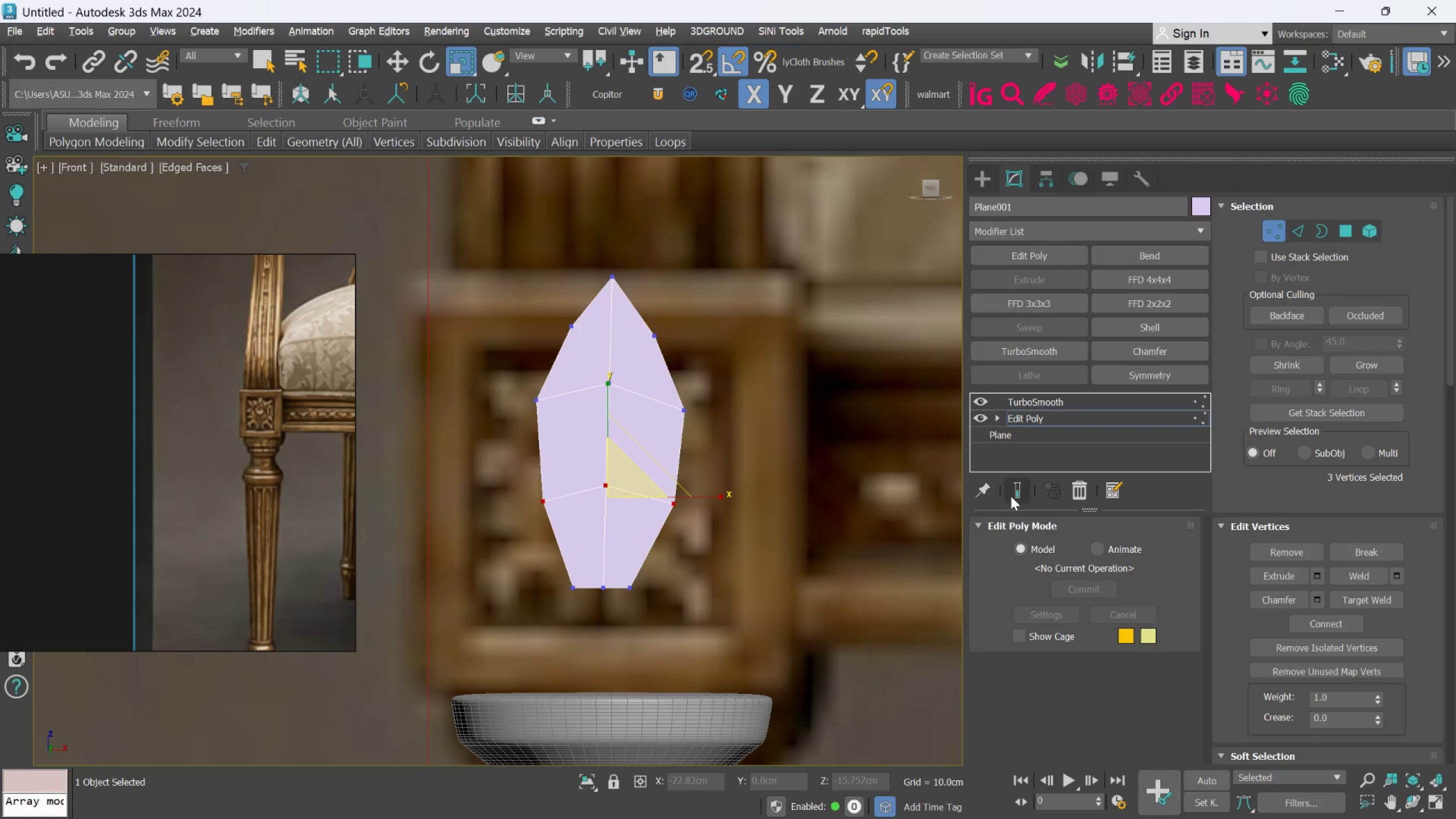 
left_click([1016, 495])
 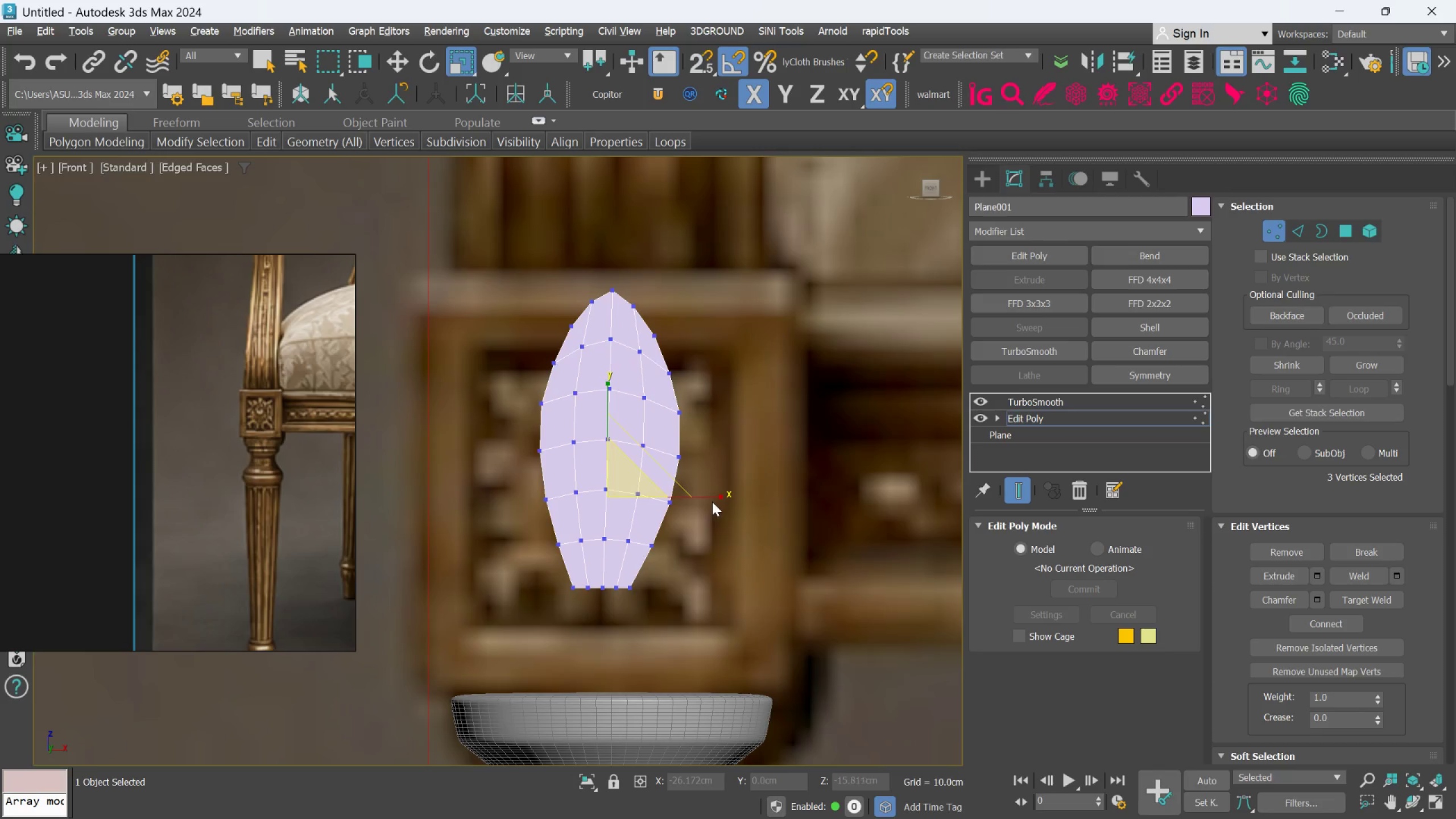 
left_click_drag(start_coordinate=[712, 498], to_coordinate=[714, 500])
 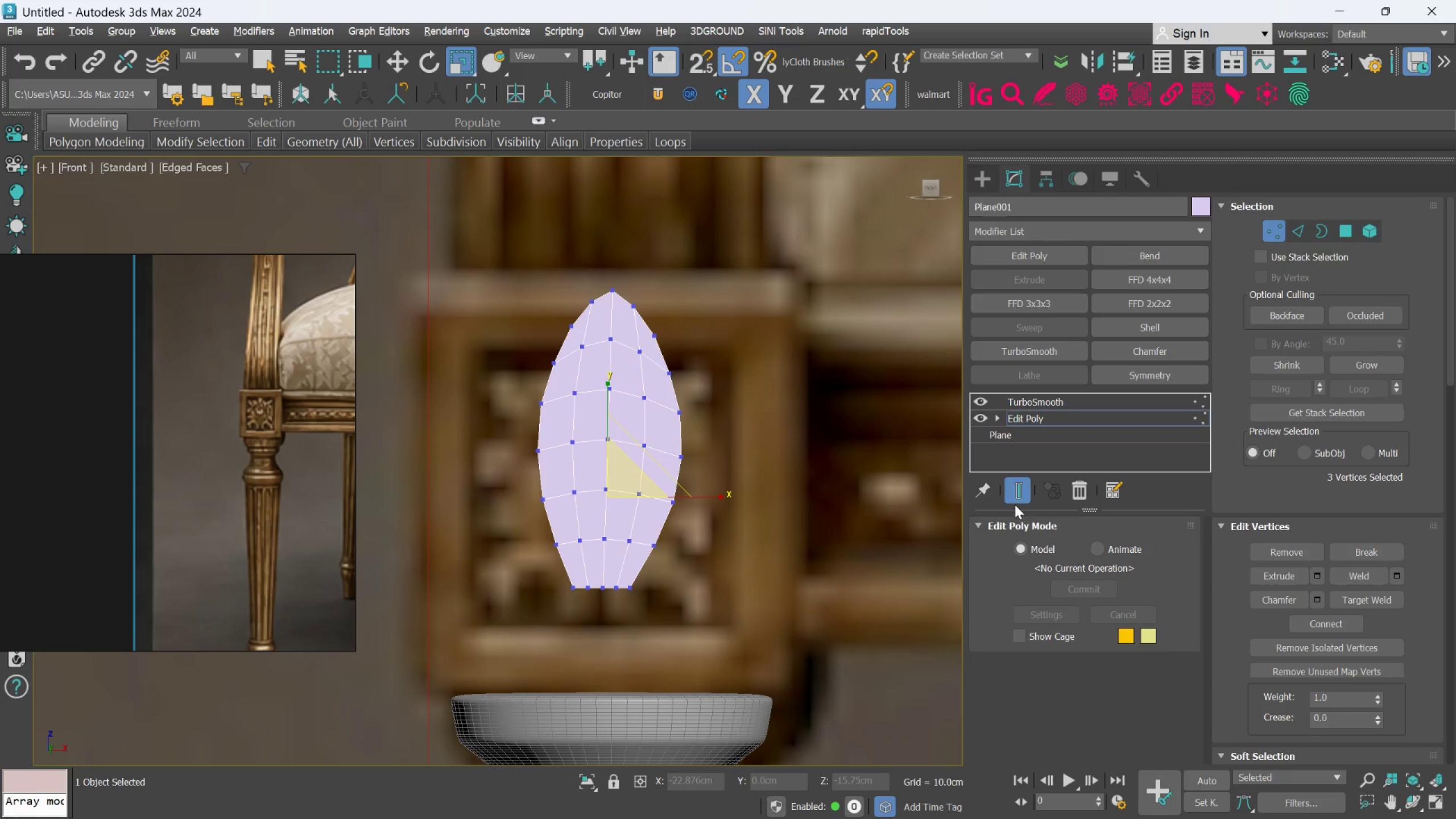 
left_click([1014, 499])
 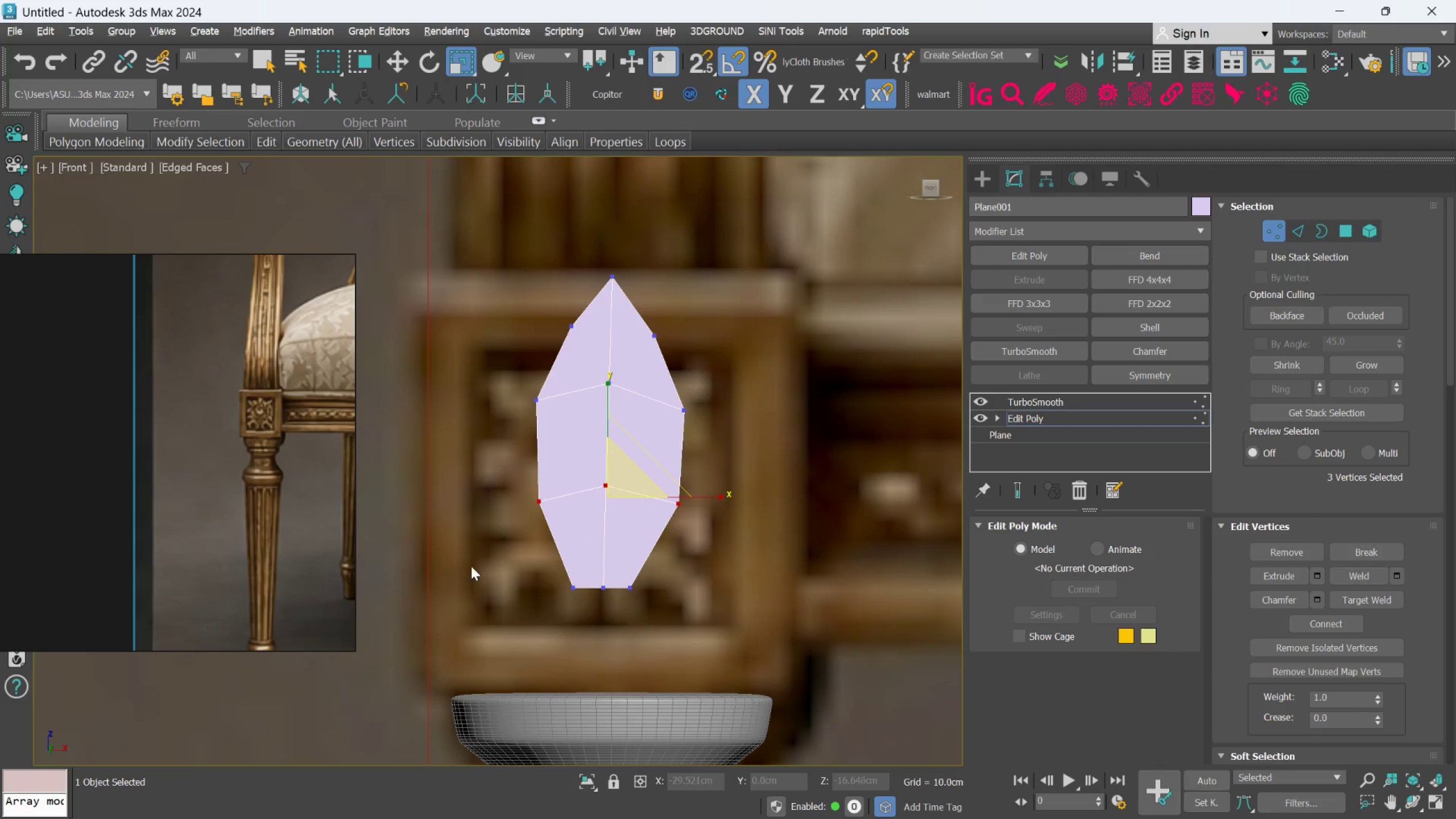 
left_click_drag(start_coordinate=[503, 568], to_coordinate=[661, 603])
 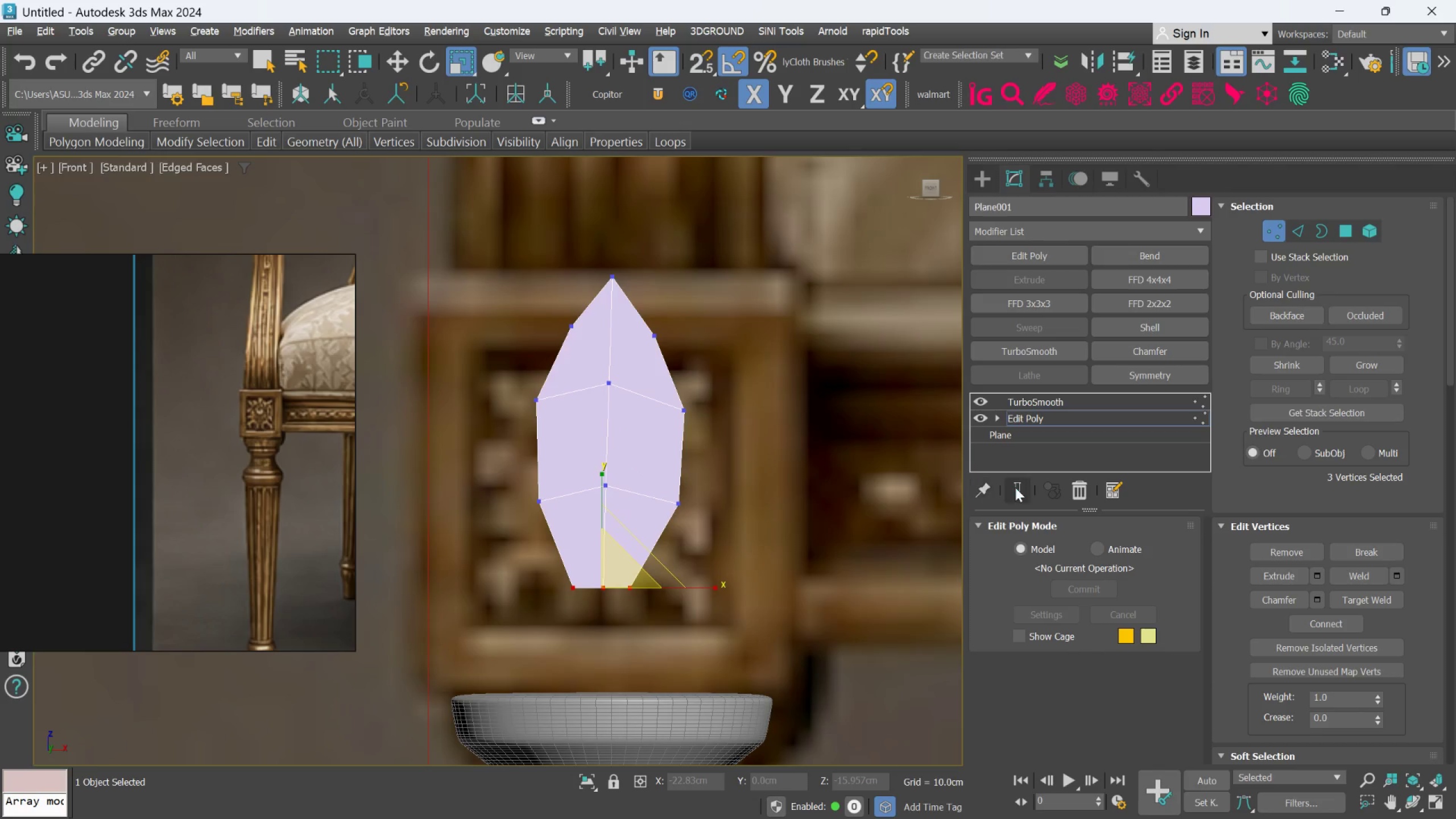 
left_click([1016, 487])
 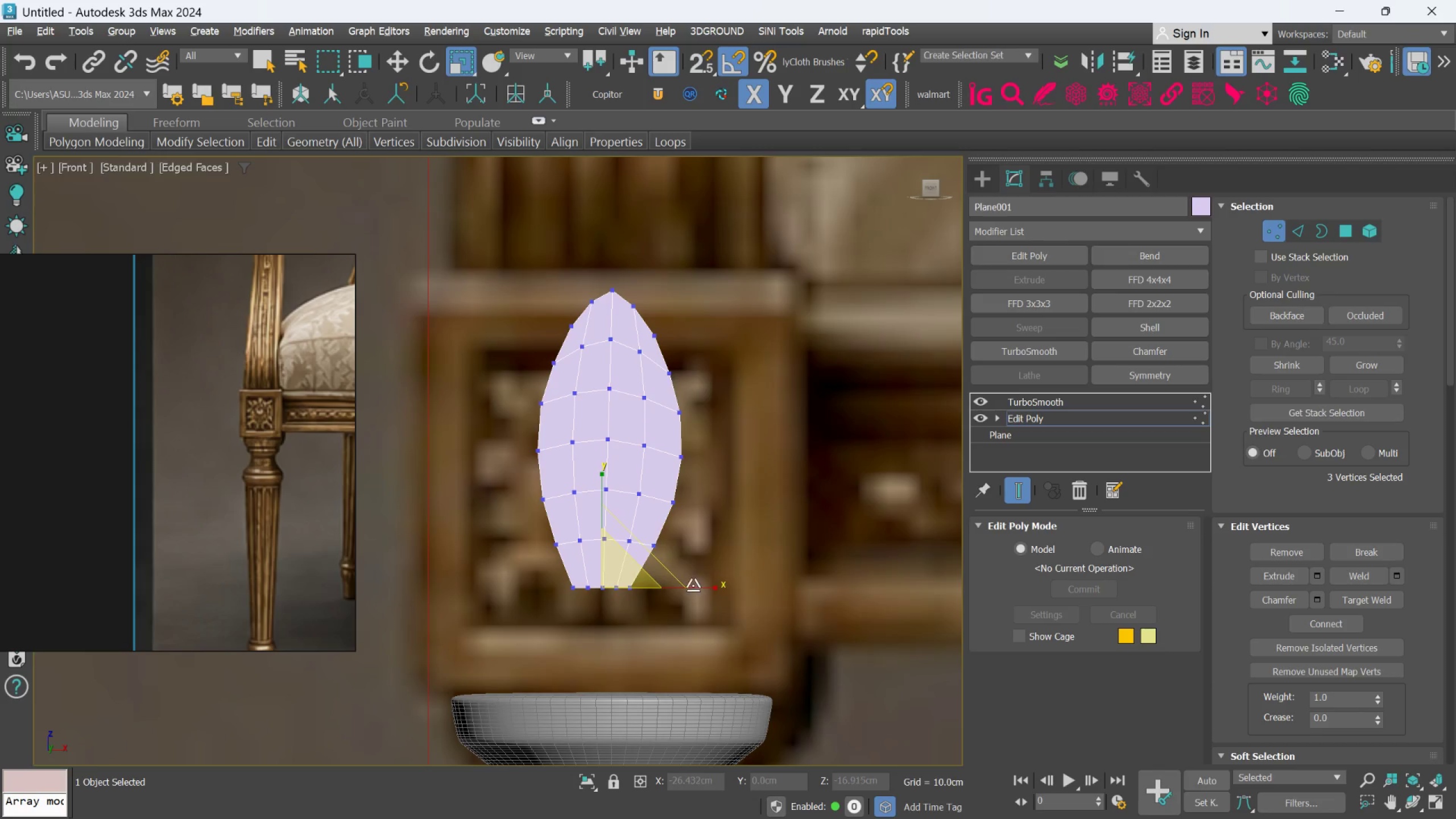 
left_click_drag(start_coordinate=[693, 586], to_coordinate=[686, 594])
 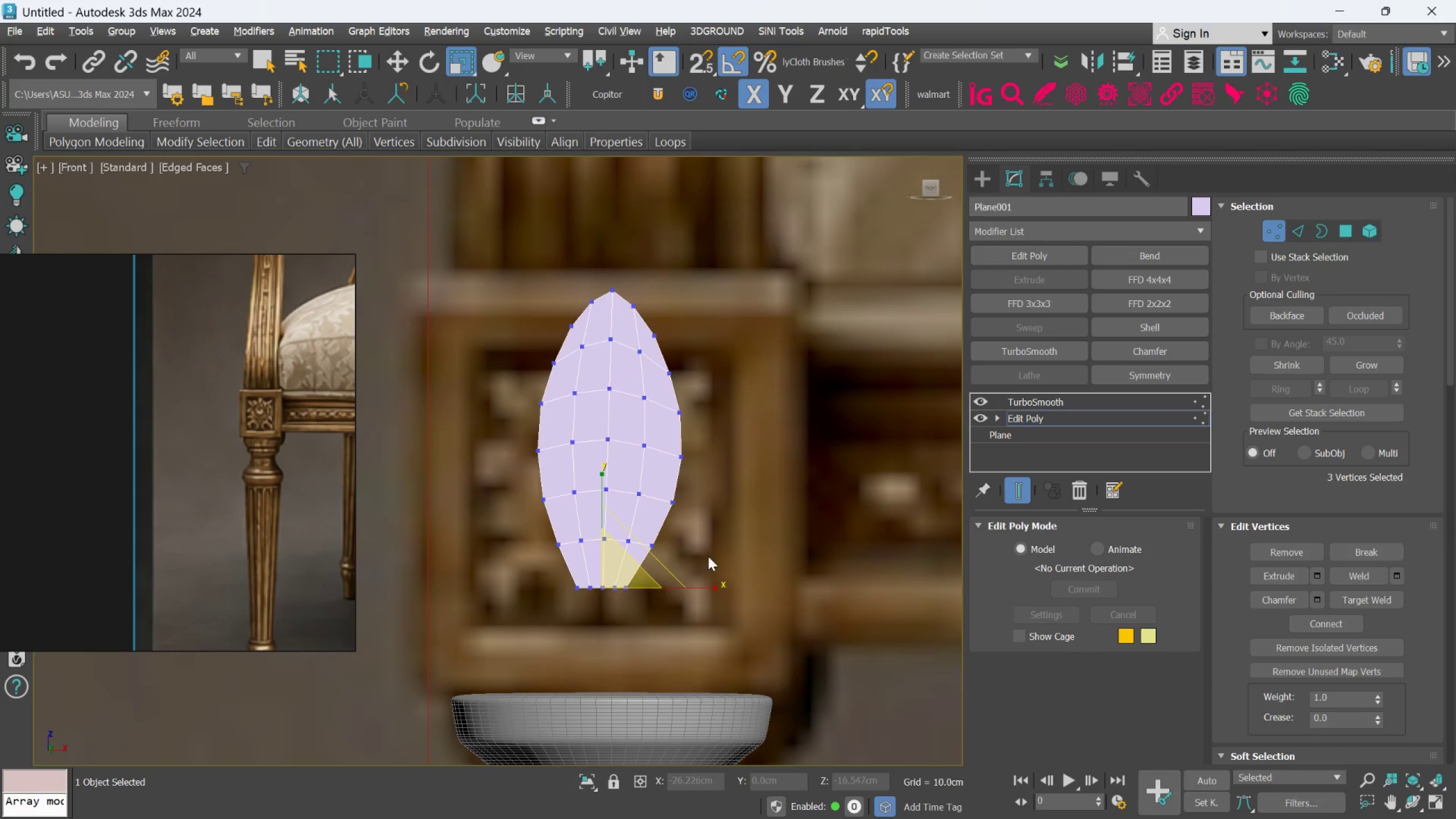 
scroll: coordinate [709, 554], scroll_direction: down, amount: 1.0
 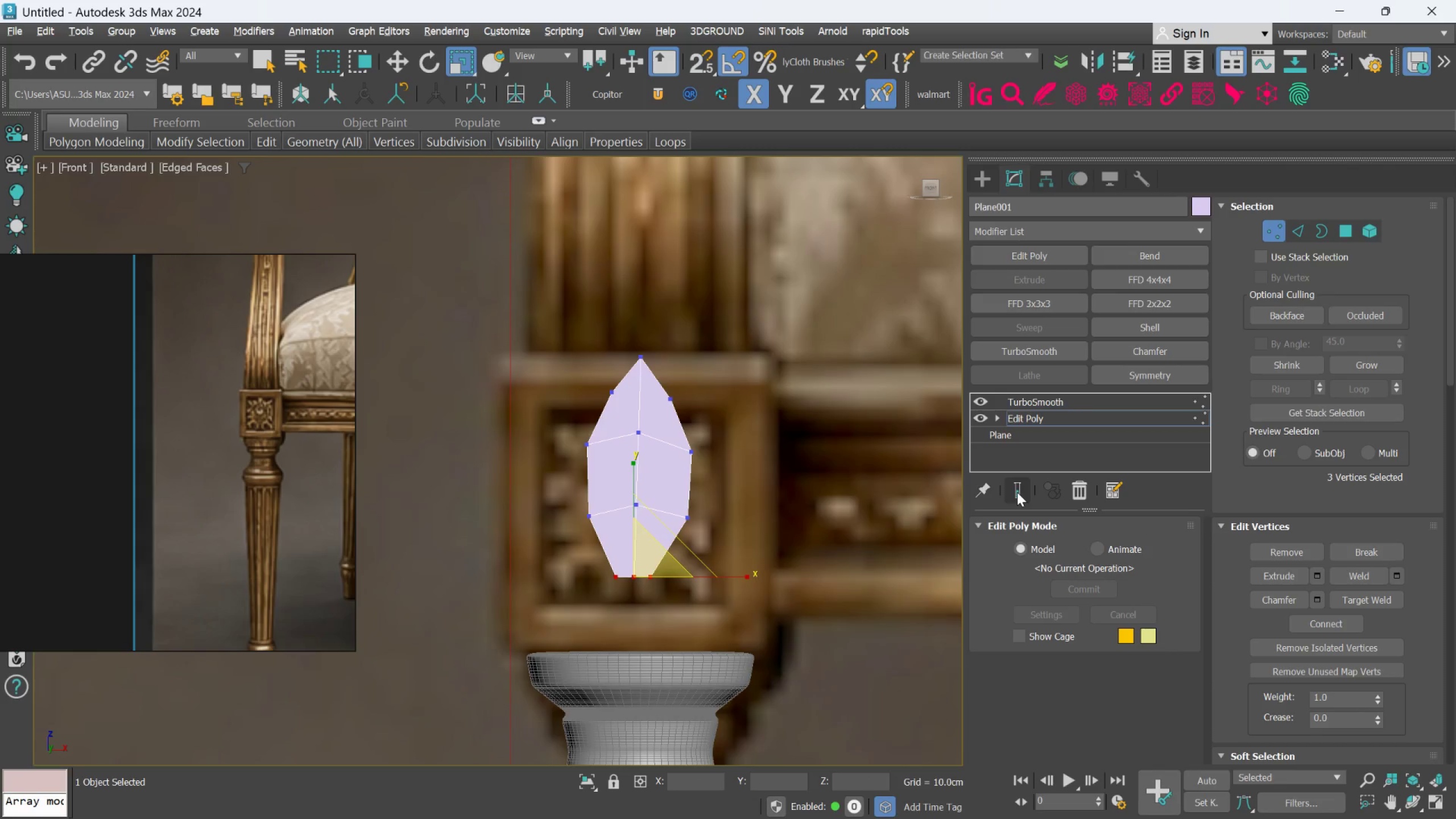 
scroll: coordinate [643, 372], scroll_direction: up, amount: 2.0
 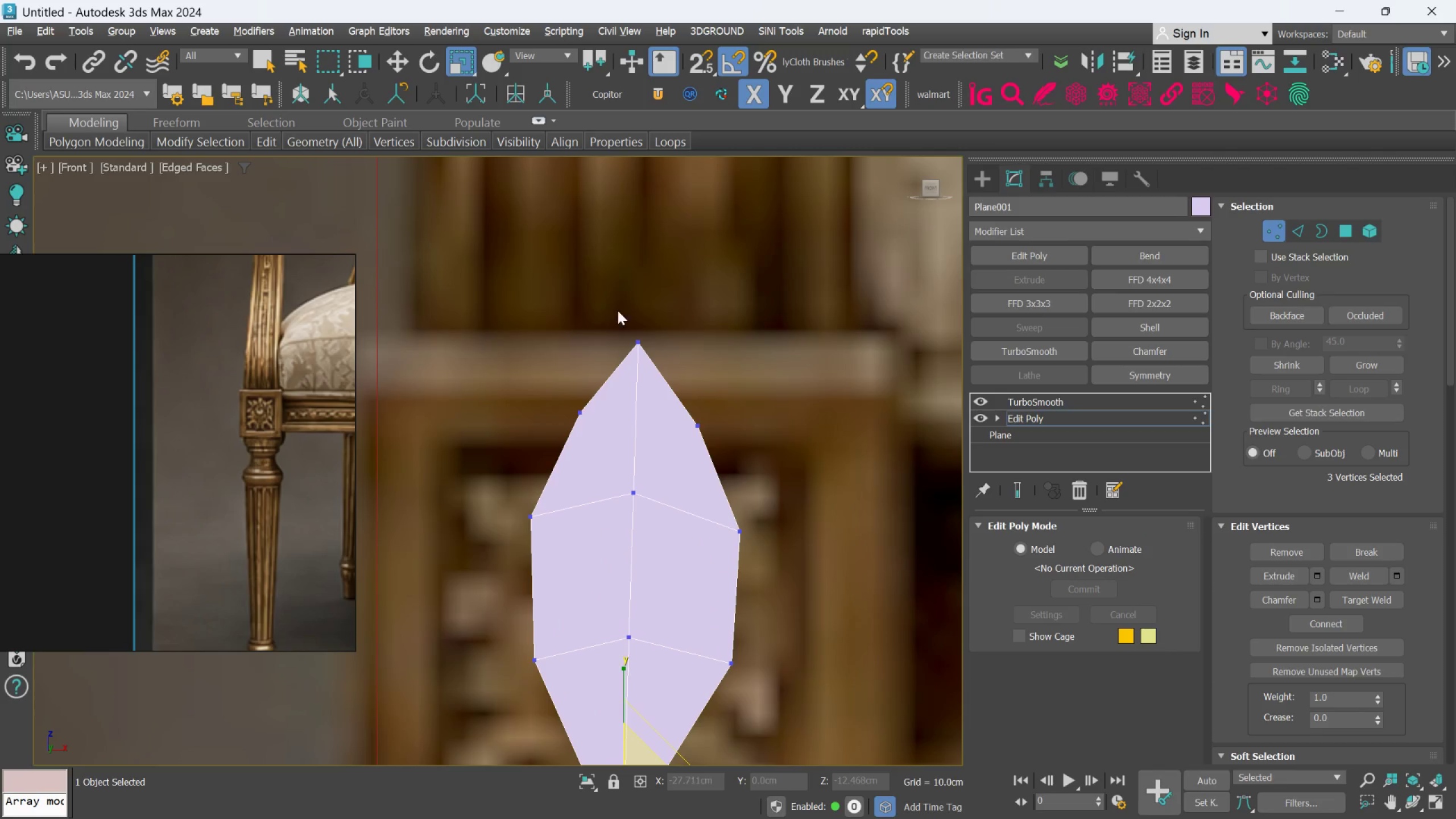 
left_click_drag(start_coordinate=[611, 313], to_coordinate=[652, 363])
 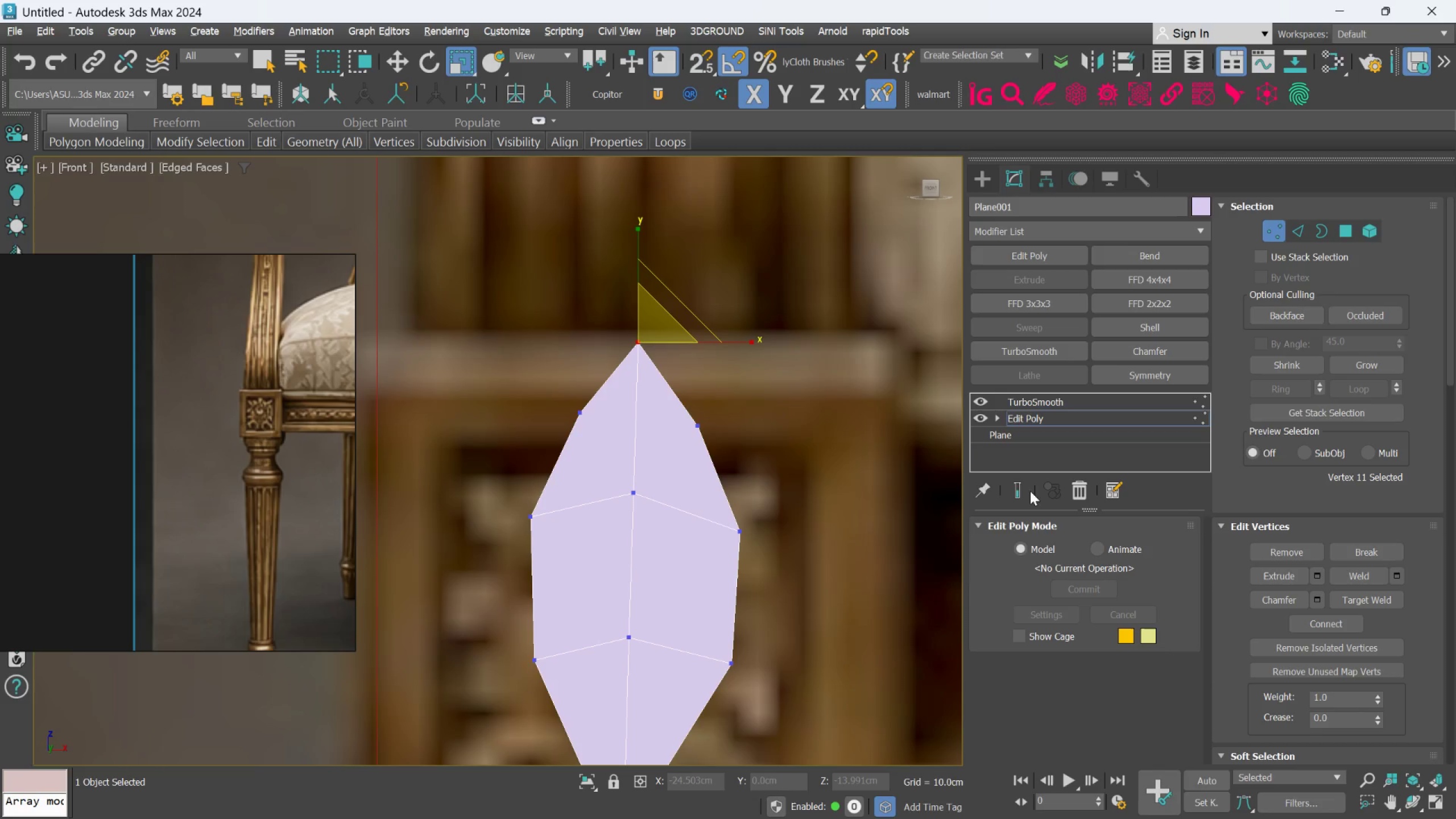 
left_click([1015, 491])
 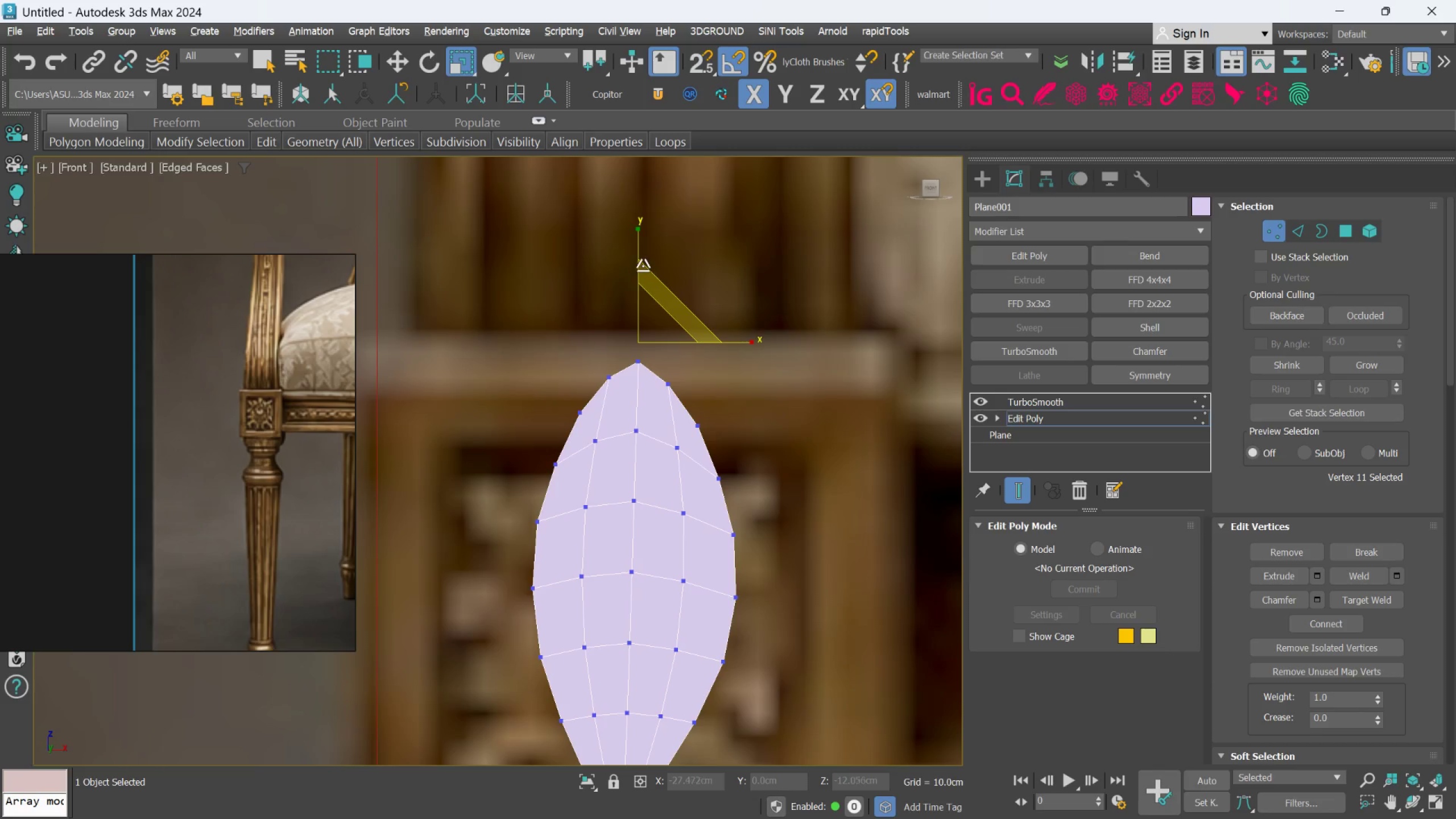 
left_click_drag(start_coordinate=[642, 260], to_coordinate=[643, 277])
 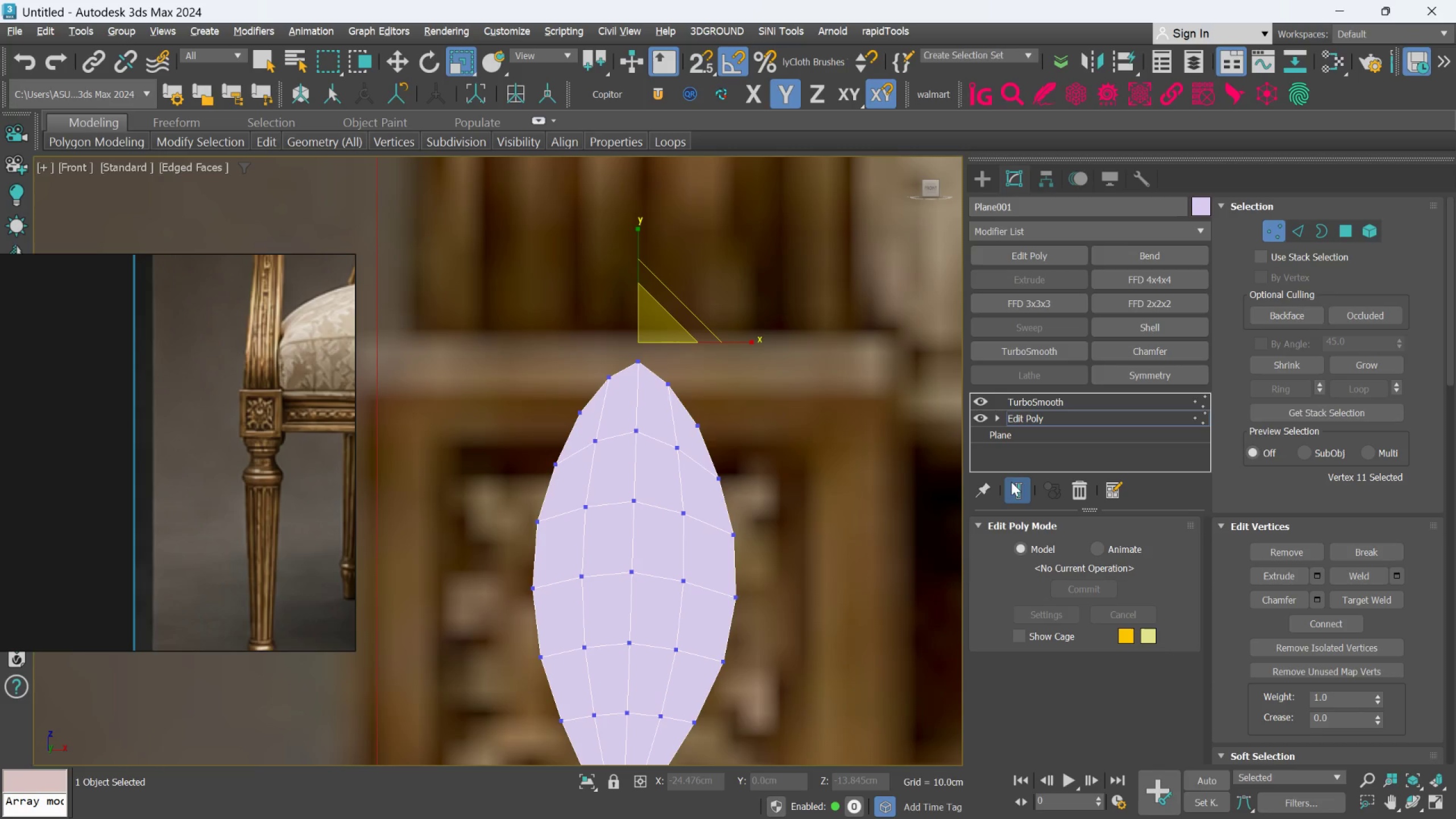 
left_click([1014, 486])
 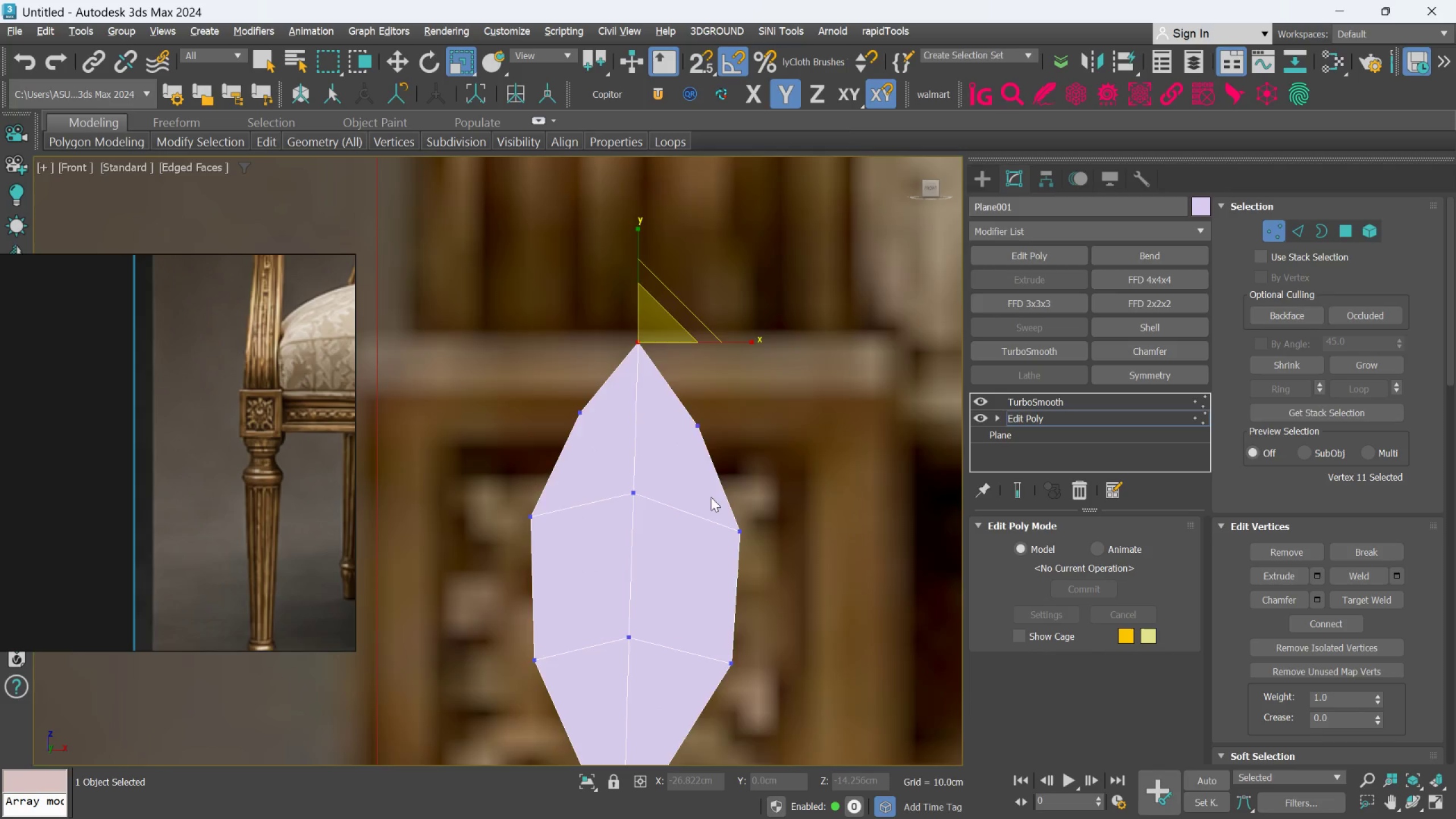 
scroll: coordinate [709, 498], scroll_direction: down, amount: 2.0
 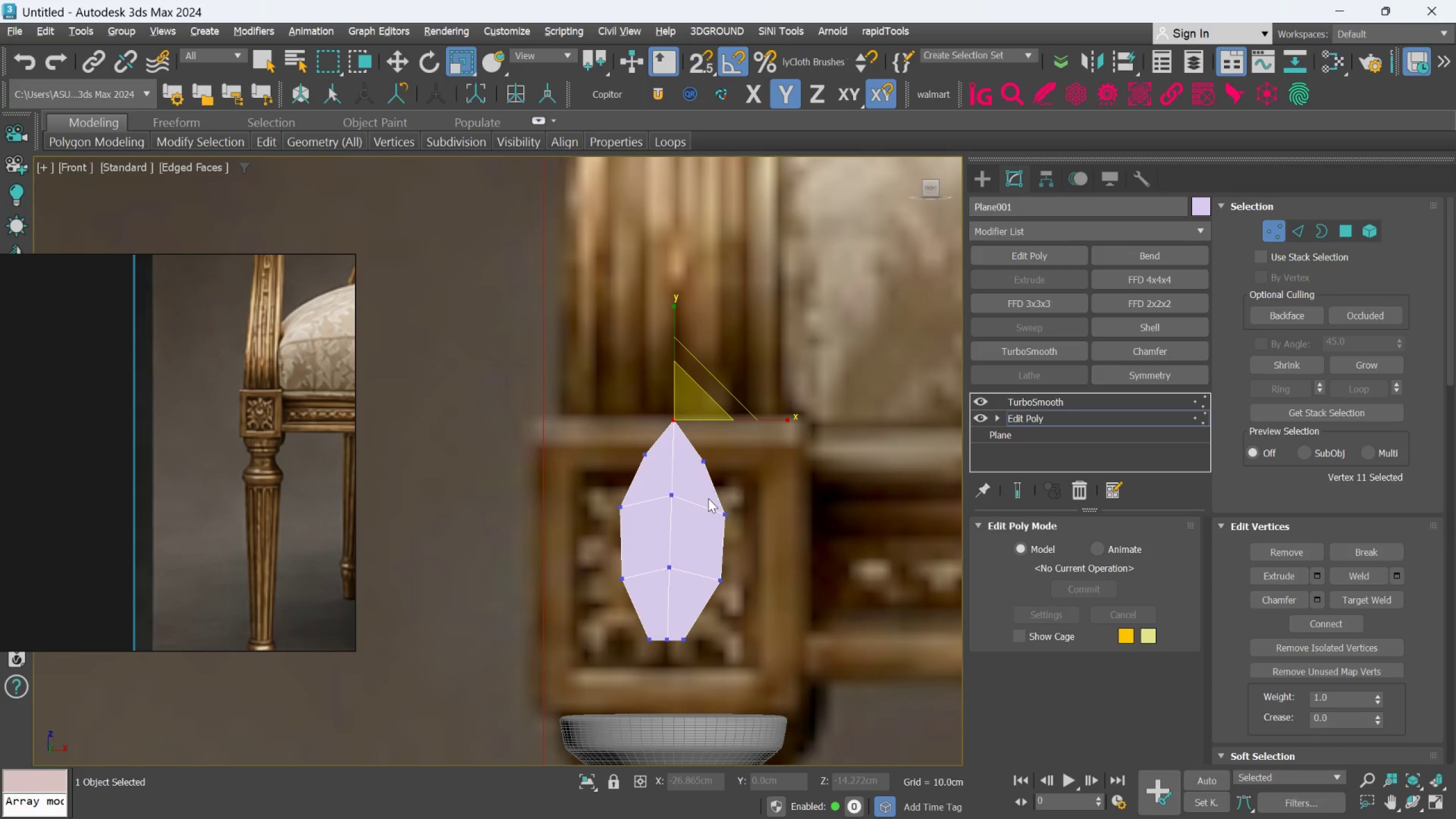 
hold_key(key=AltLeft, duration=0.8)
 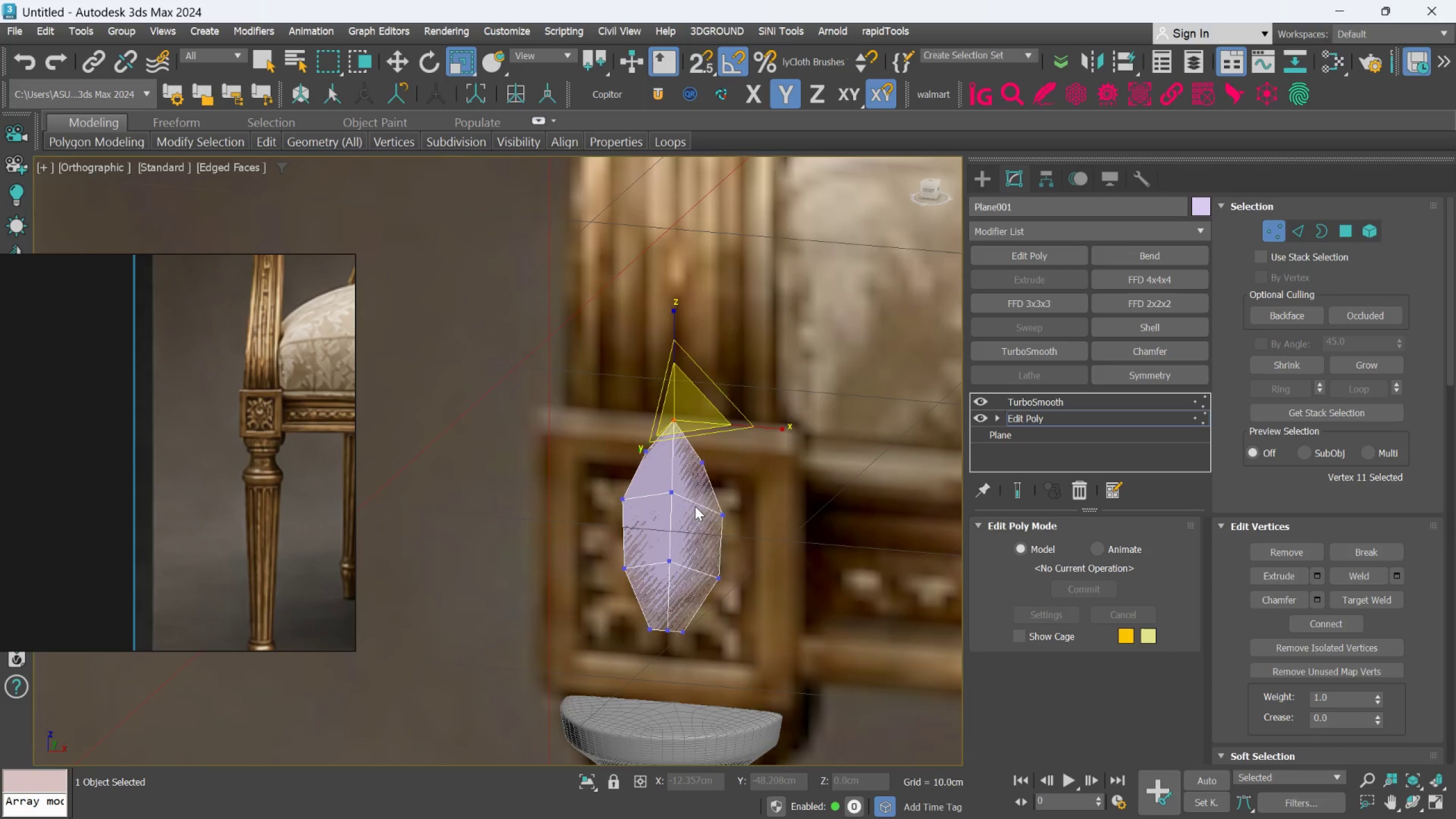 
key(Alt+AltLeft)
 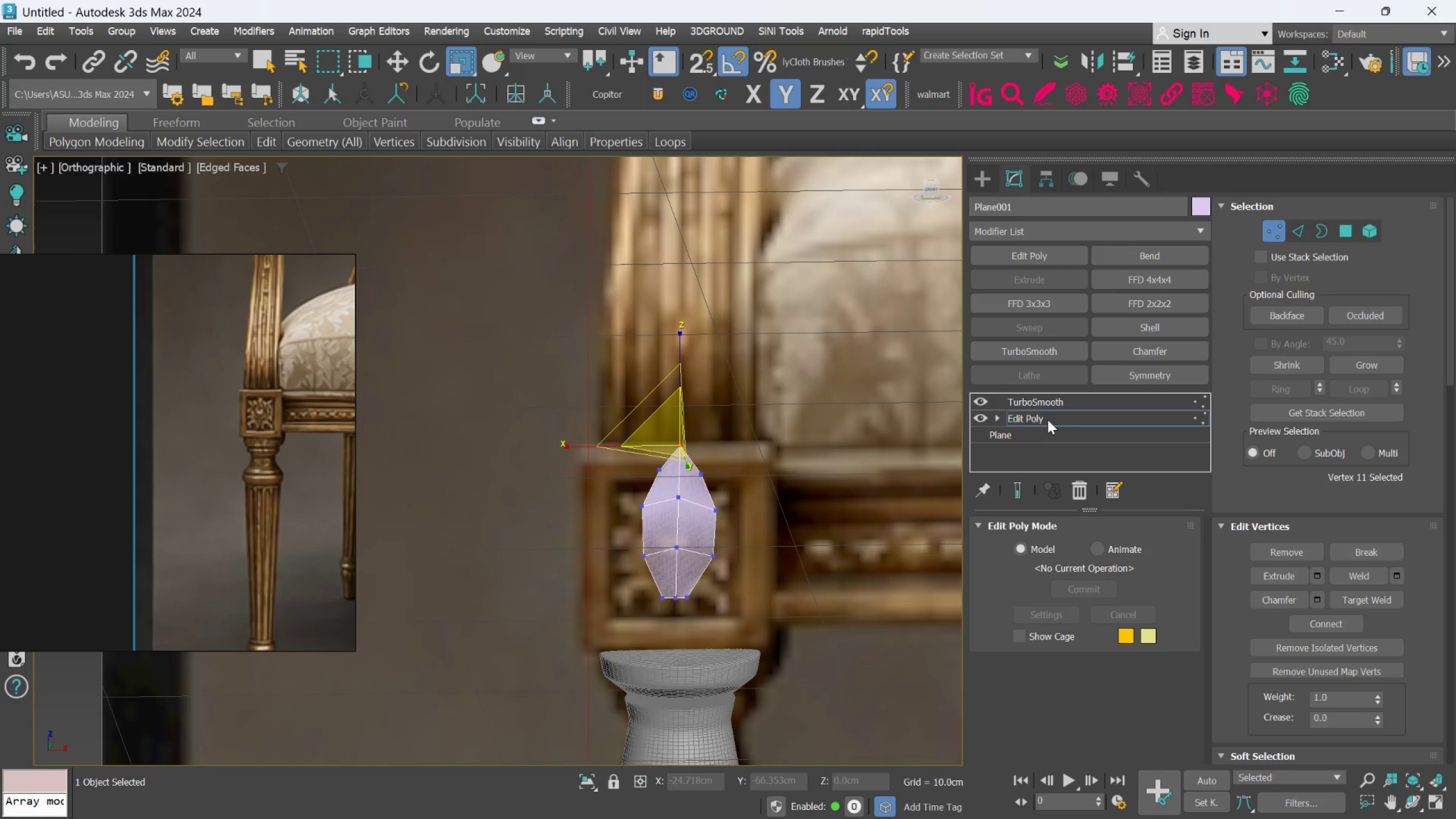 
scroll: coordinate [695, 506], scroll_direction: down, amount: 1.0
 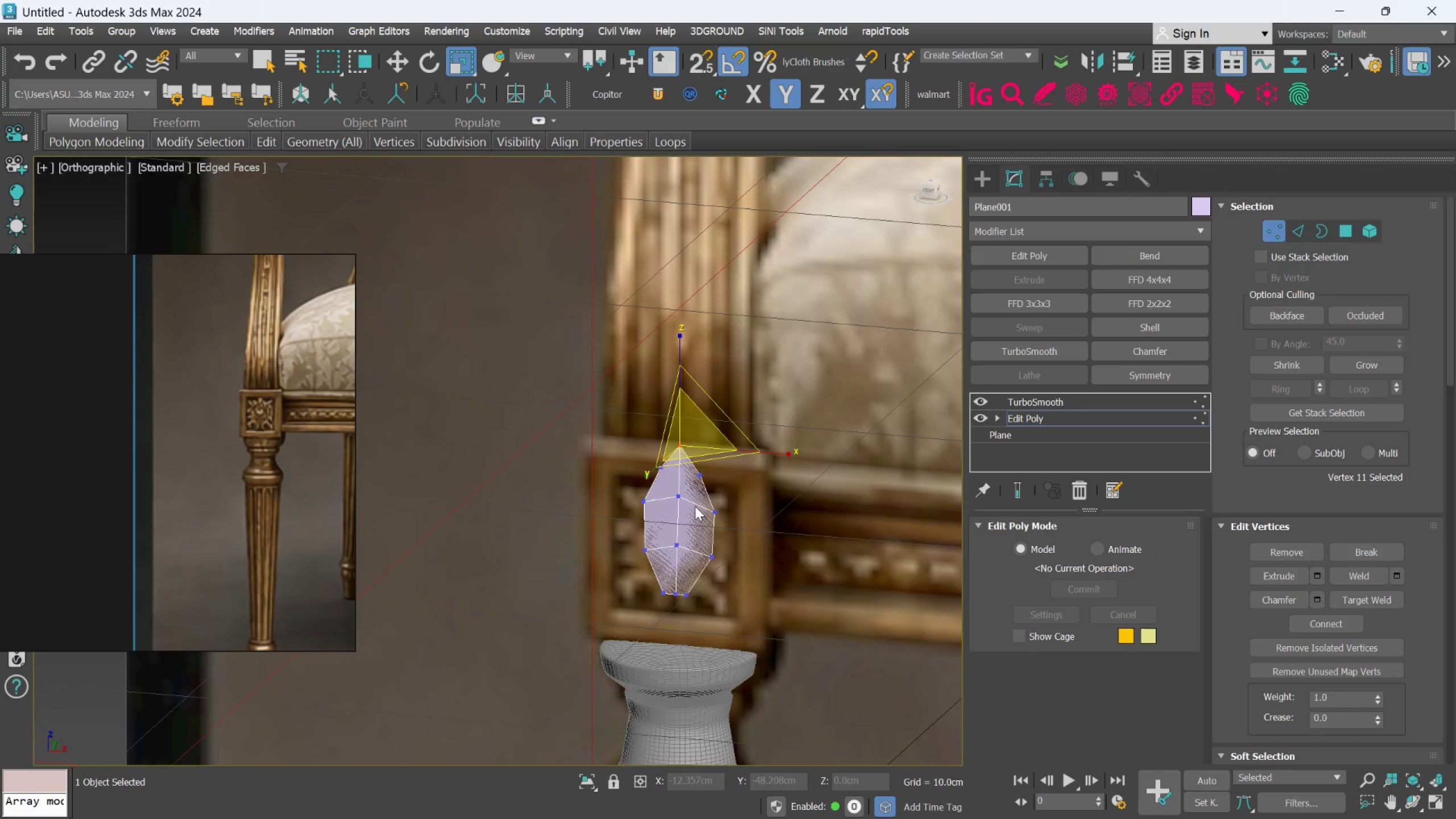 
left_click([1048, 419])
 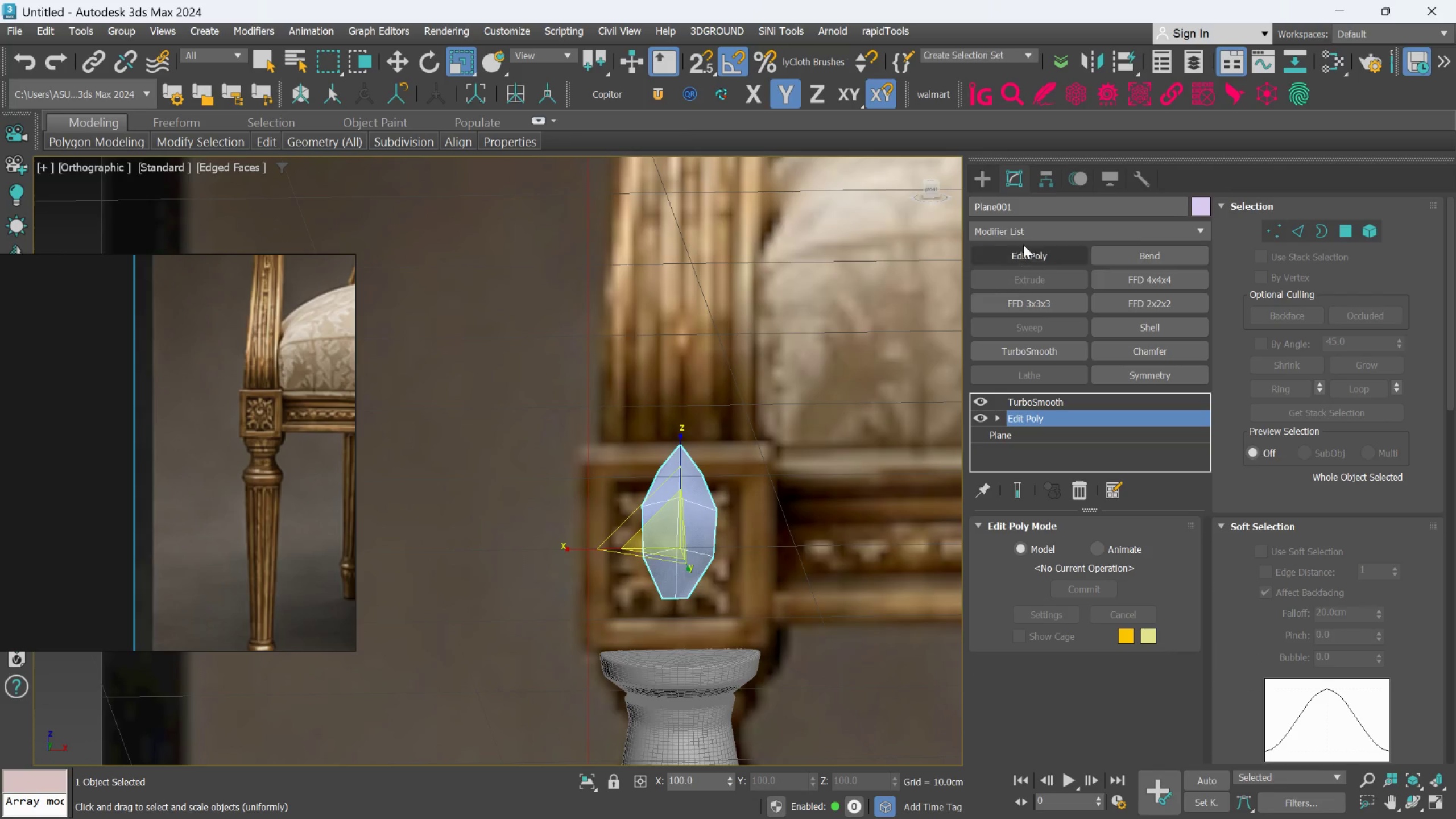 
left_click([1025, 234])
 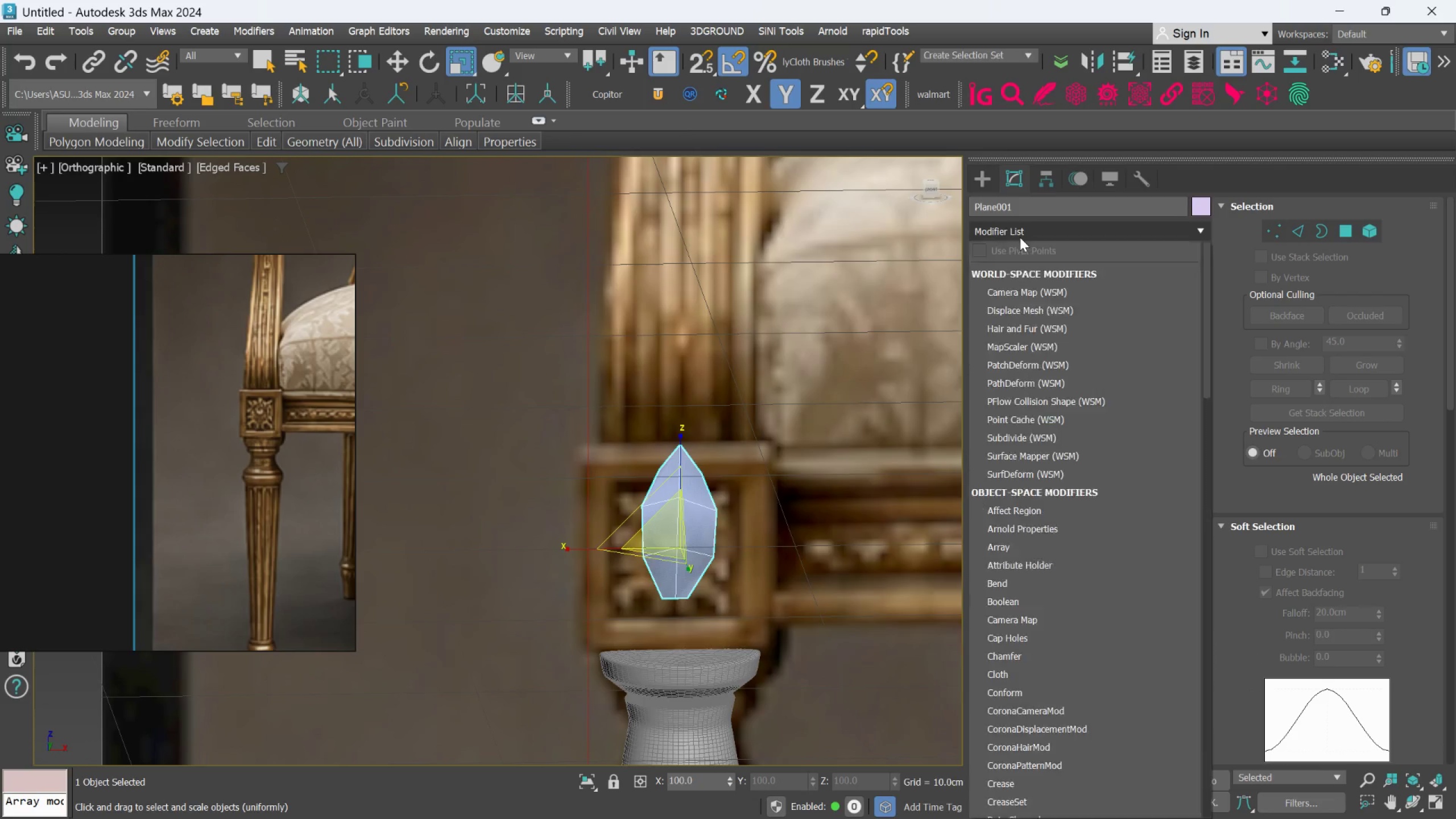 
type(sh)
 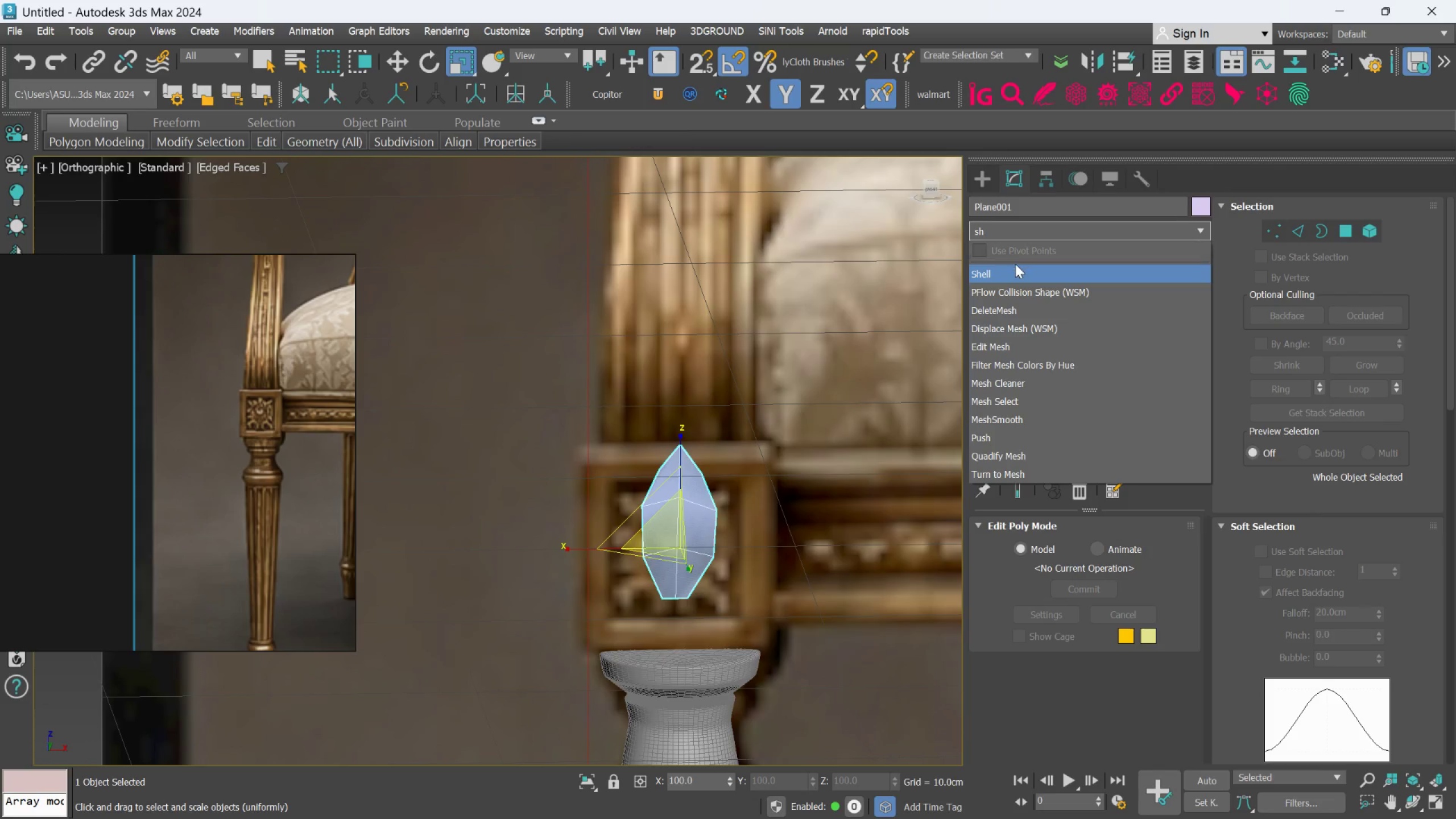 
left_click([1009, 273])
 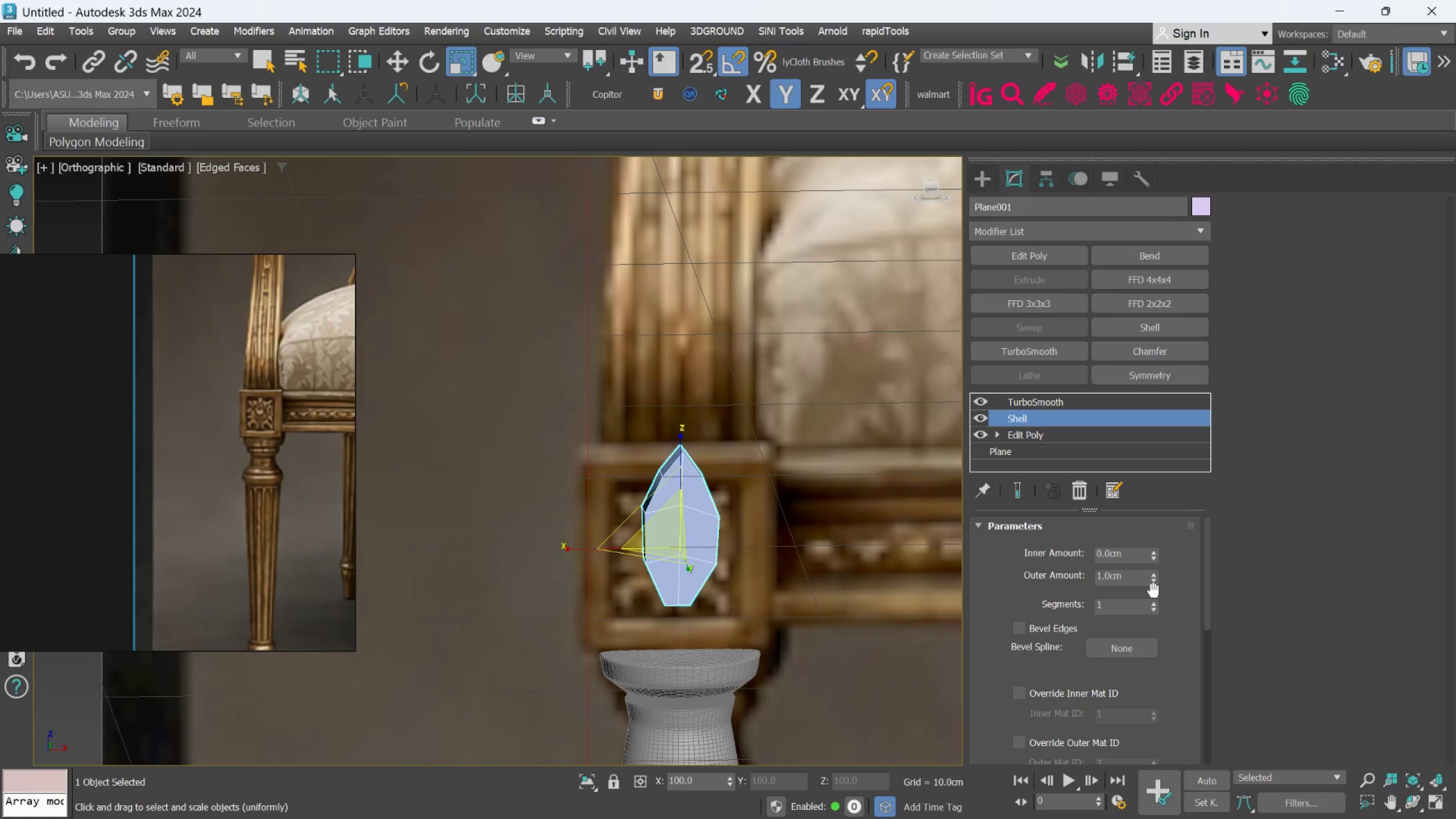 
right_click([1157, 589])
 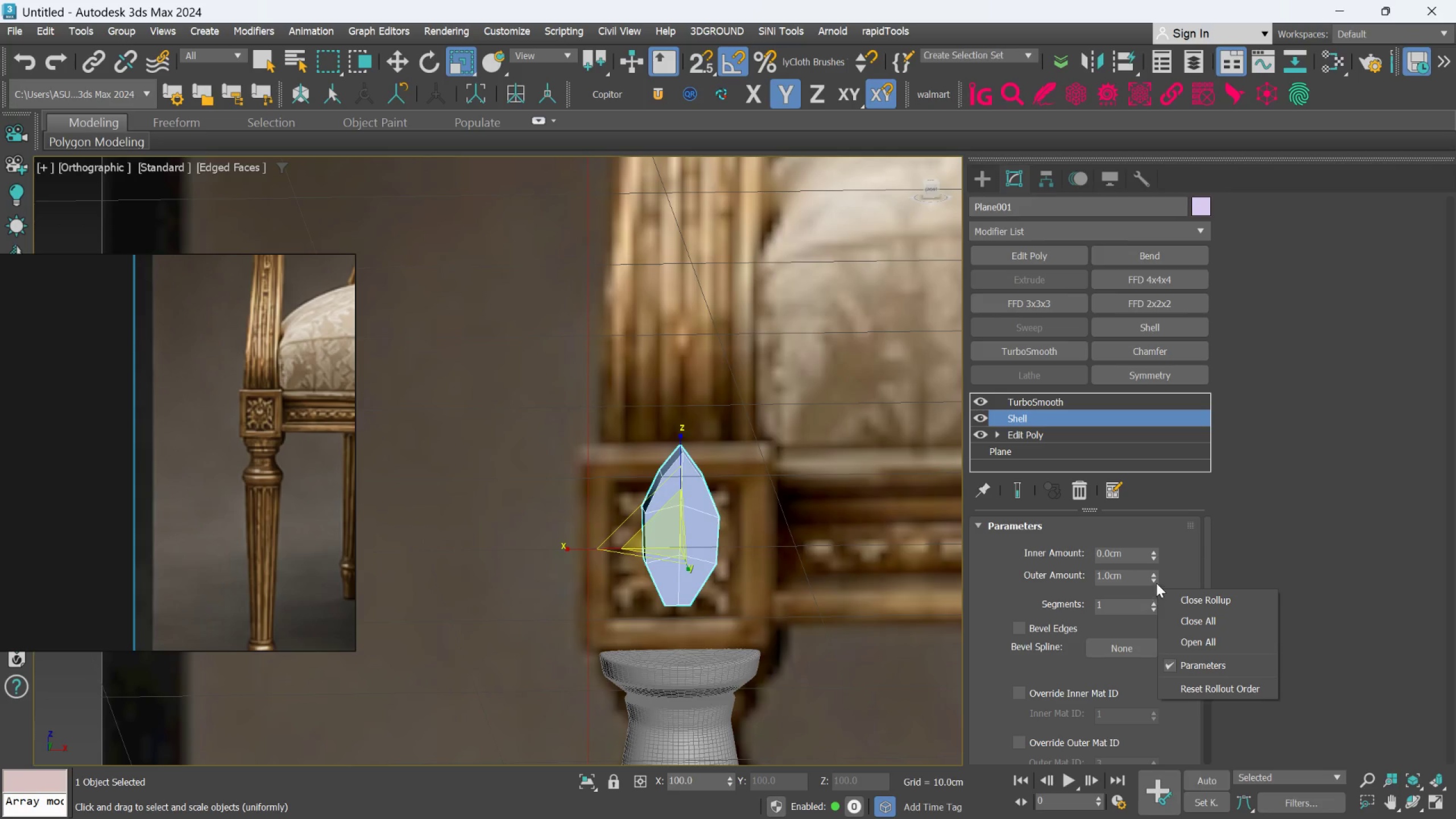 
right_click([1156, 581])
 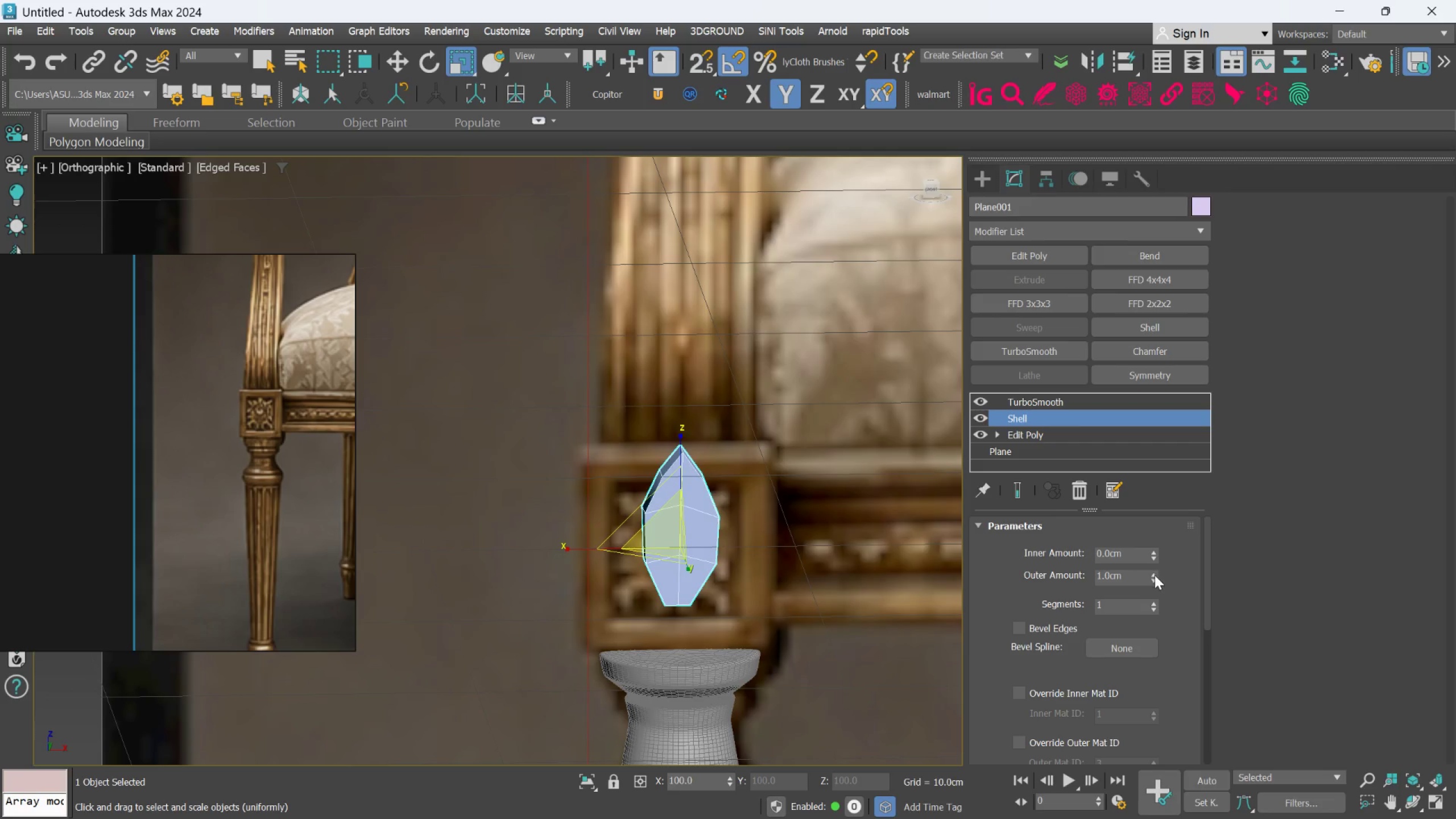 
right_click([1153, 577])
 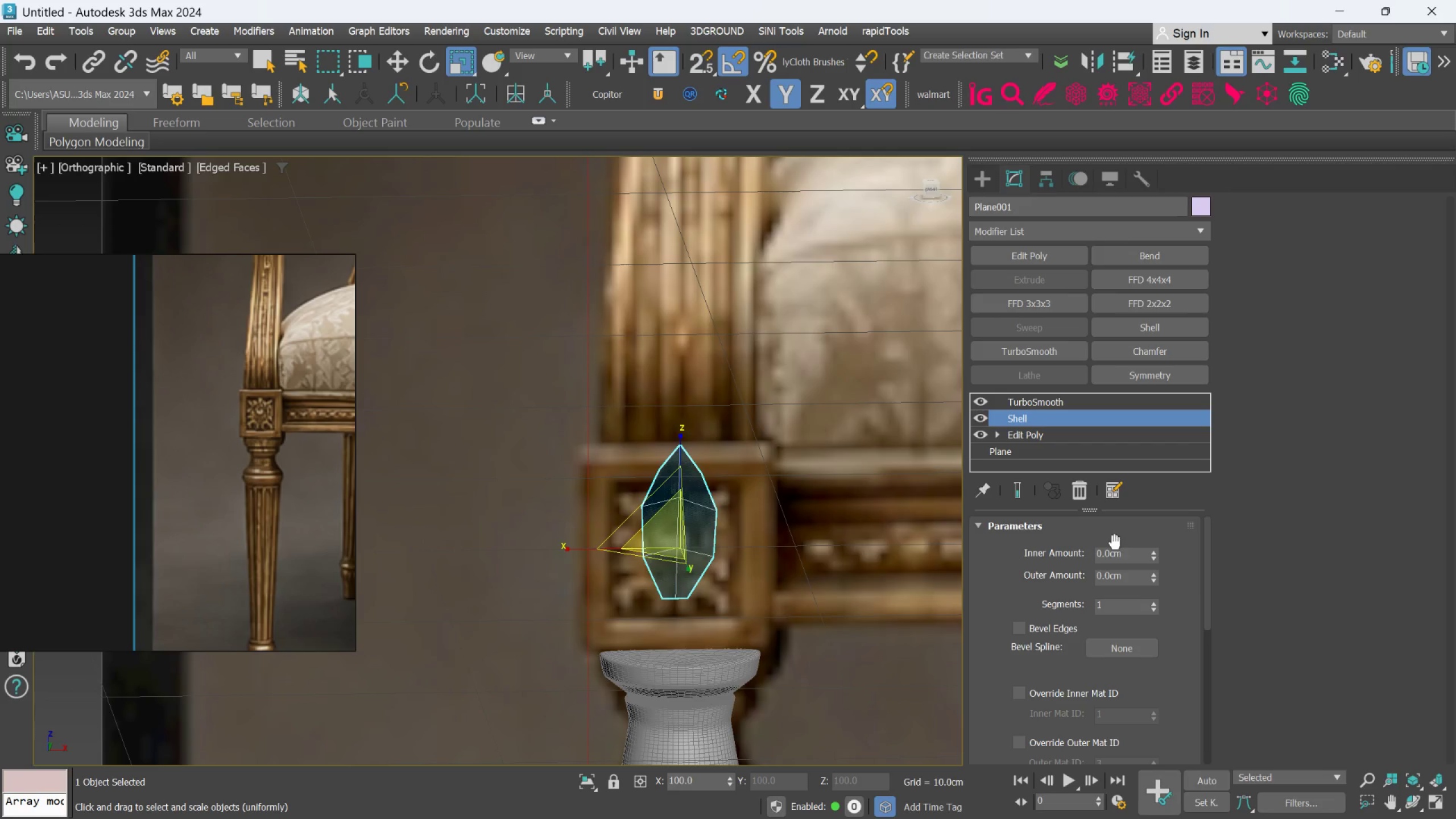 
left_click([1111, 550])
 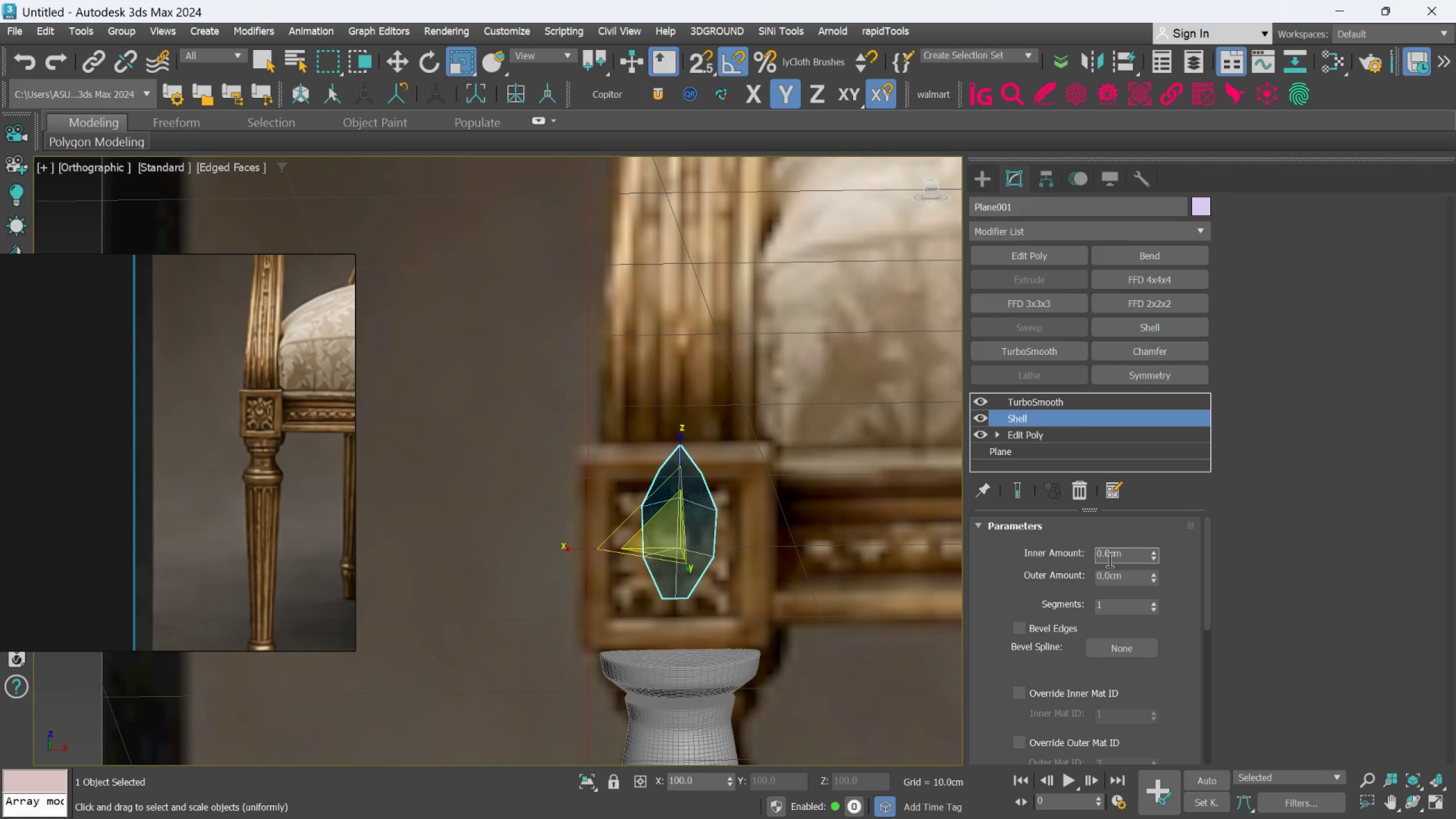 
key(1)
 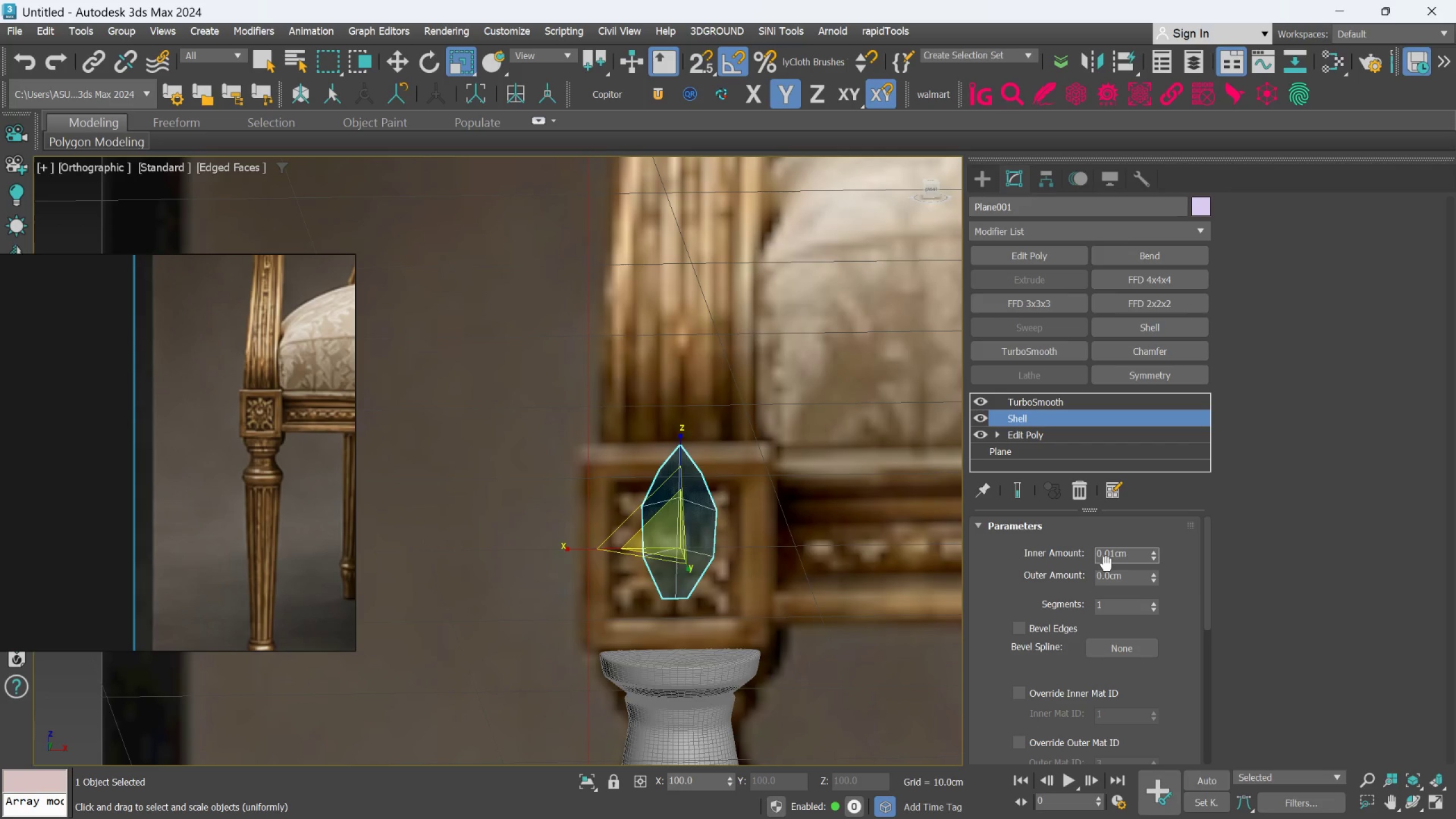 
key(Enter)
 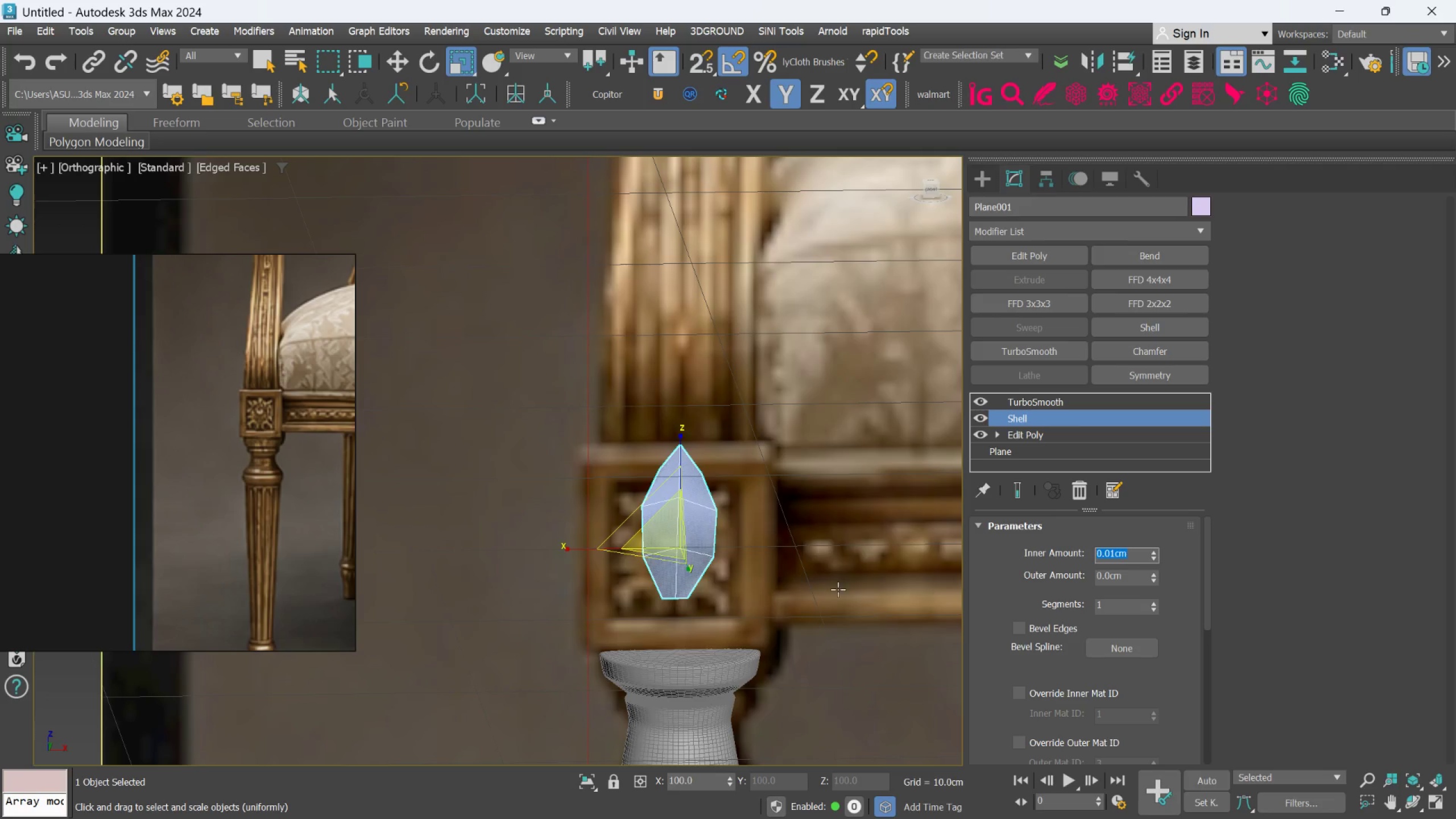 
scroll: coordinate [694, 464], scroll_direction: up, amount: 5.0
 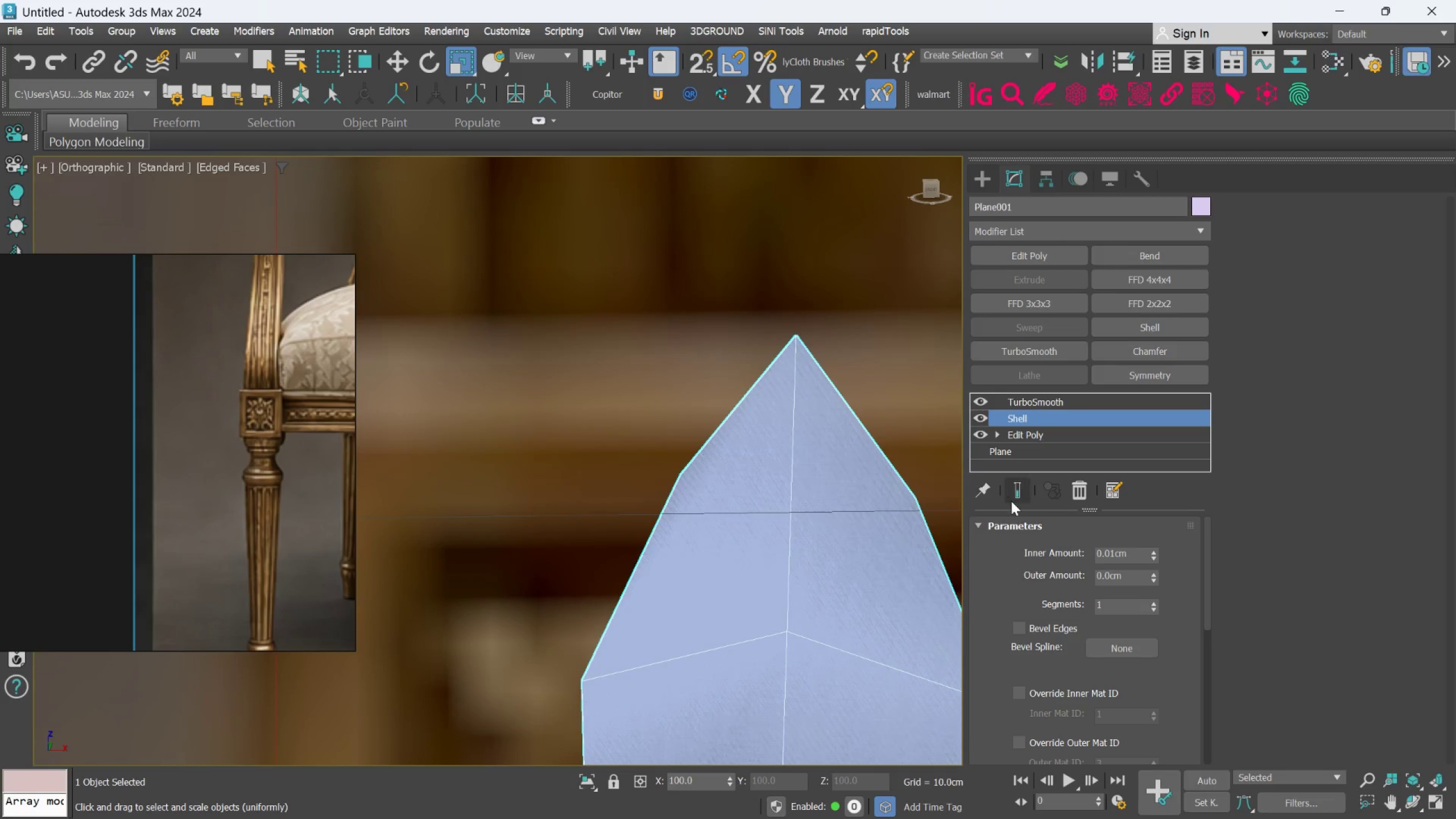 
left_click([1013, 499])
 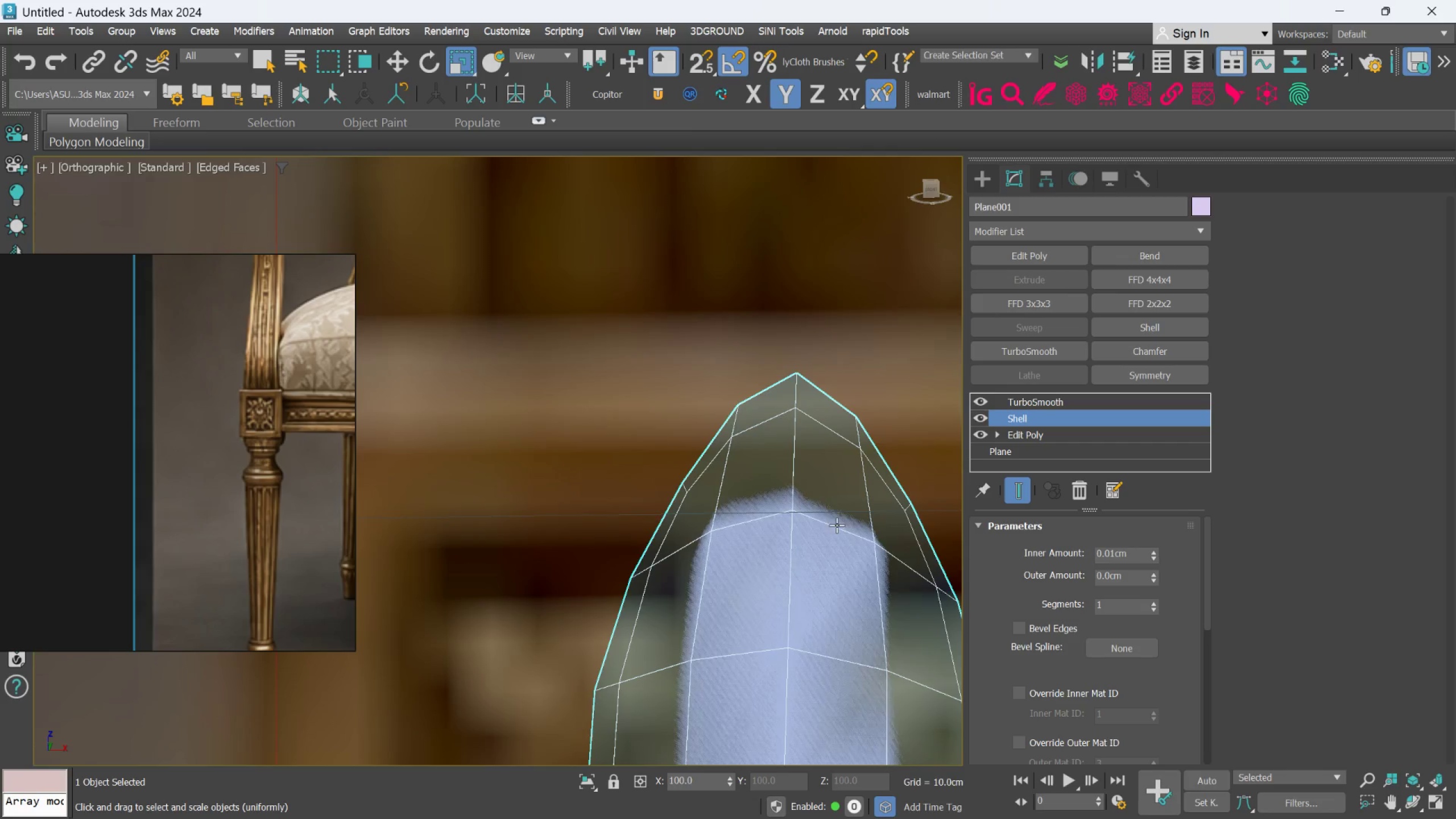 
scroll: coordinate [816, 526], scroll_direction: down, amount: 3.0
 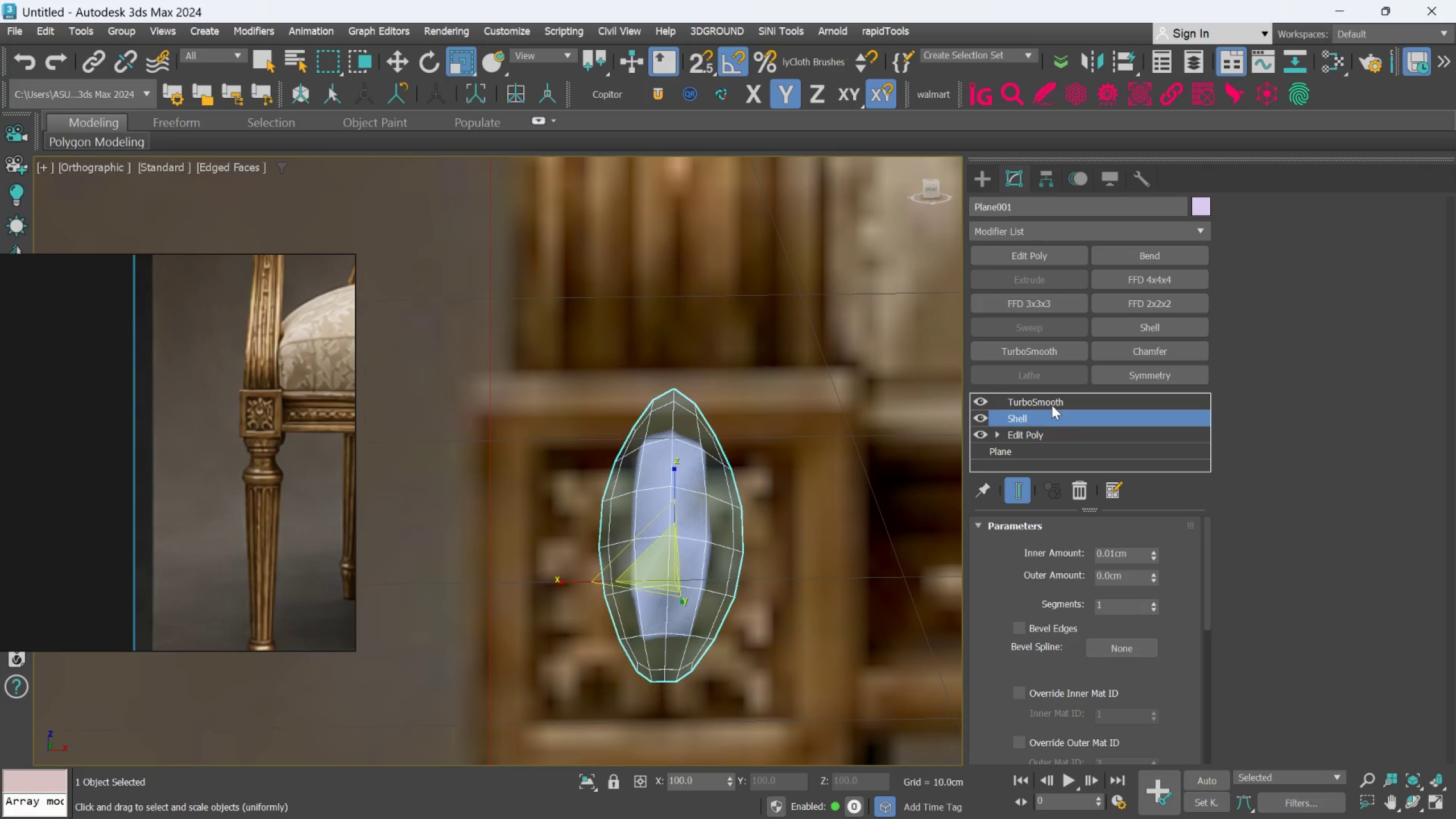 
hold_key(key=AltLeft, duration=0.69)
 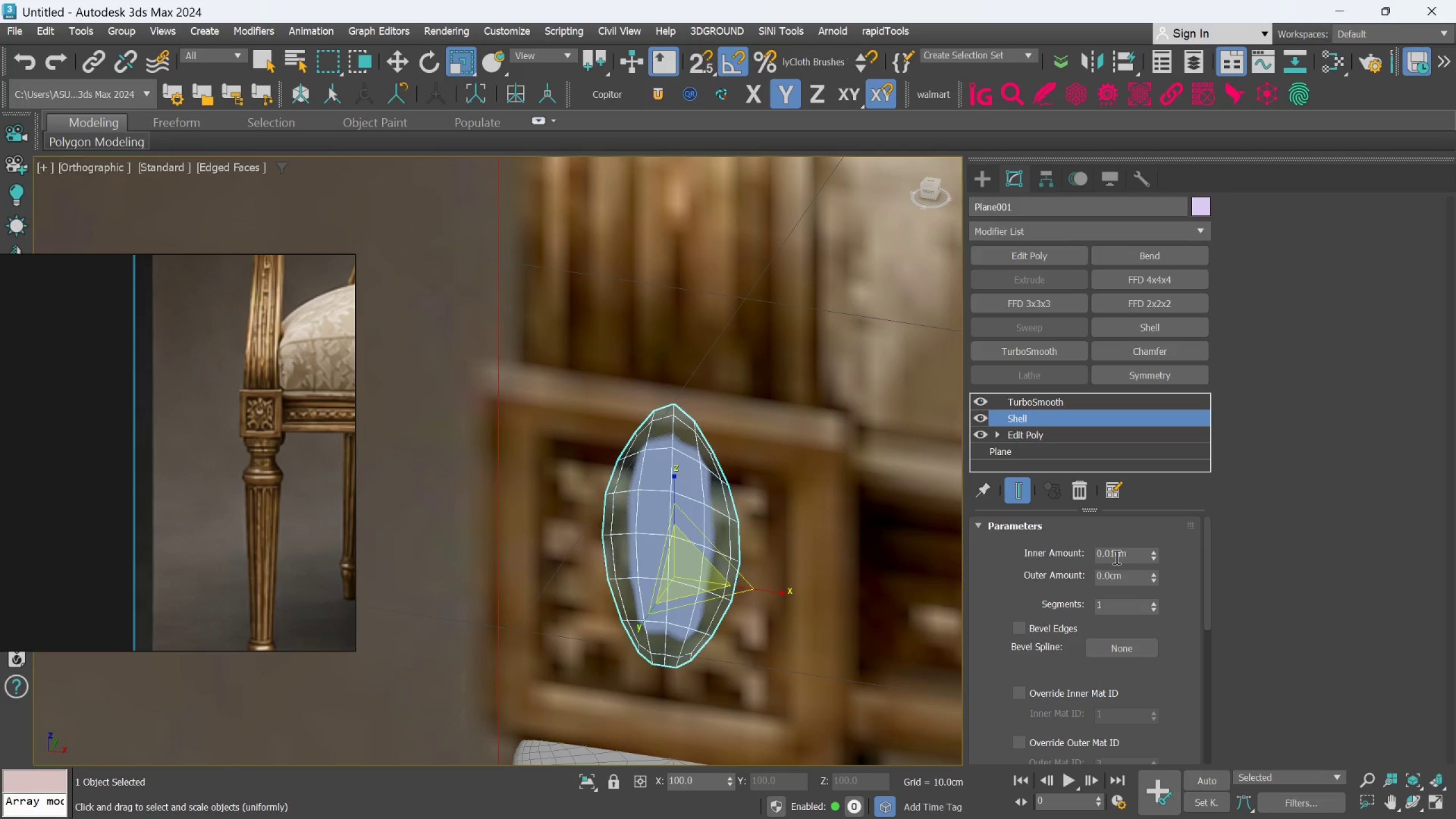 
left_click([1116, 556])
 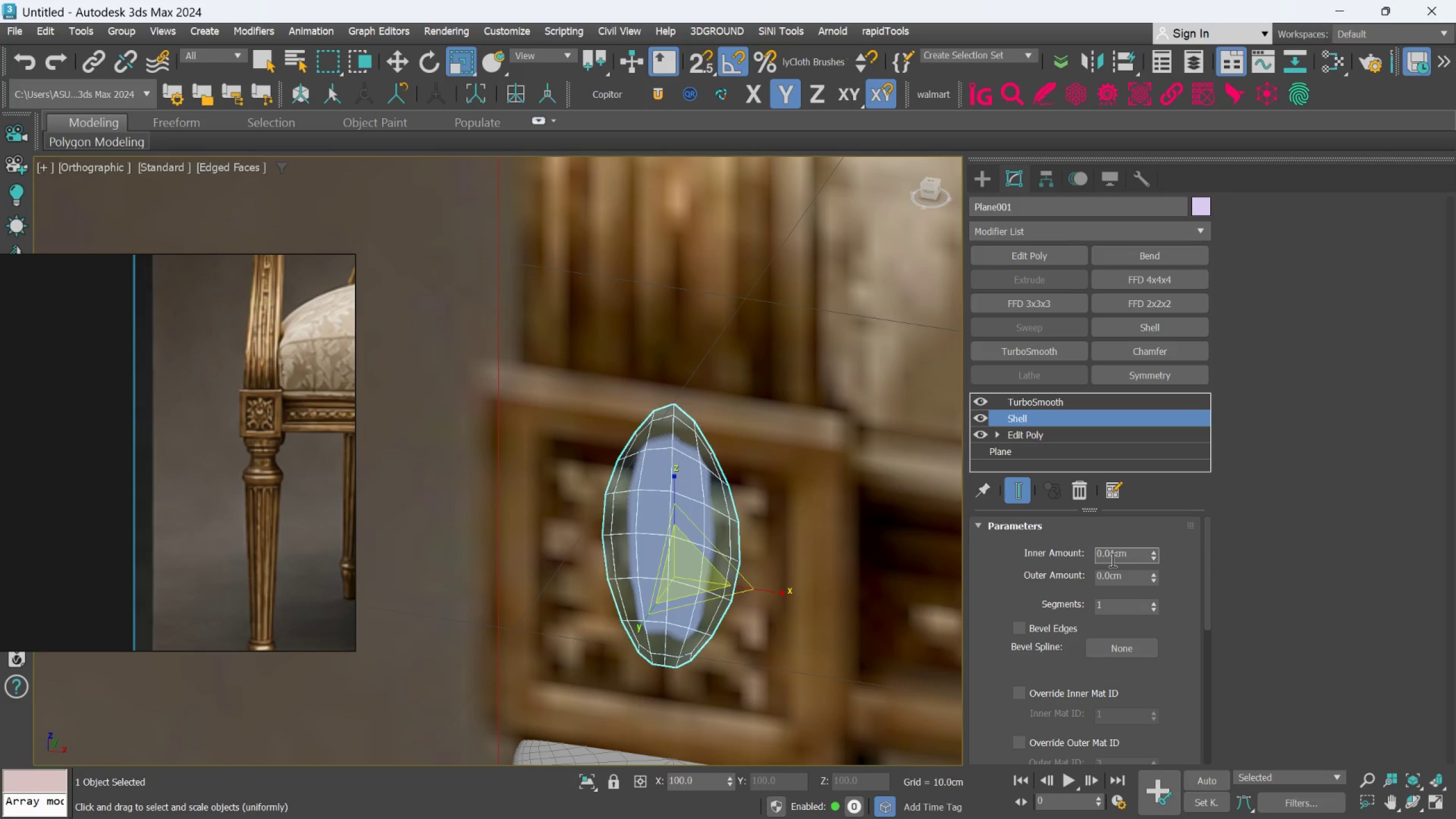 
key(Backspace)
 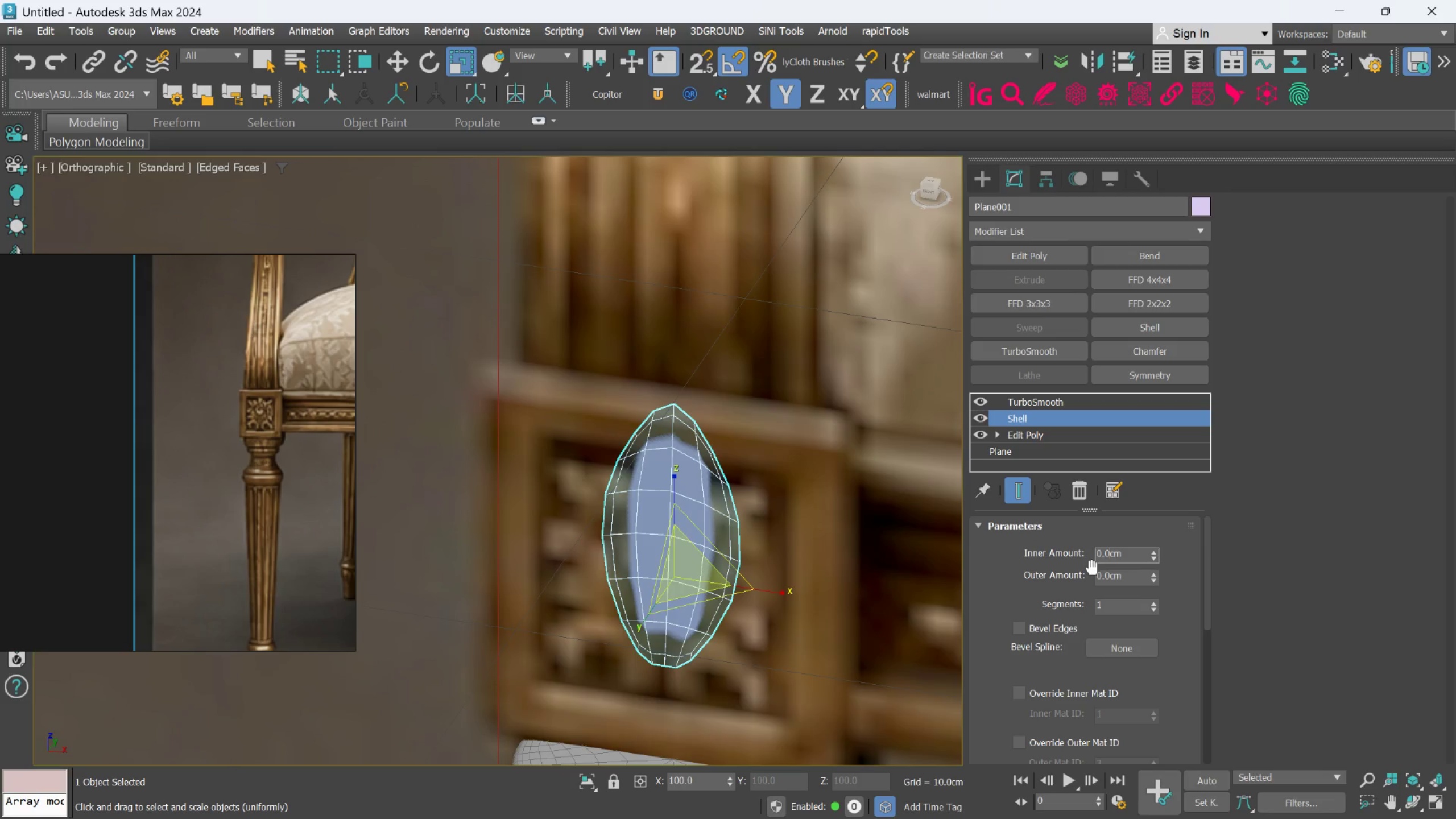 
key(5)
 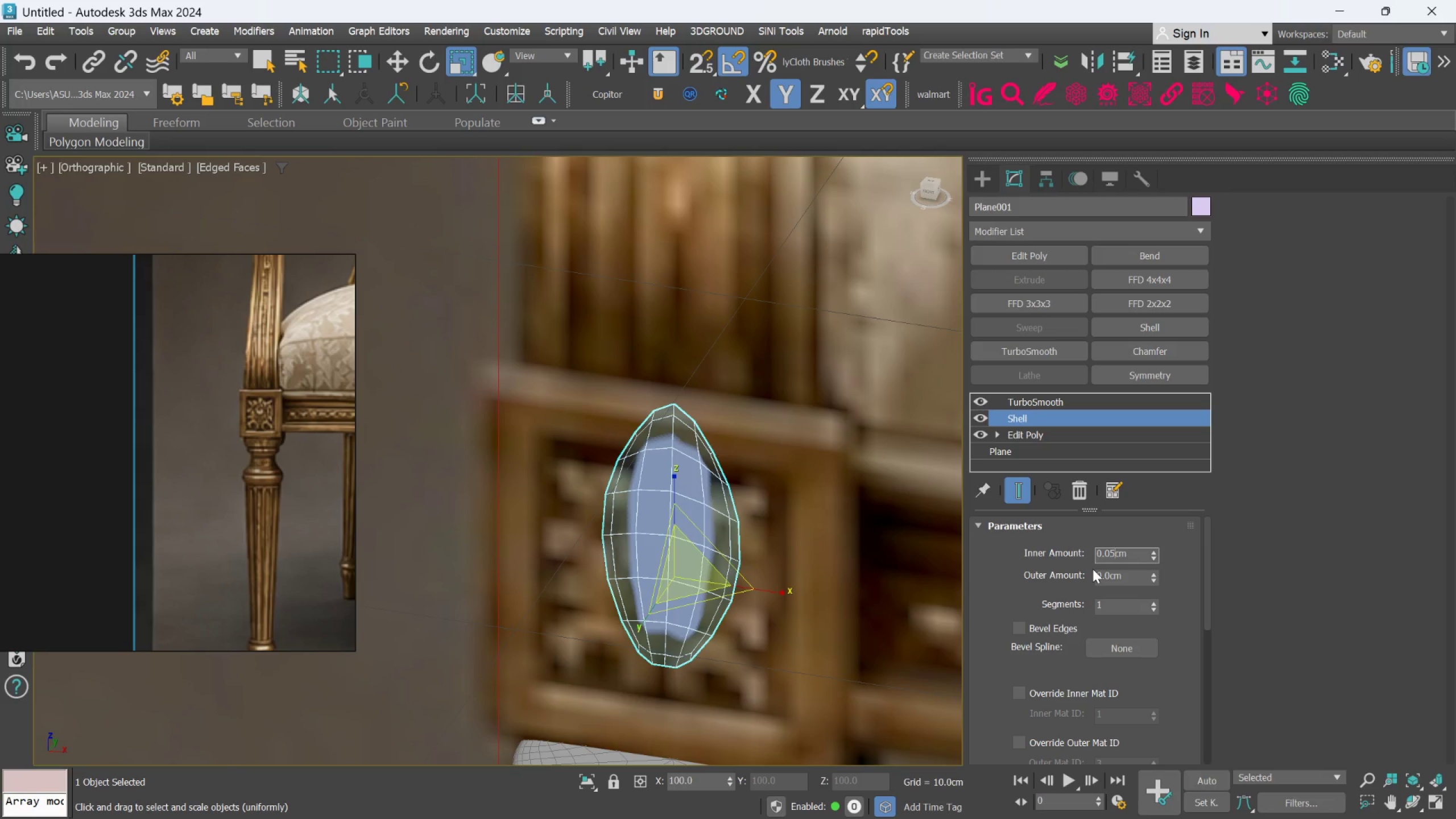 
key(Enter)
 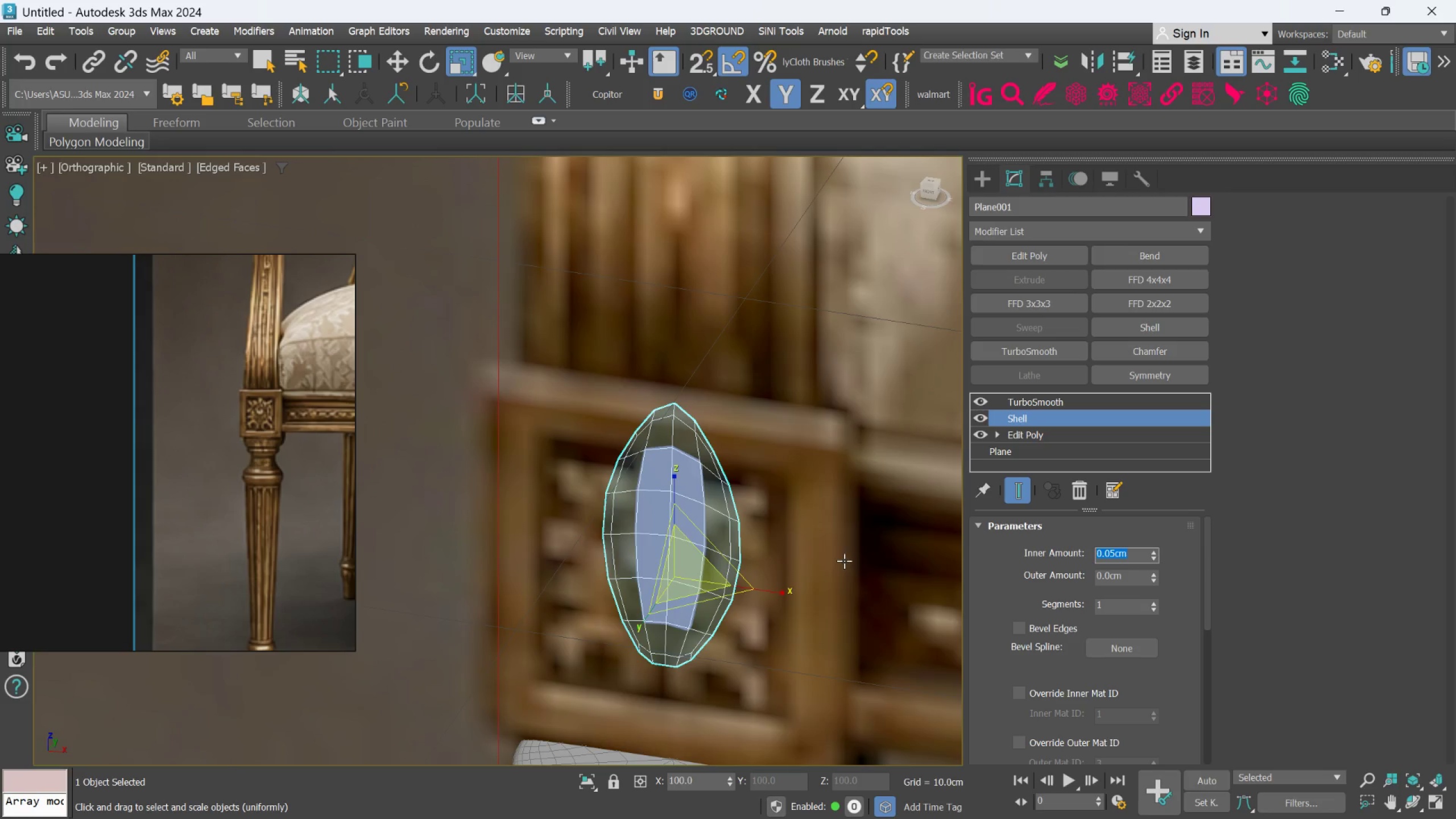 
scroll: coordinate [764, 549], scroll_direction: up, amount: 2.0
 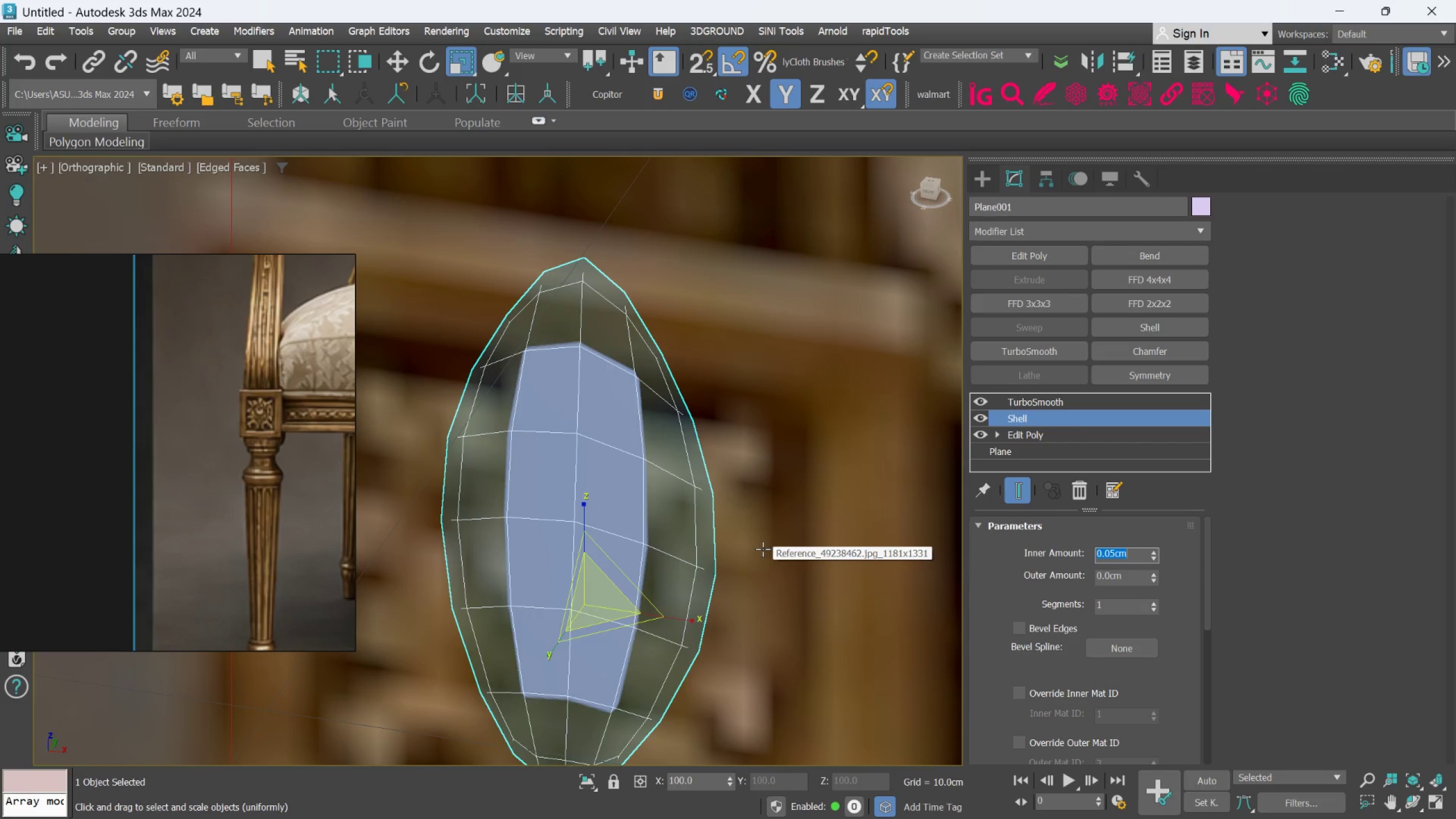 
hold_key(key=AltLeft, duration=0.44)
 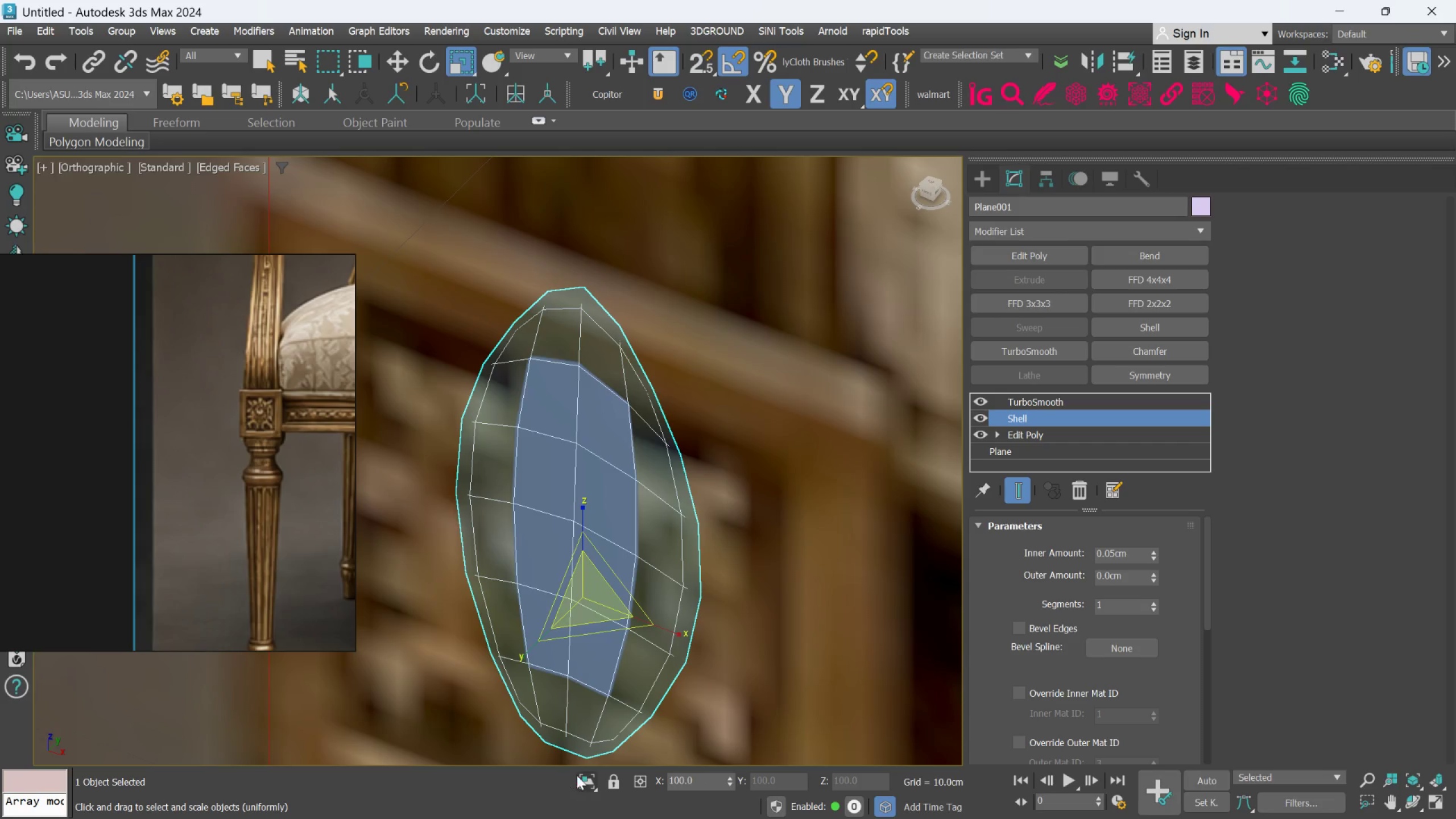 
left_click([580, 776])
 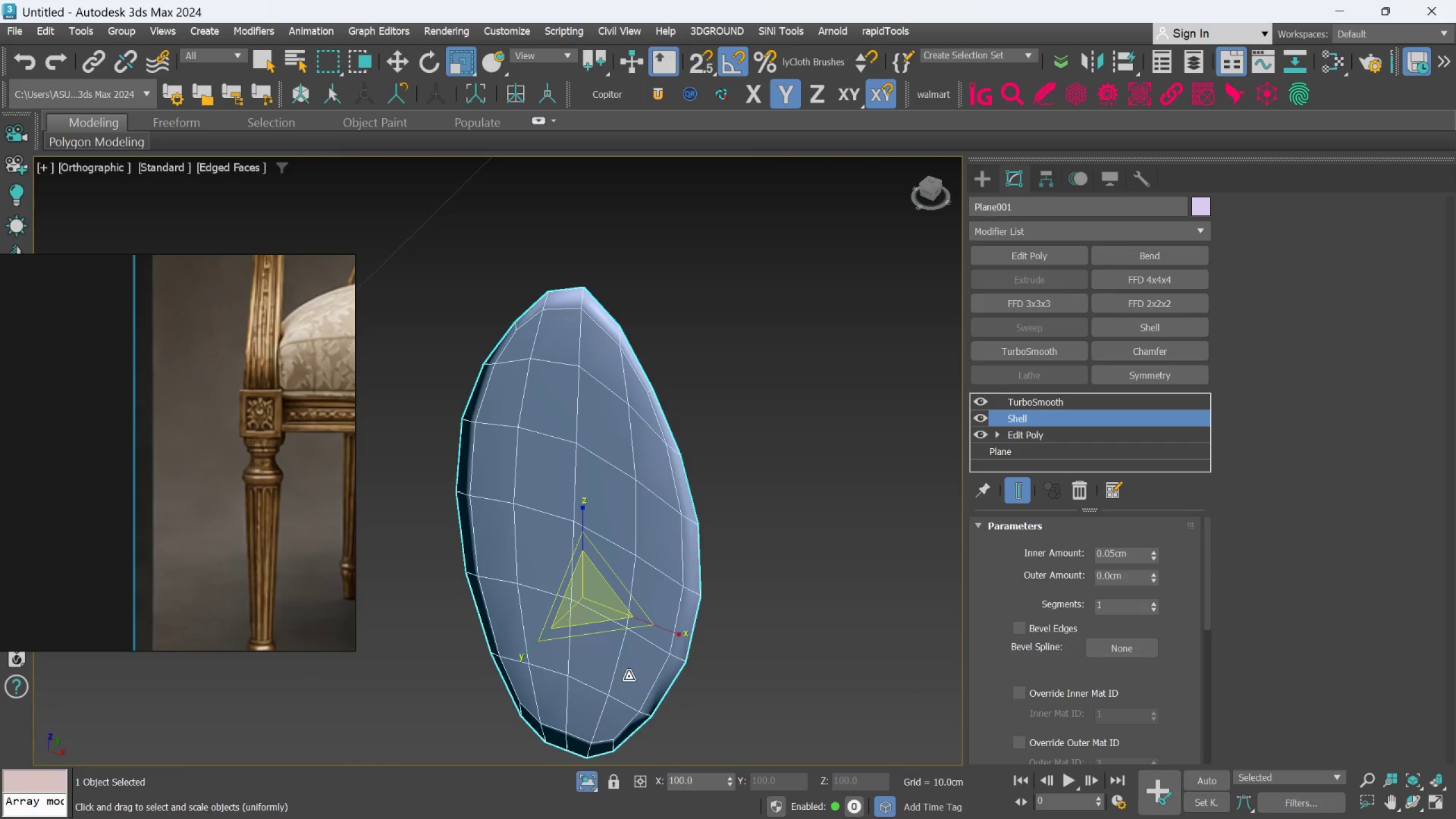 
hold_key(key=AltLeft, duration=1.5)
 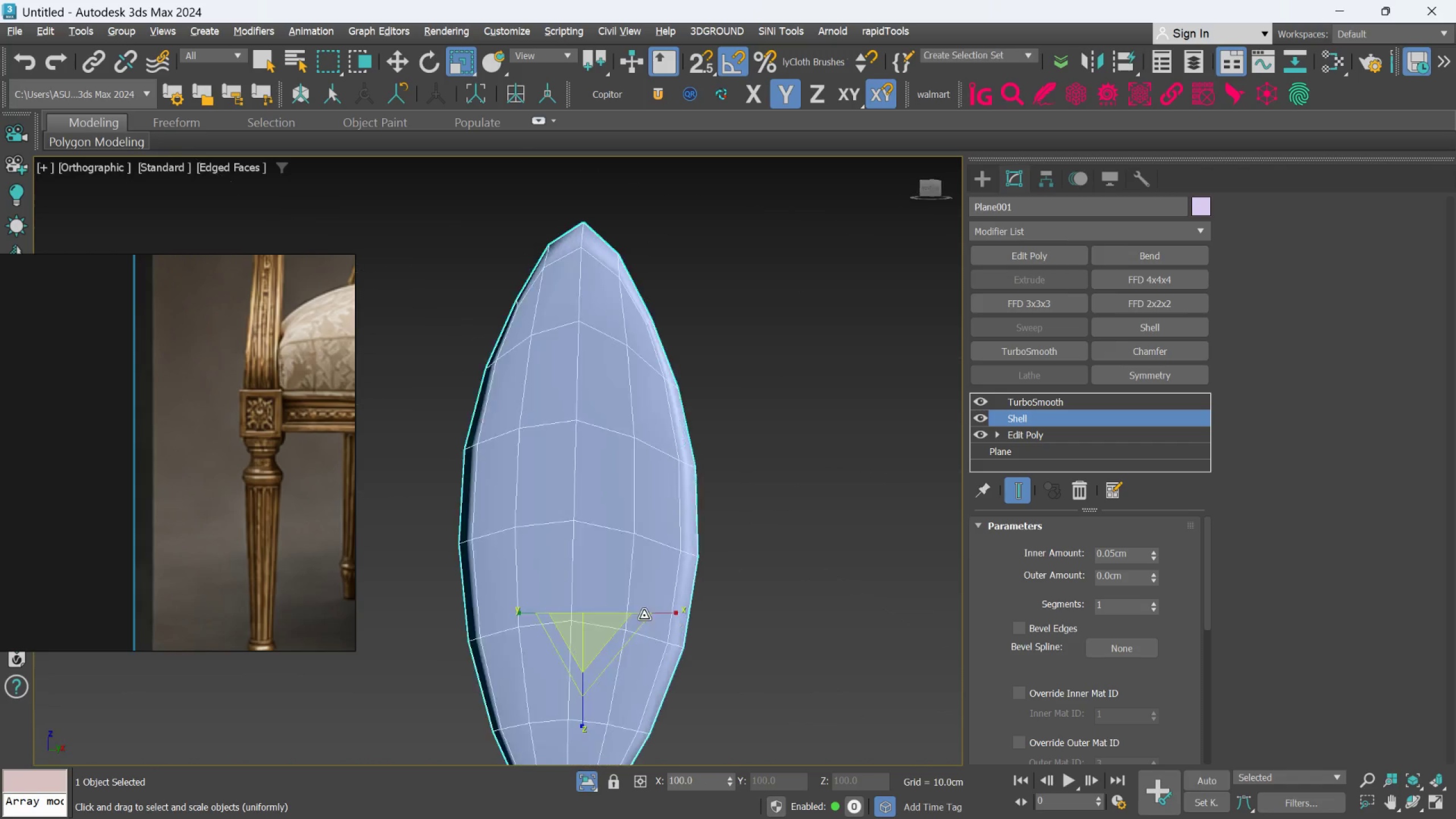 
key(Alt+AltLeft)
 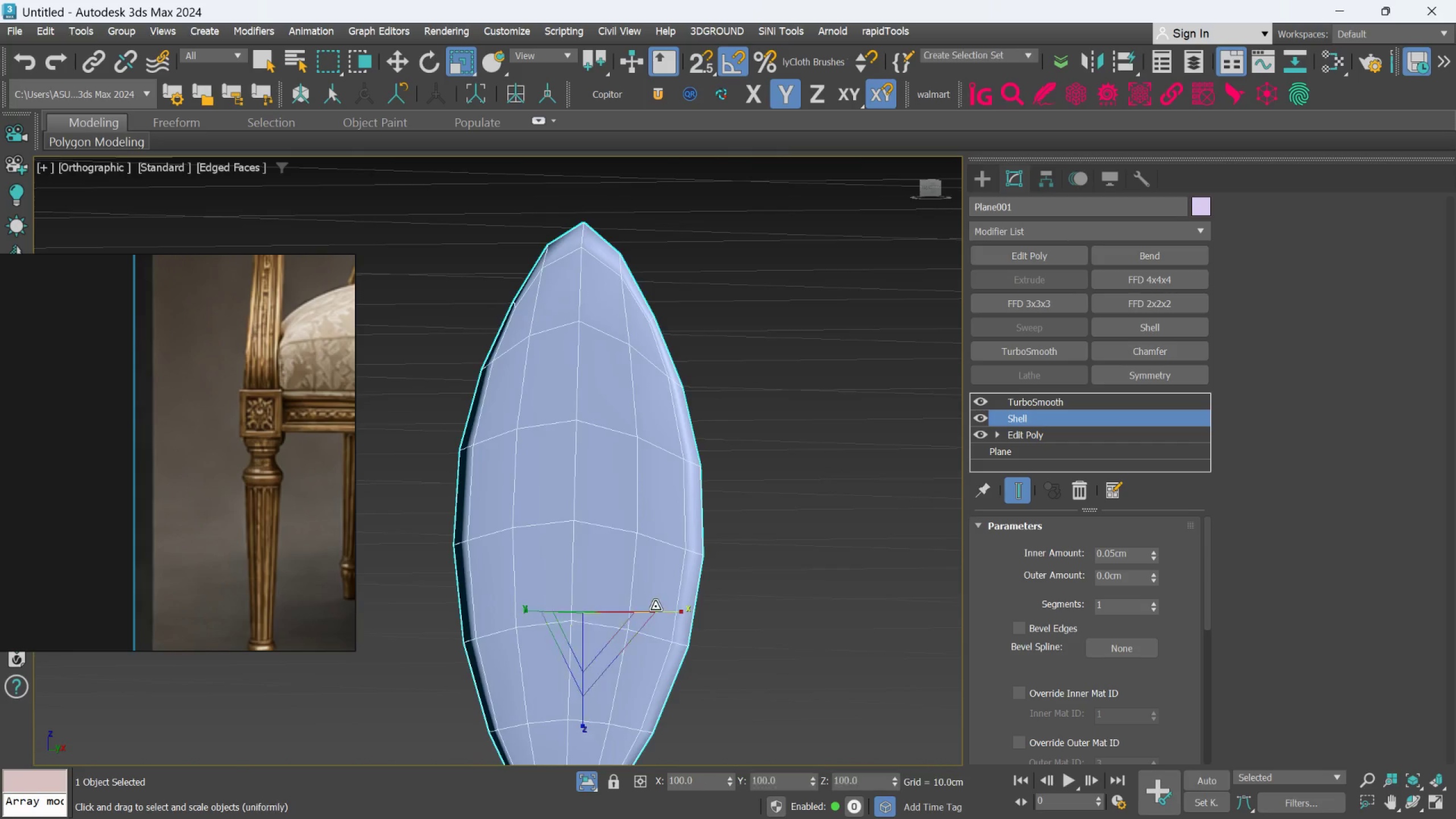 
hold_key(key=AltLeft, duration=0.34)
 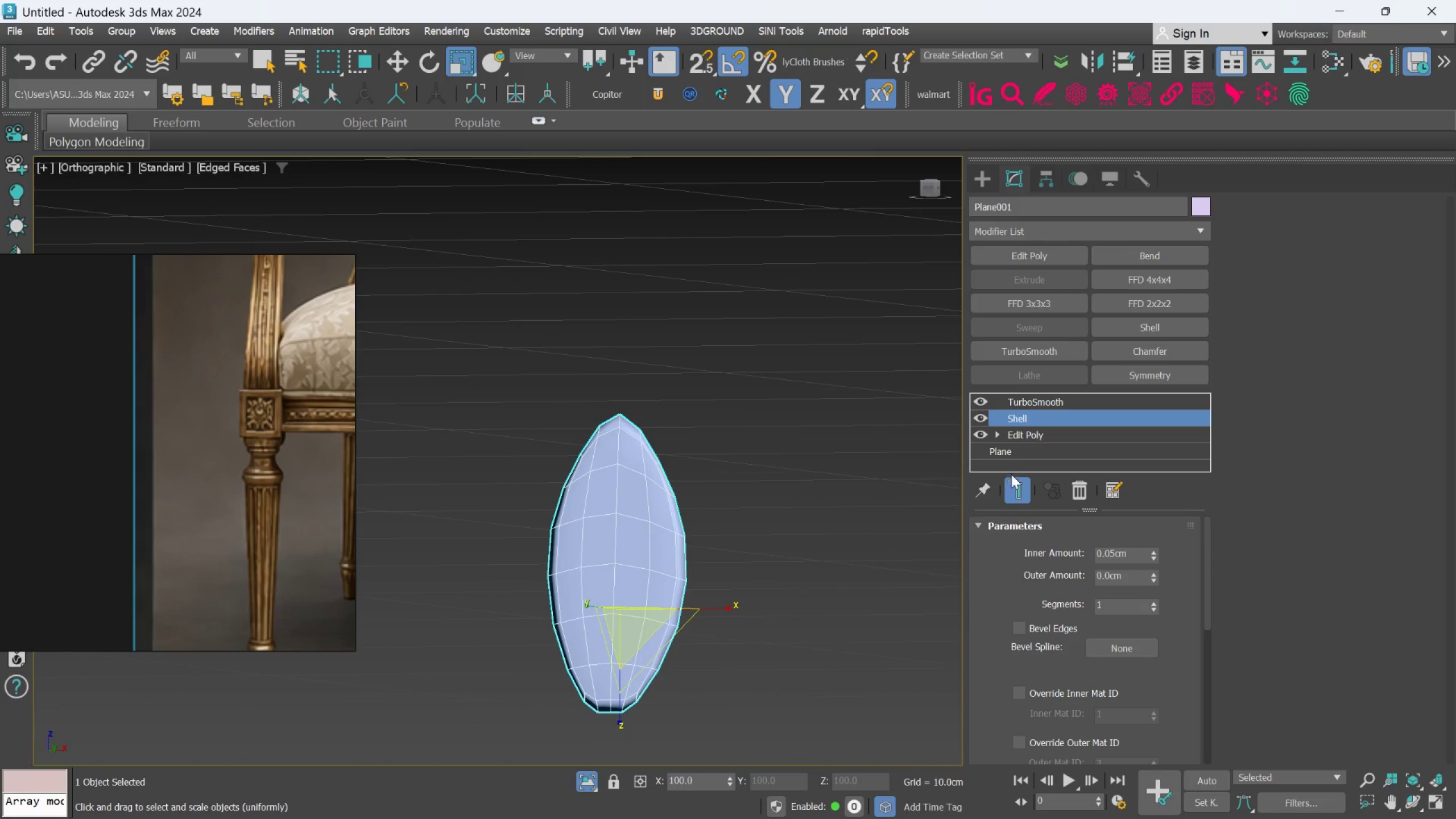 
scroll: coordinate [655, 606], scroll_direction: down, amount: 2.0
 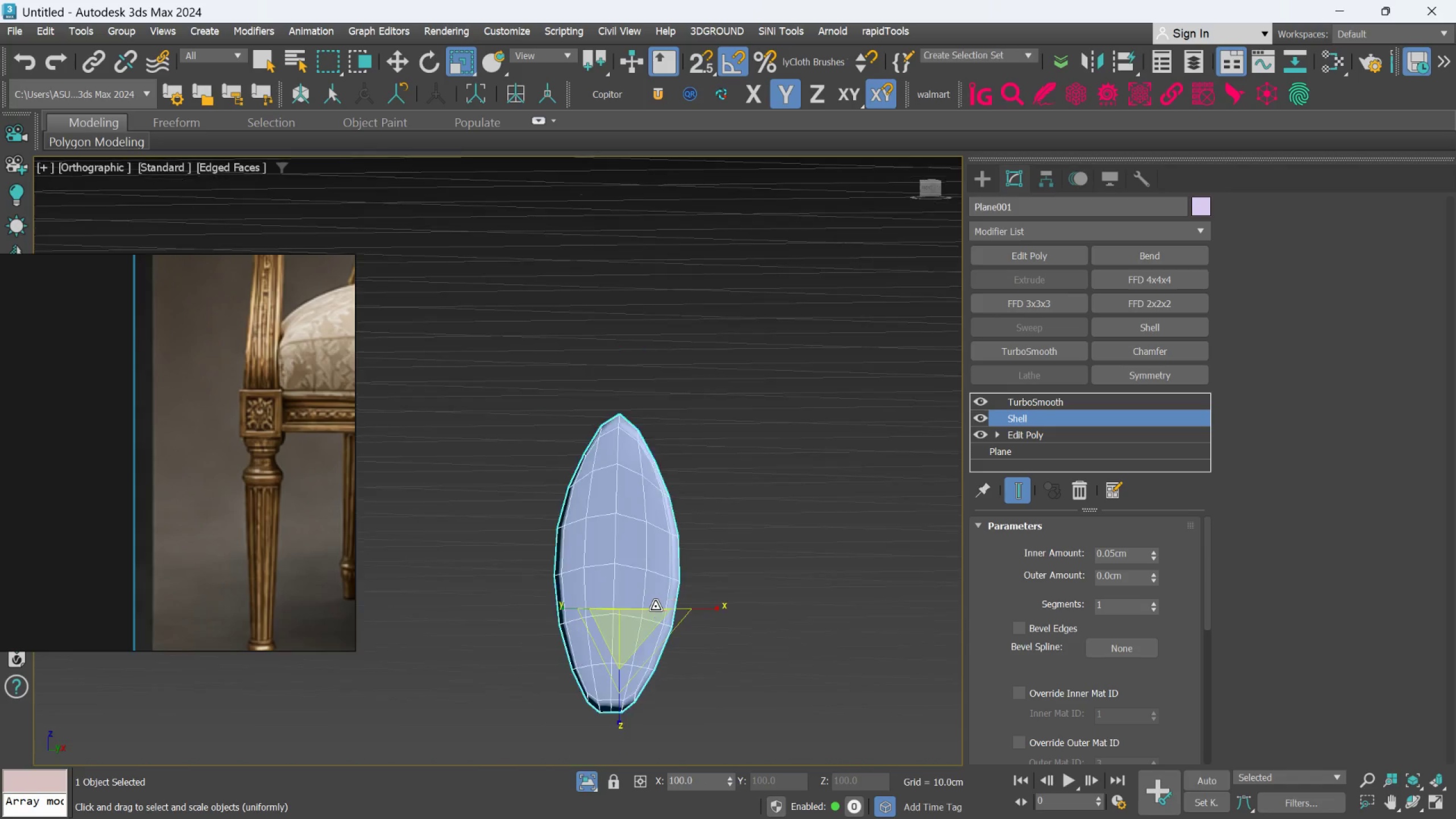 
left_click([1016, 487])
 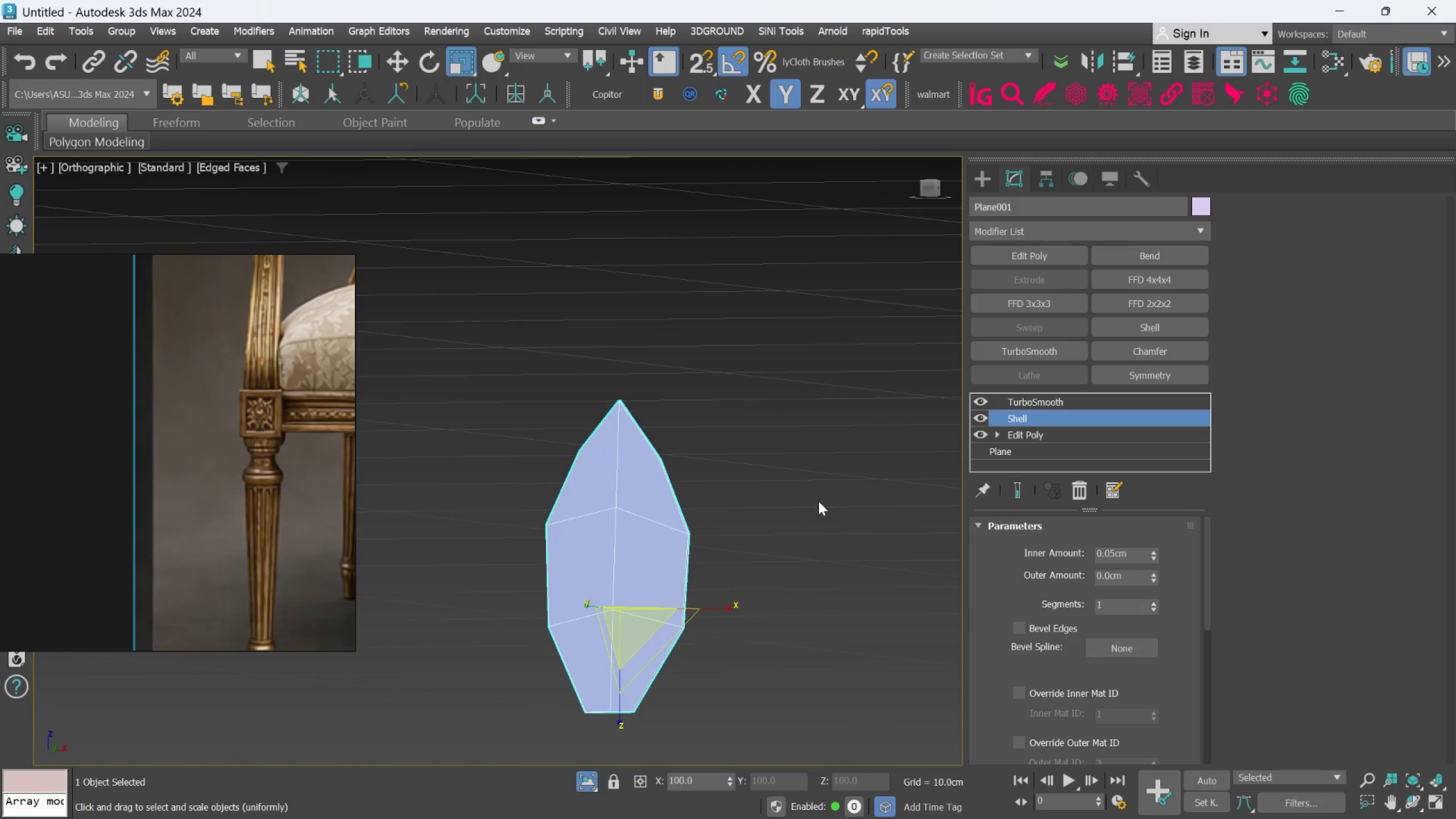 
hold_key(key=AltLeft, duration=0.34)
 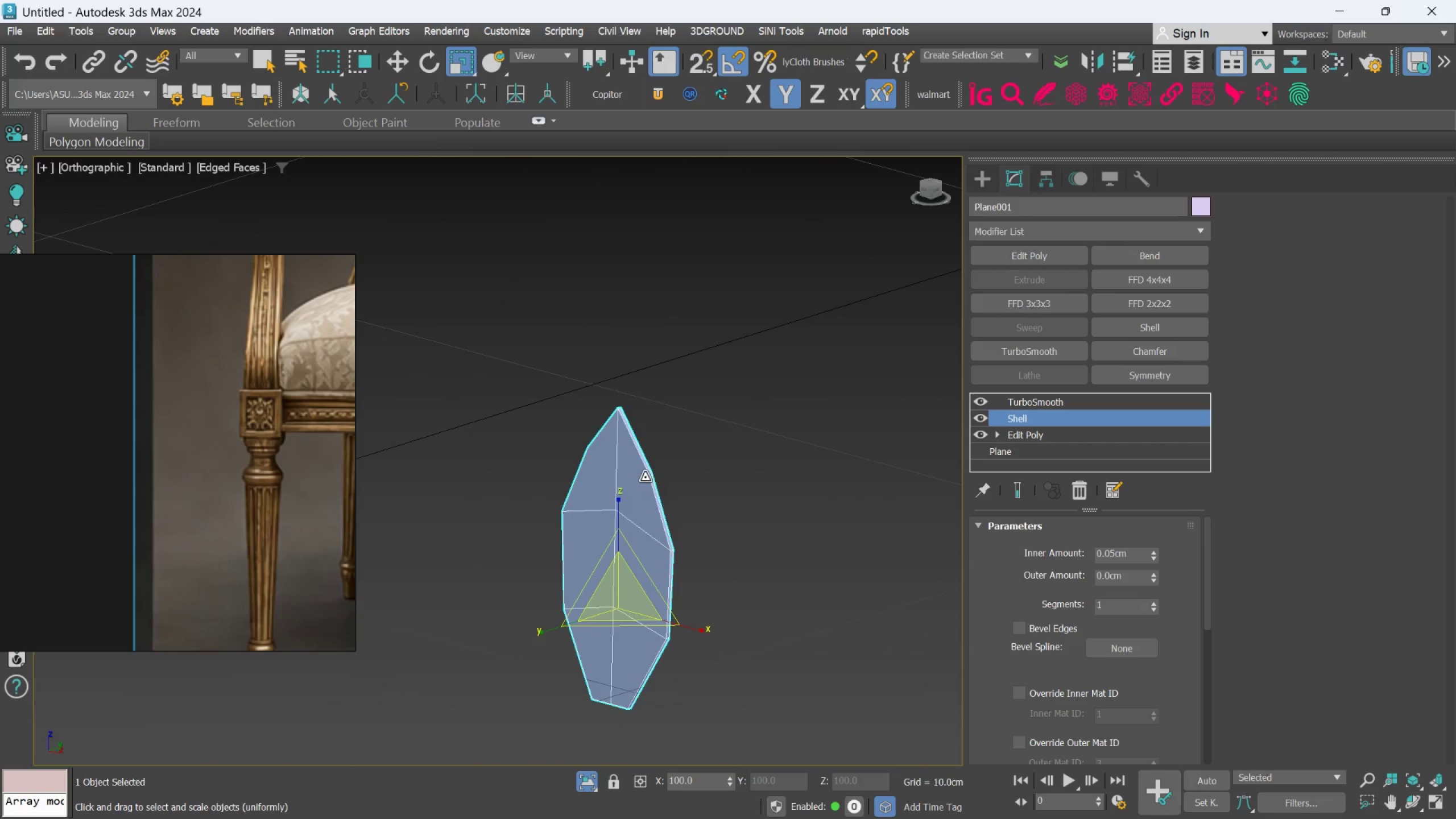 
hold_key(key=AltLeft, duration=0.53)
 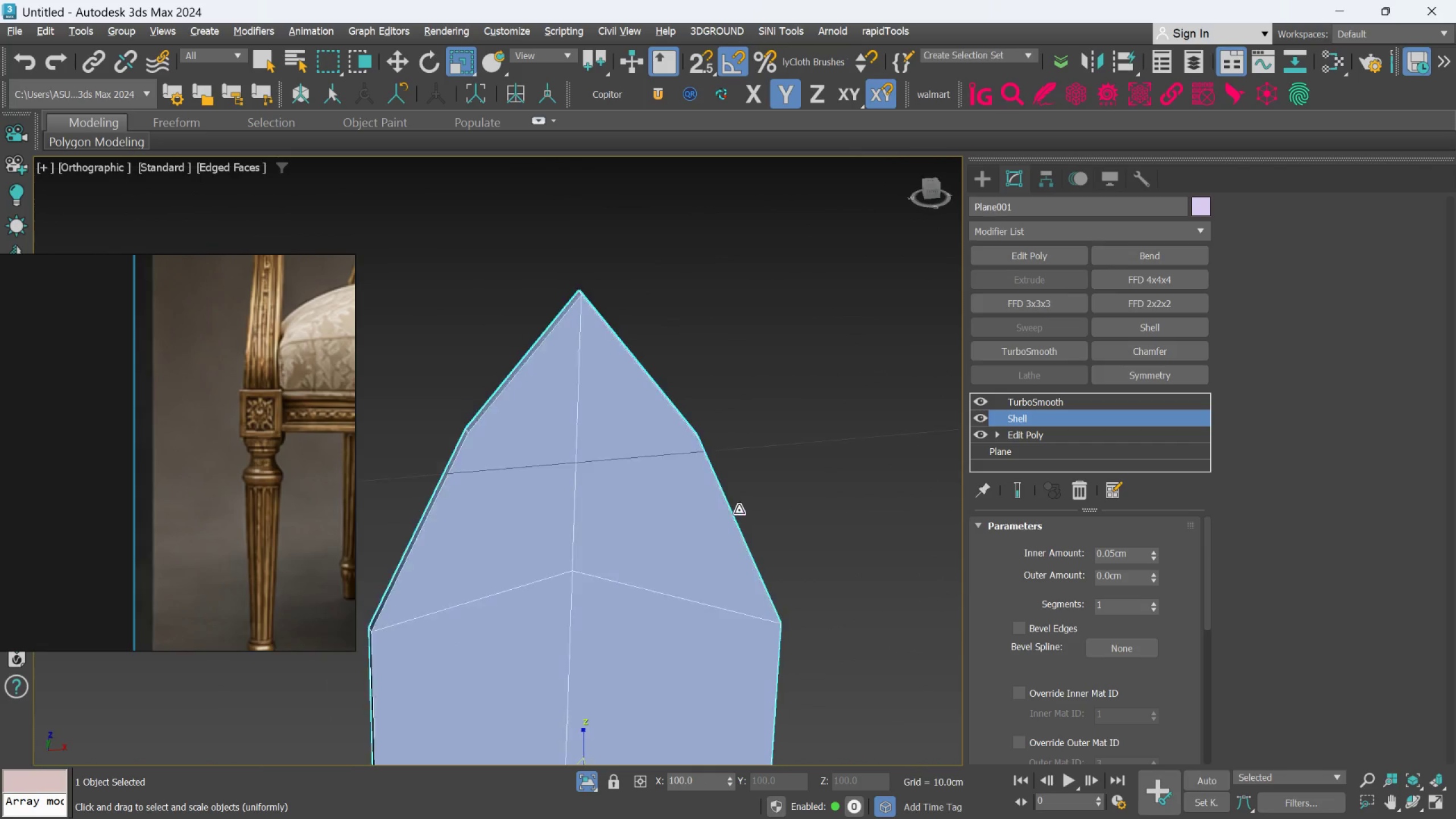 
scroll: coordinate [669, 503], scroll_direction: up, amount: 4.0
 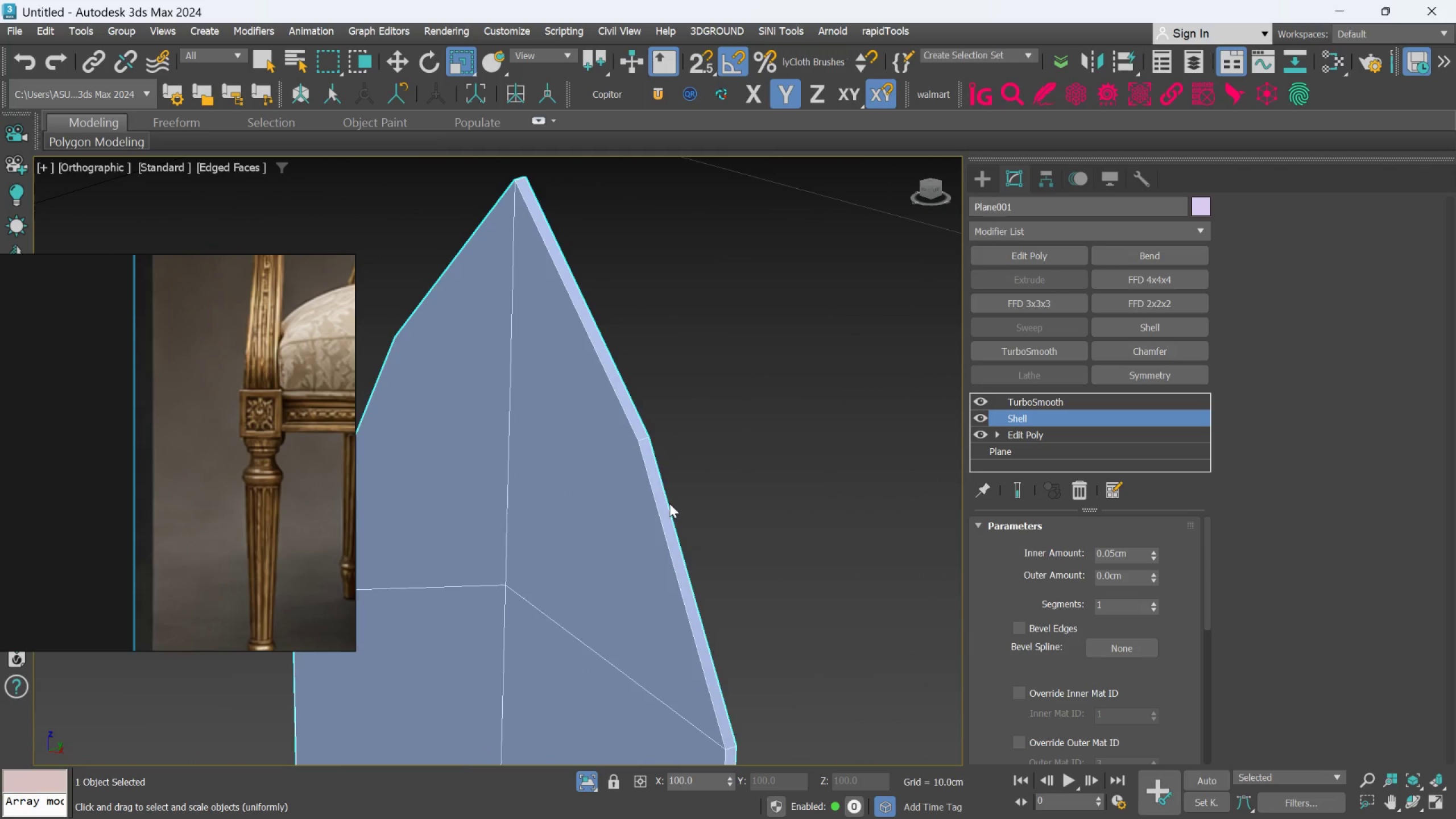 
hold_key(key=AltLeft, duration=0.77)
 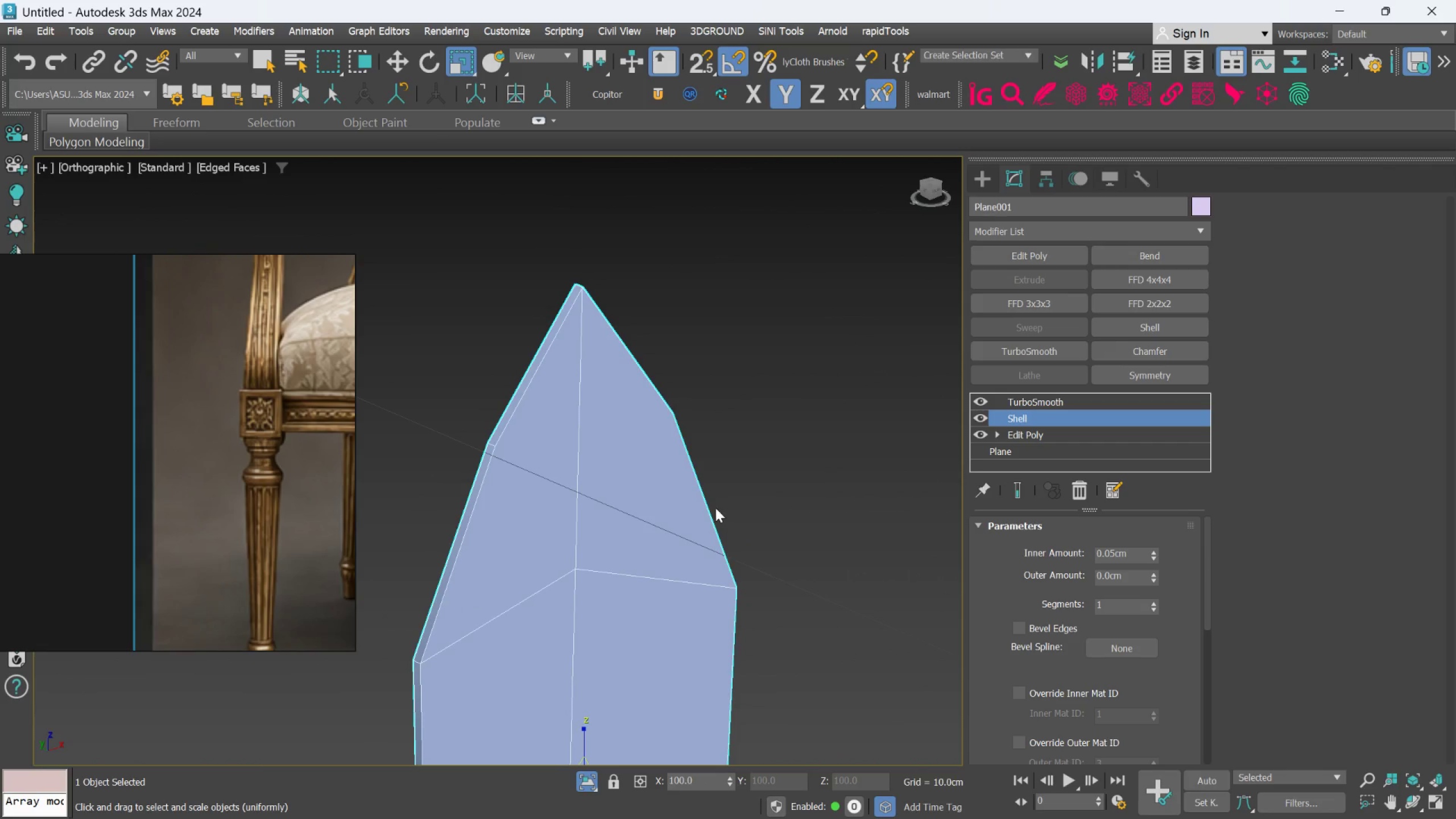 
scroll: coordinate [699, 507], scroll_direction: down, amount: 2.0
 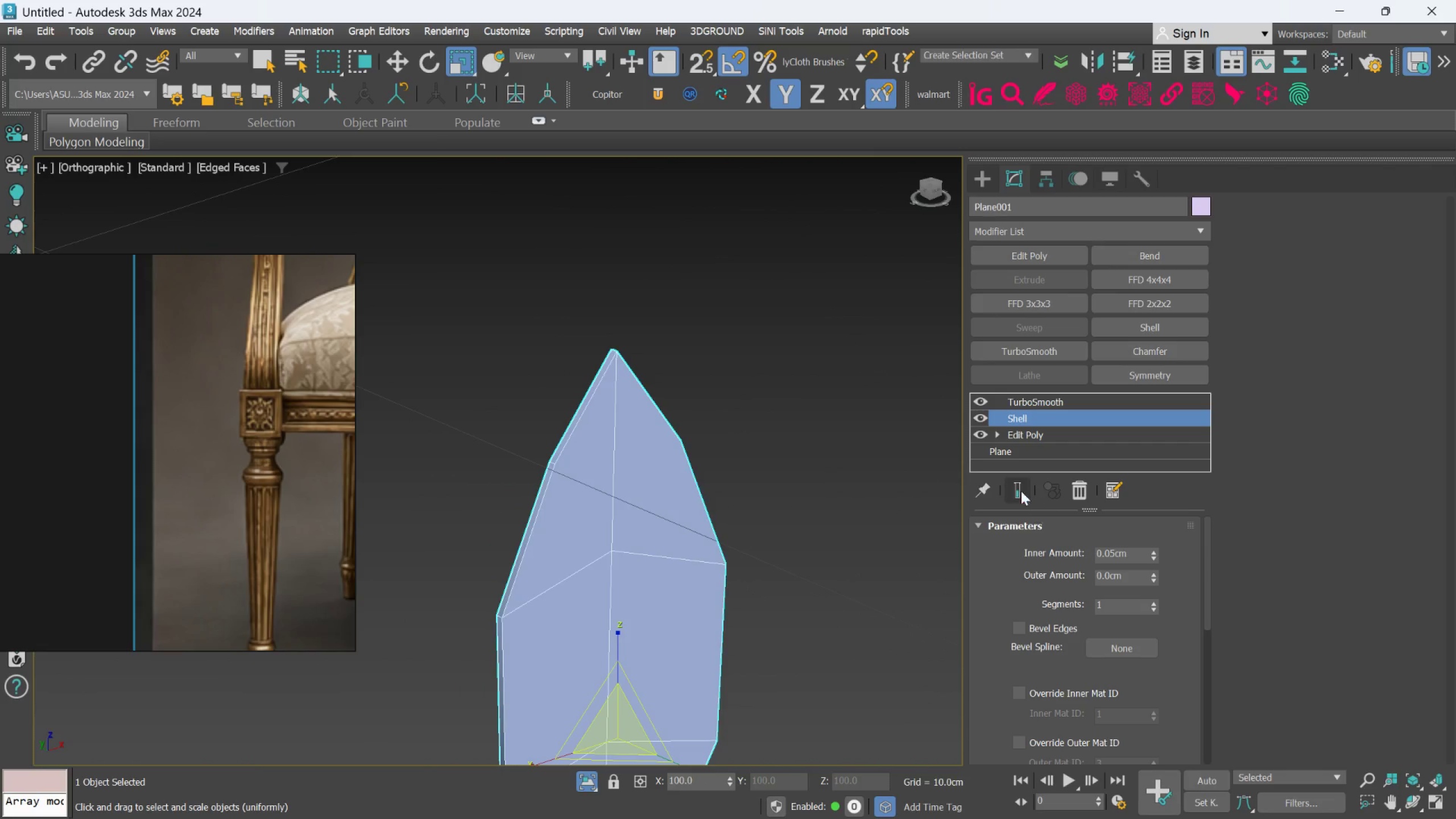 
left_click([1004, 483])
 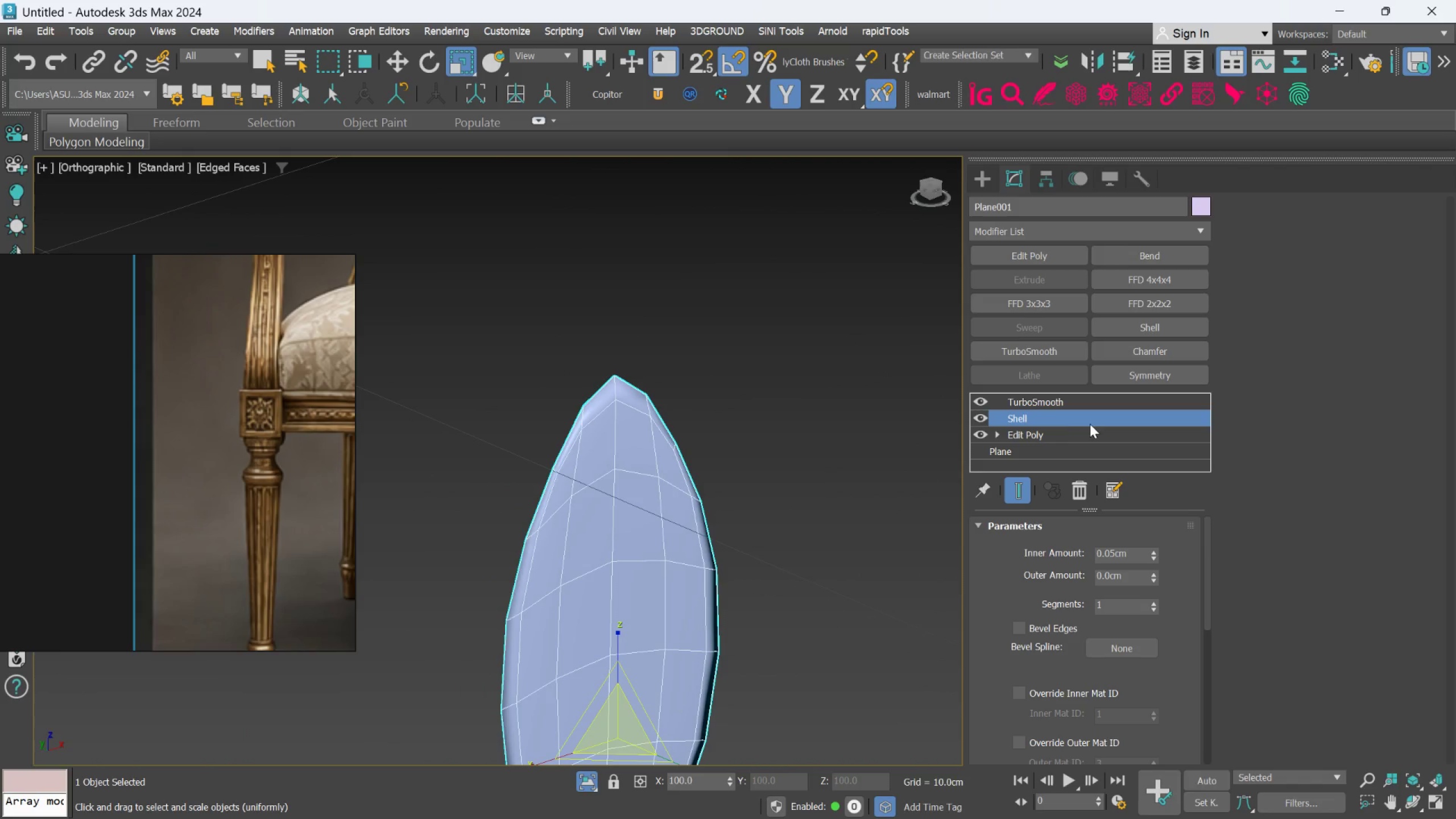 
left_click([1085, 404])
 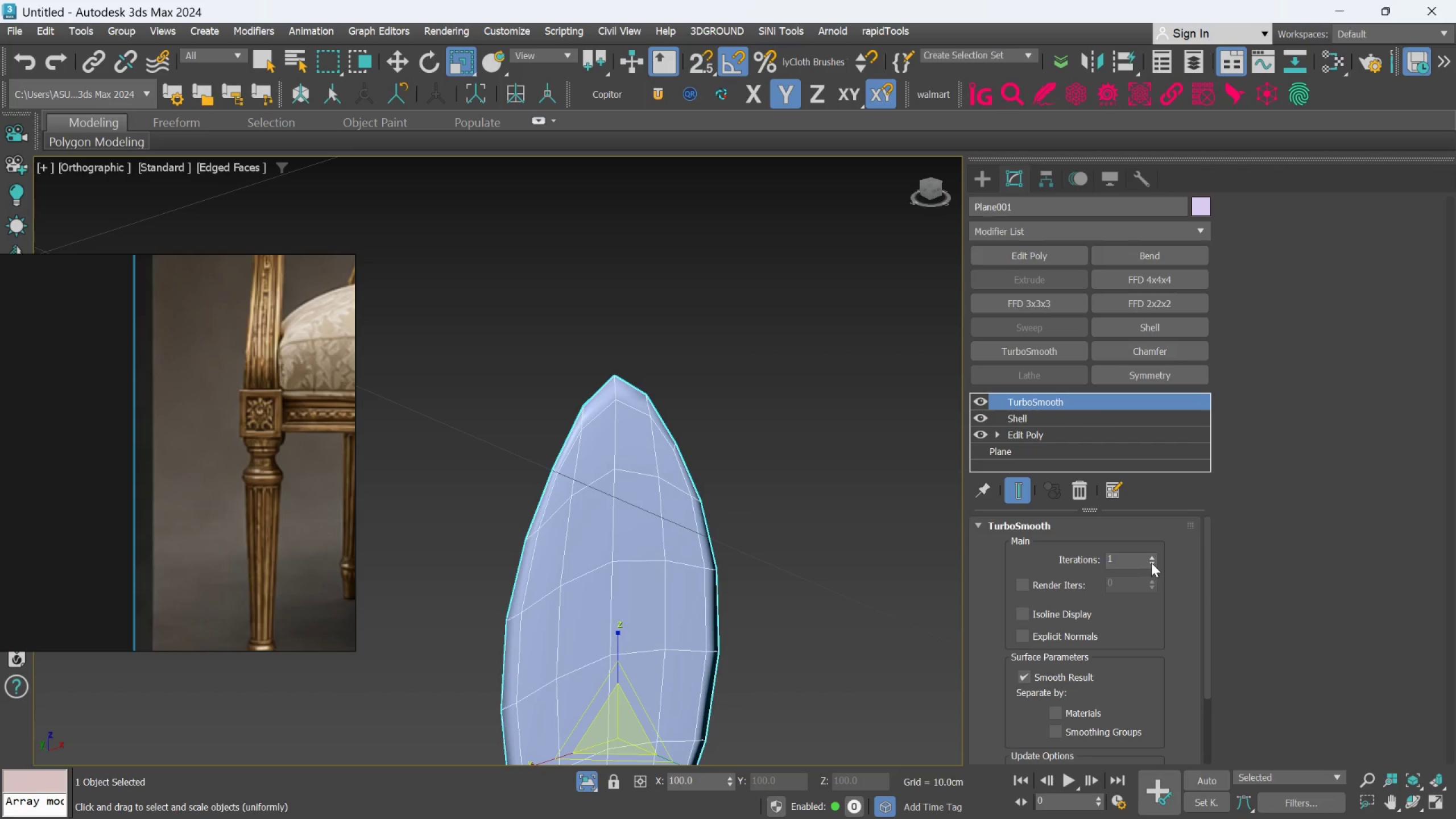 
left_click([1152, 559])
 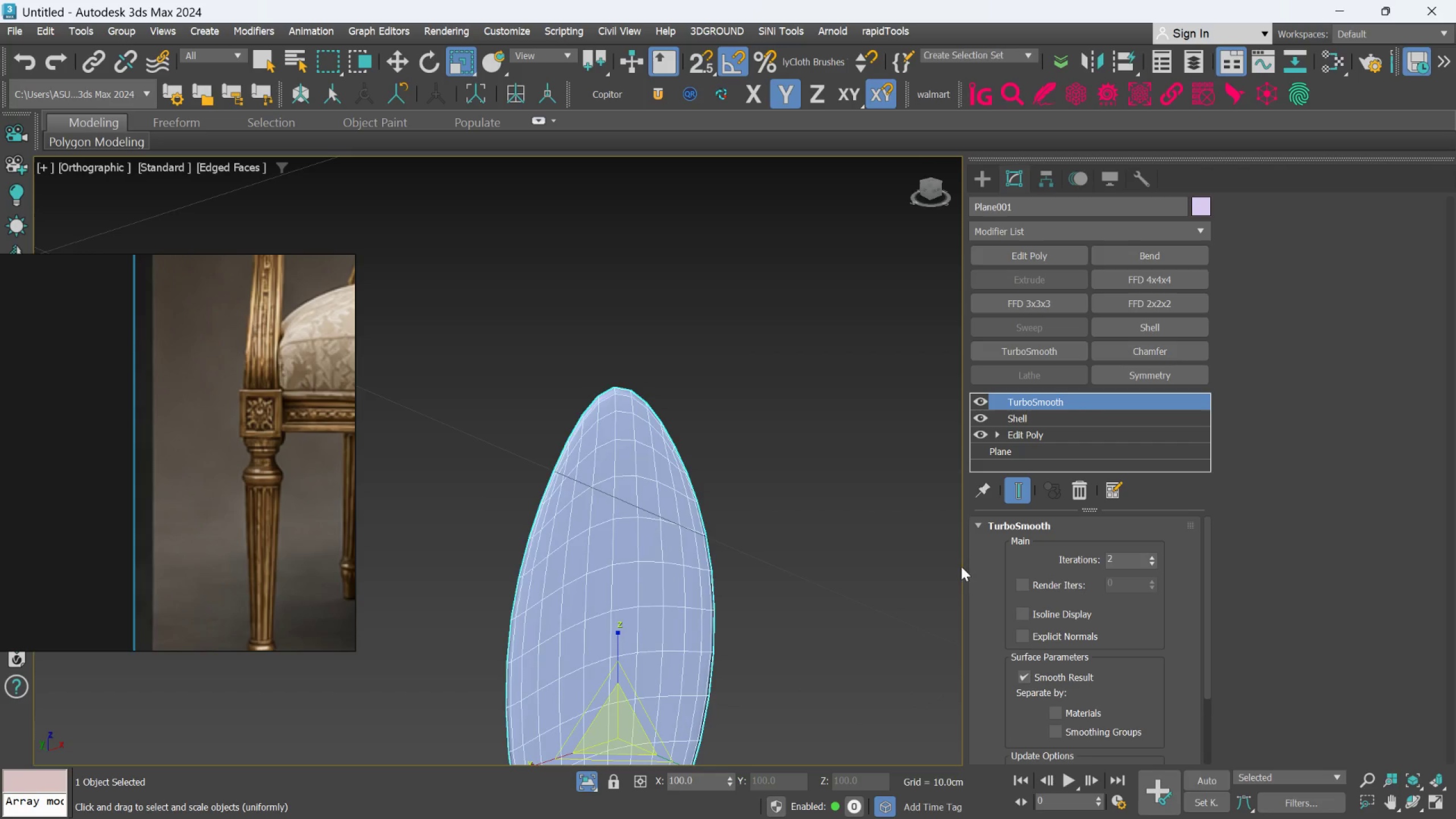 
hold_key(key=AltLeft, duration=0.56)
 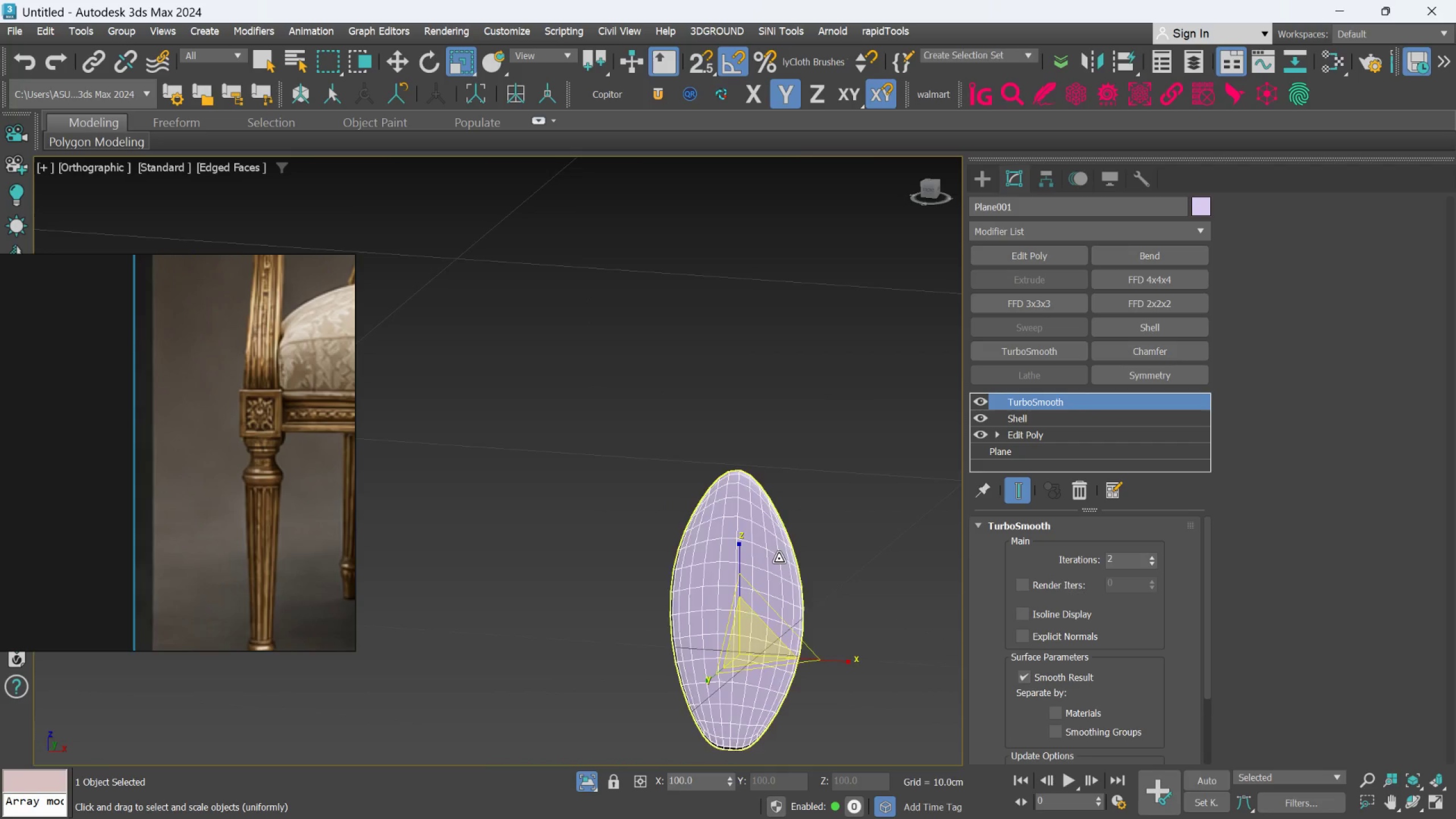 
scroll: coordinate [863, 564], scroll_direction: down, amount: 2.0
 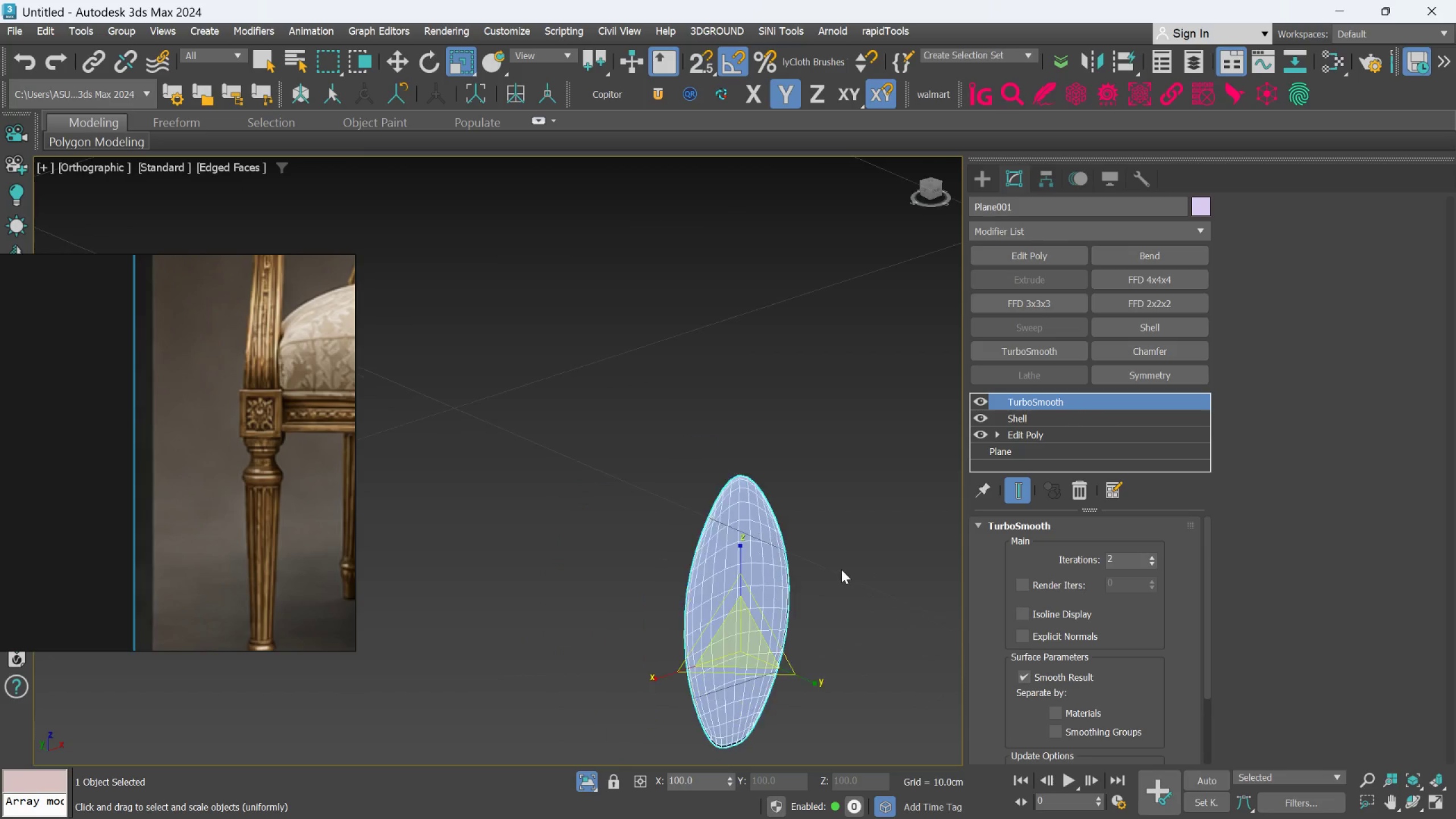 
hold_key(key=AltLeft, duration=1.39)
 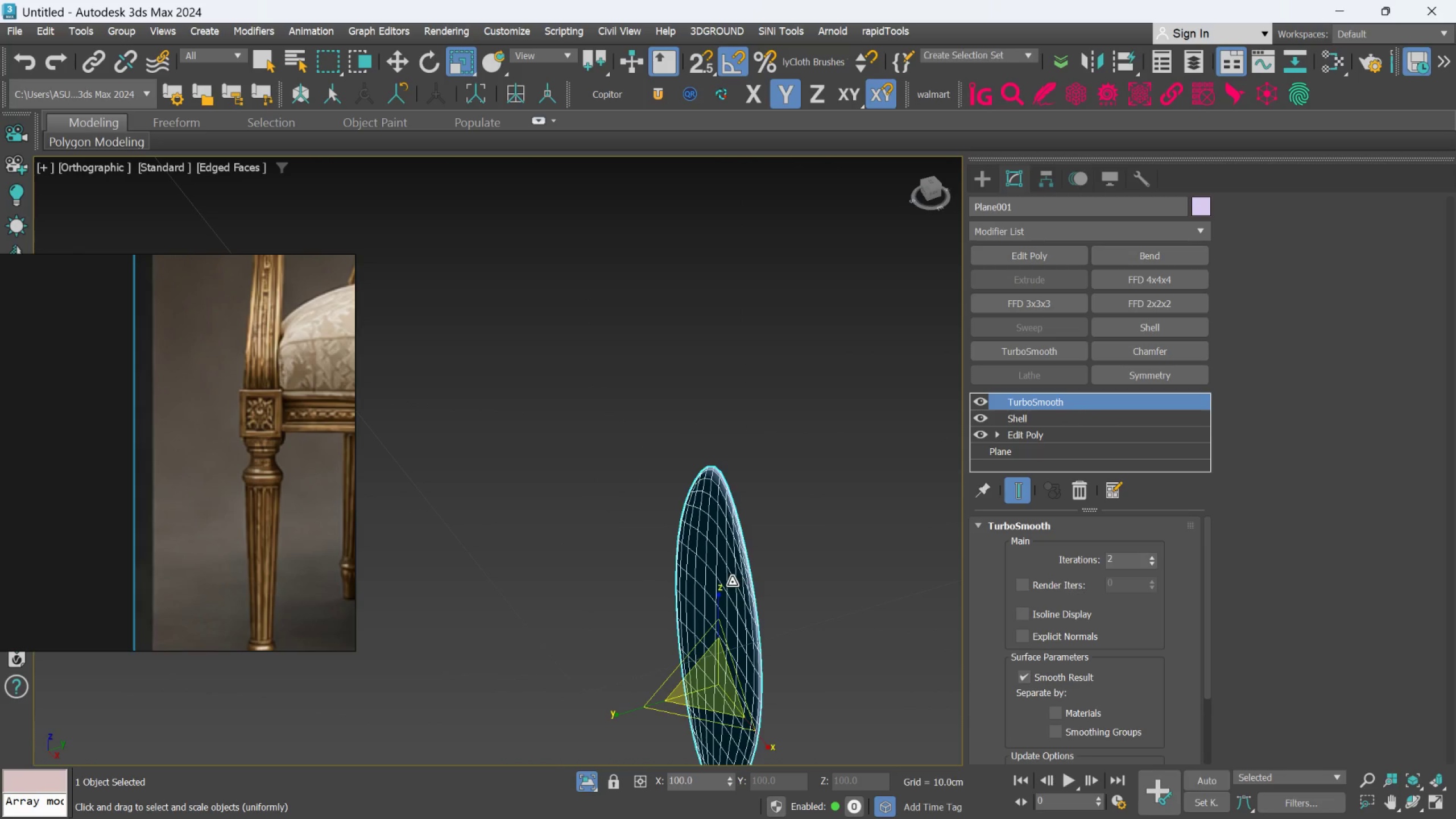 
scroll: coordinate [780, 559], scroll_direction: up, amount: 1.0
 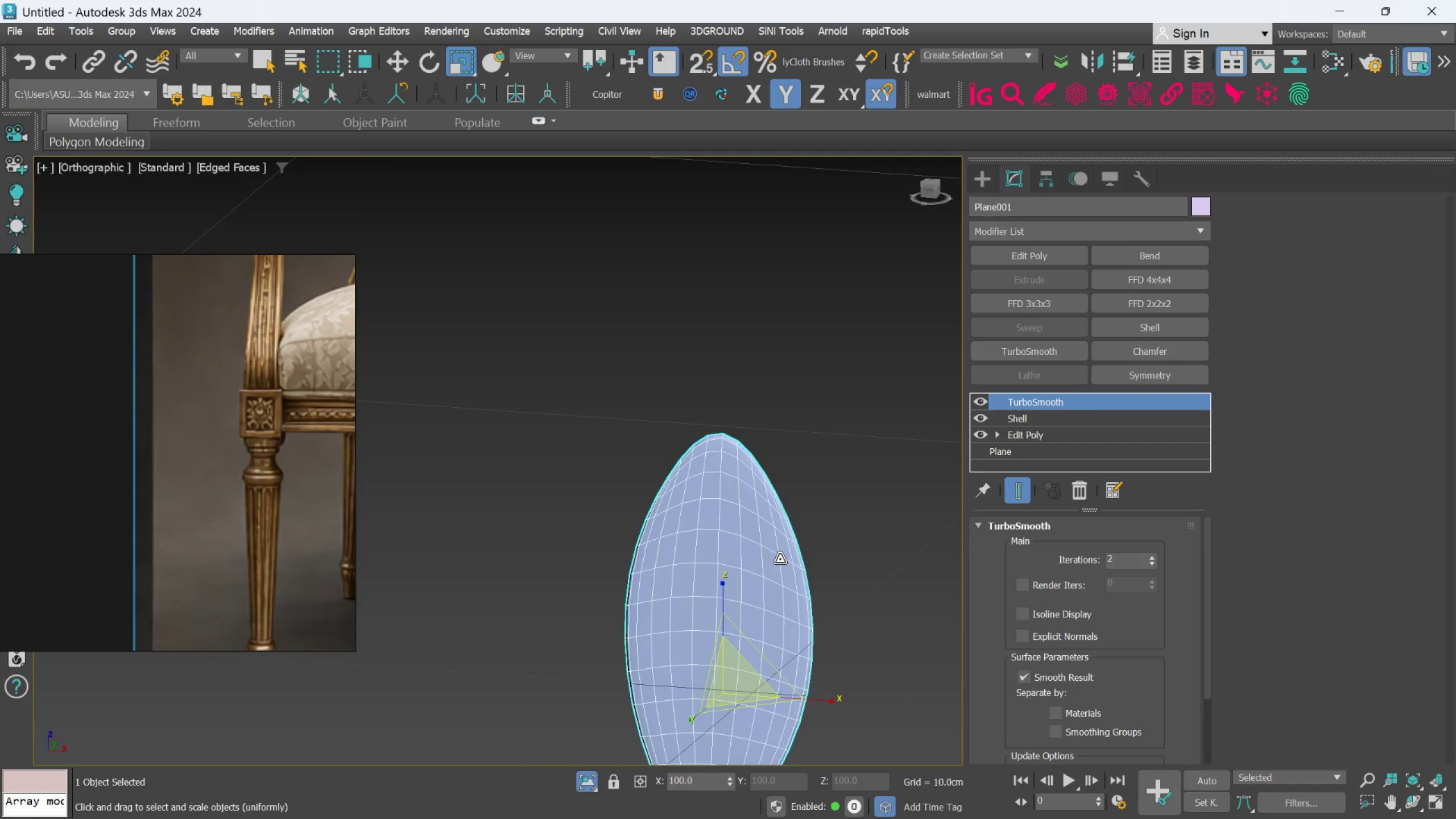 
type(wf)
 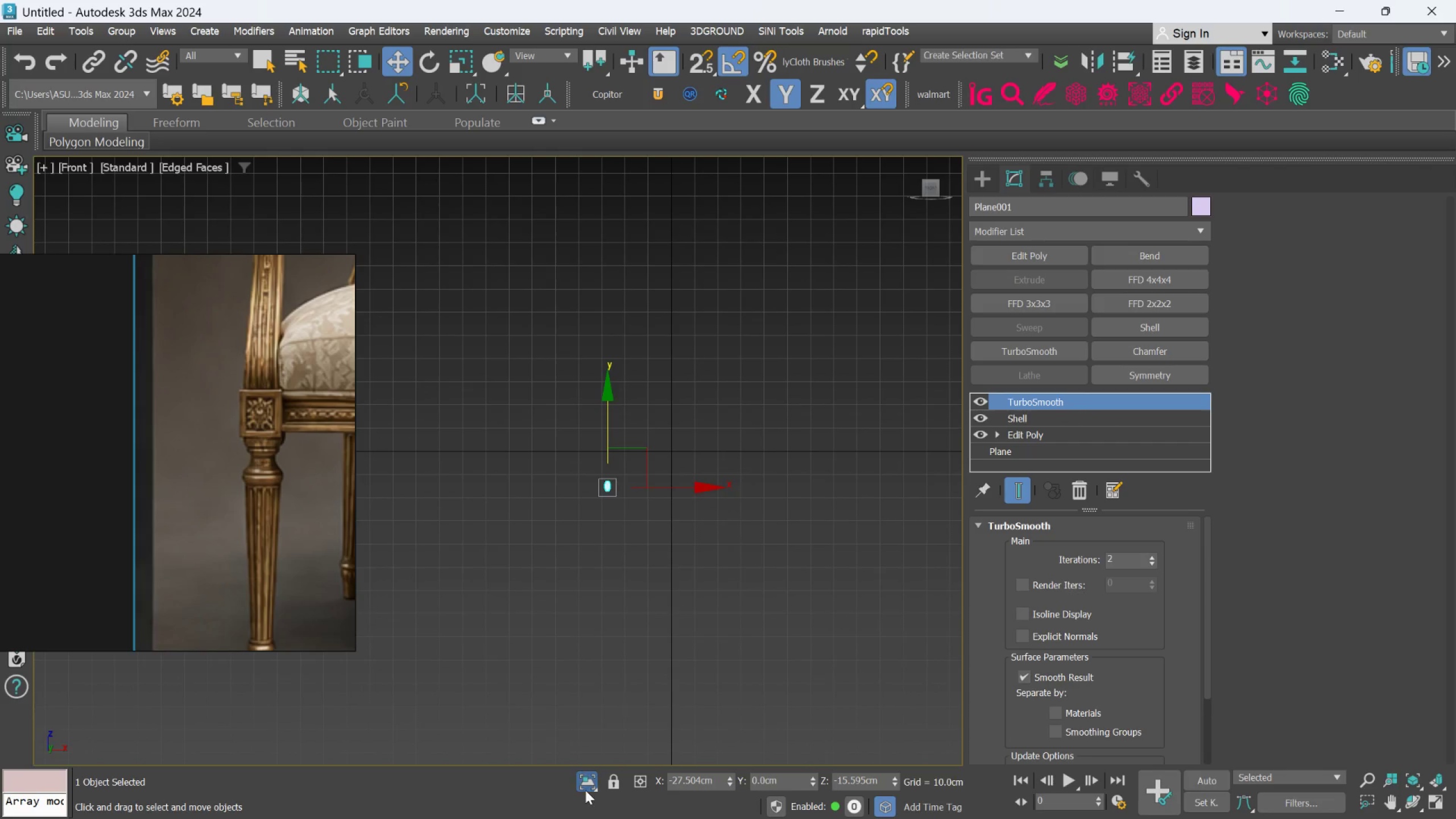 
left_click_drag(start_coordinate=[586, 784], to_coordinate=[588, 779])
 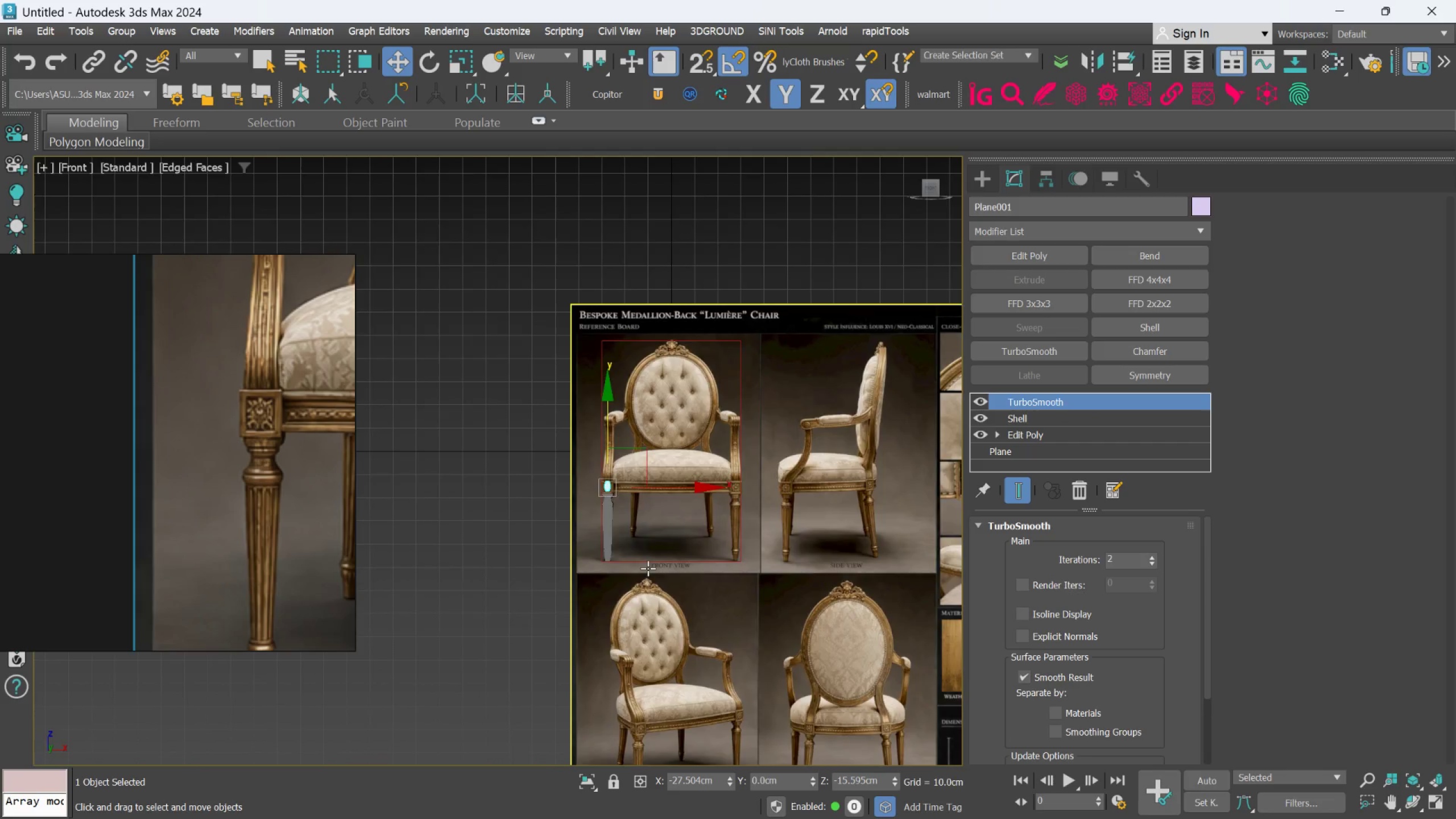 
hold_key(key=AltLeft, duration=0.44)
 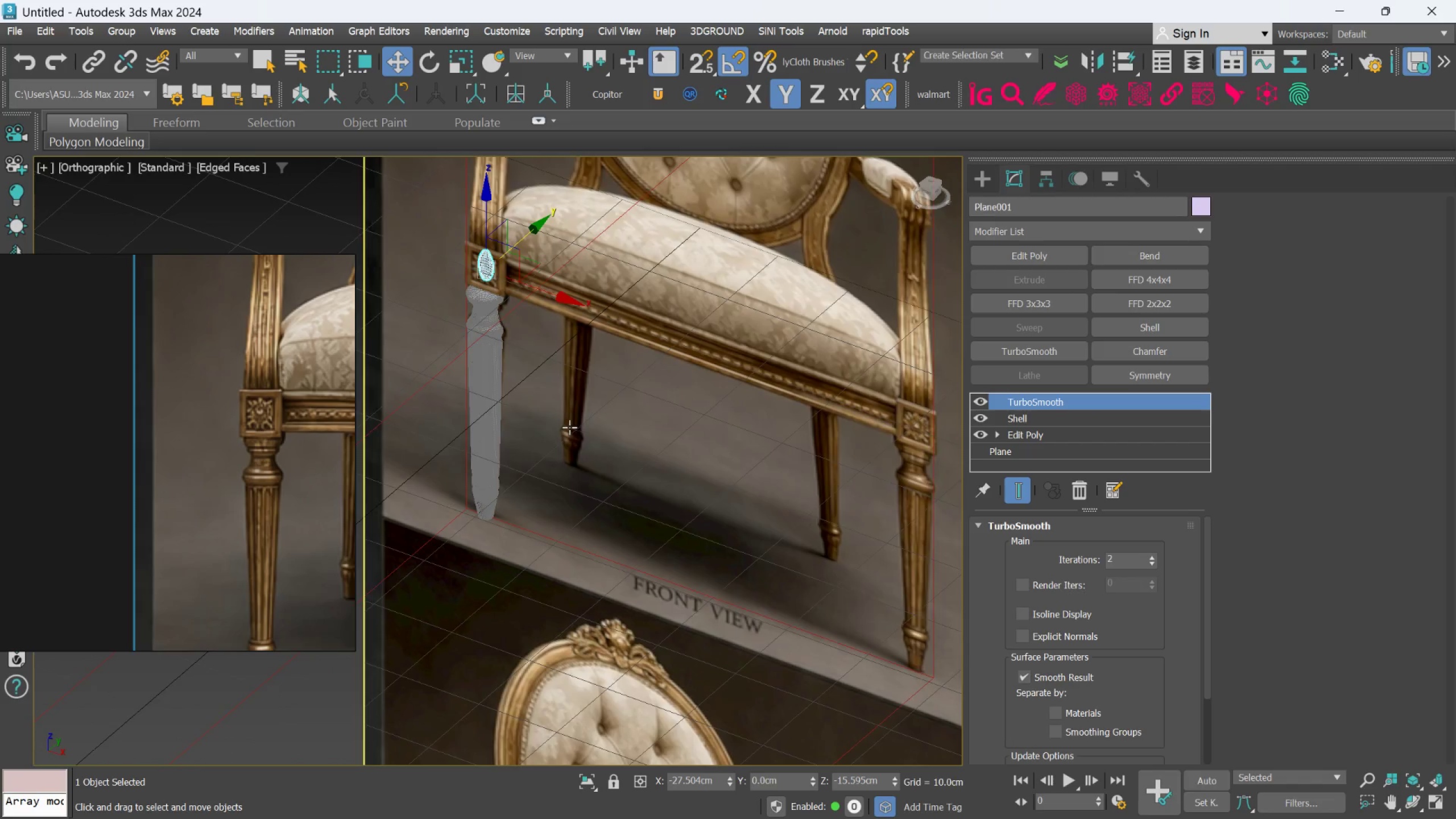 
scroll: coordinate [567, 371], scroll_direction: up, amount: 7.0
 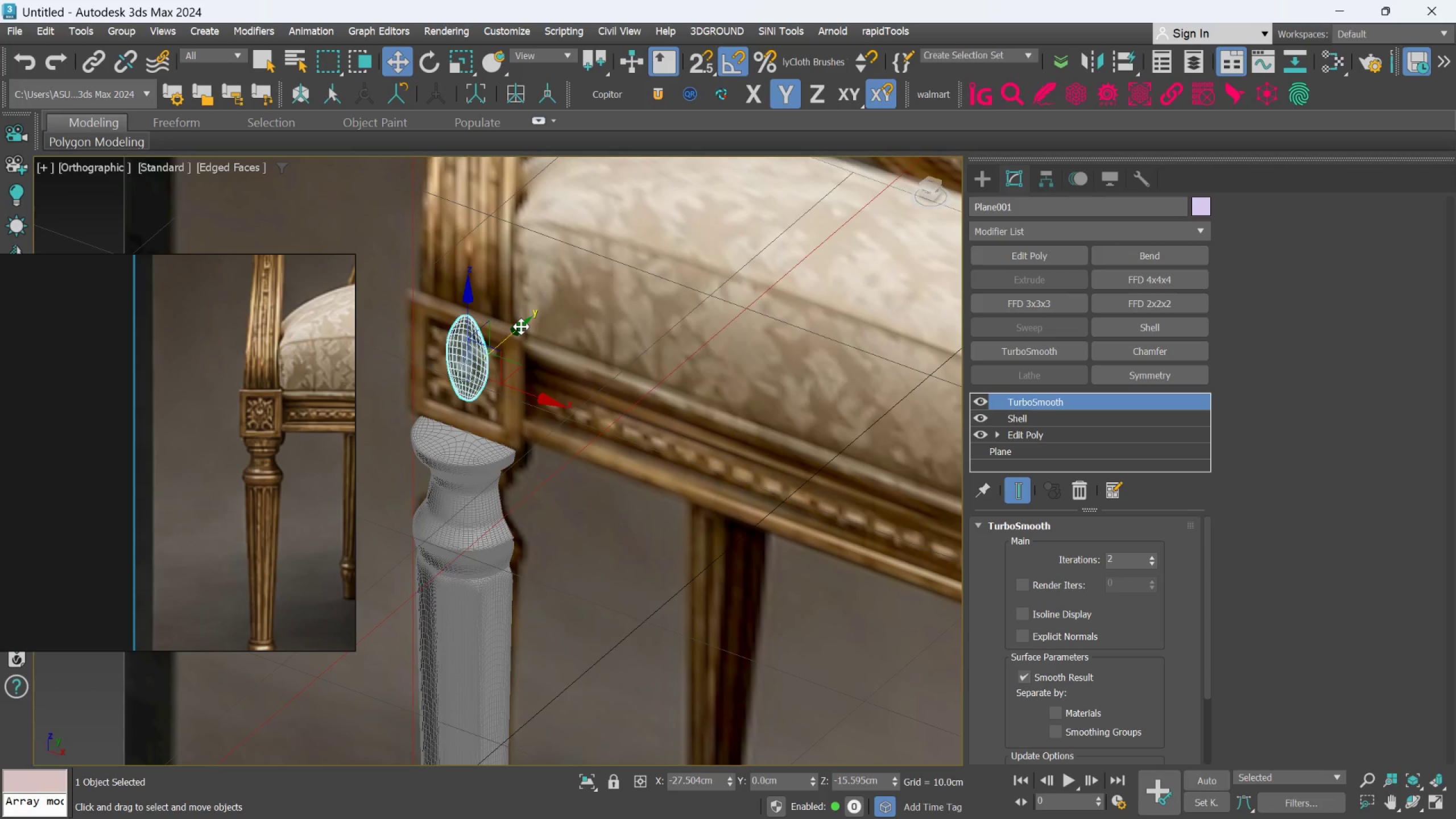 
left_click_drag(start_coordinate=[521, 326], to_coordinate=[516, 330])
 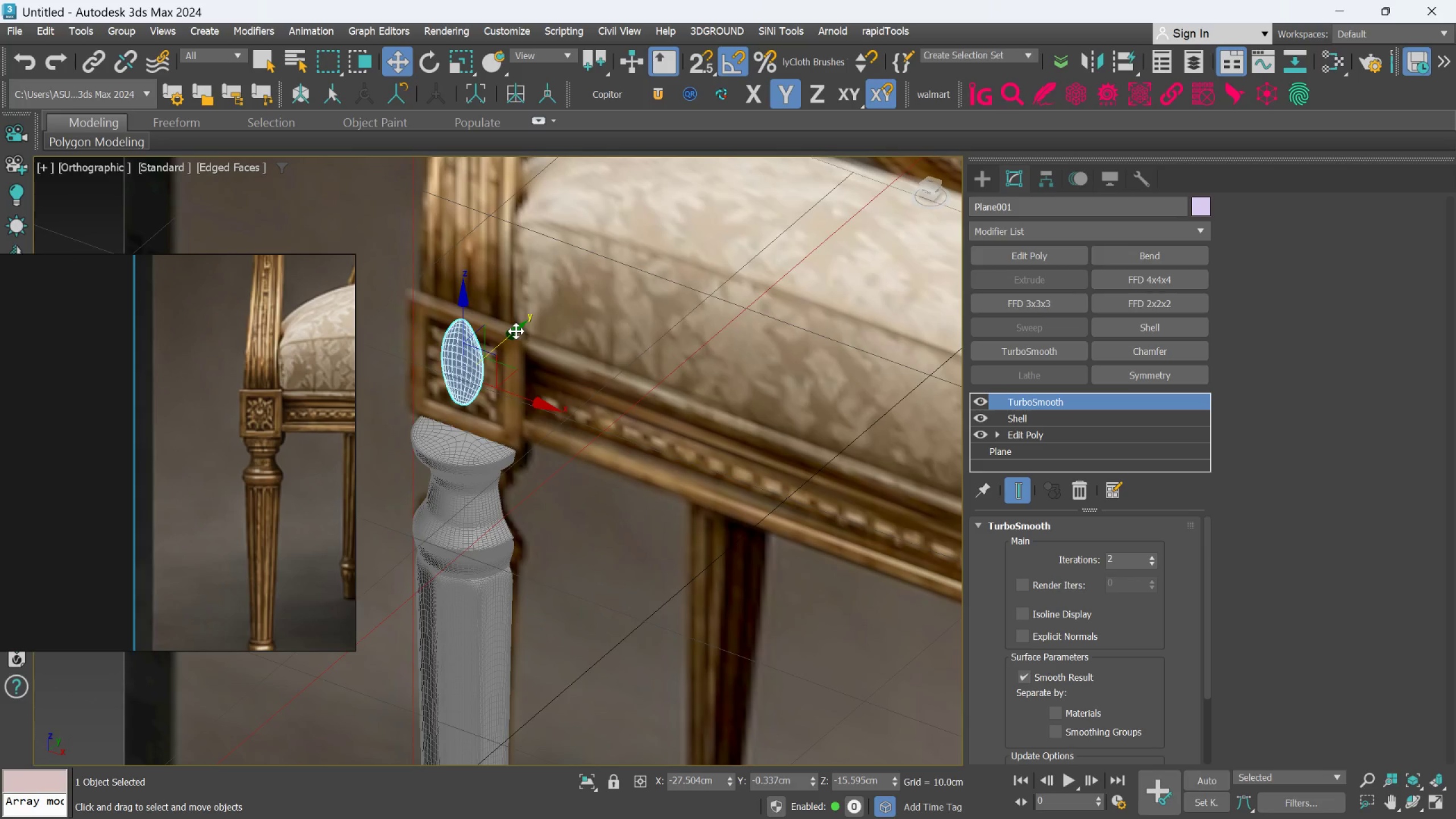 
key(F)
 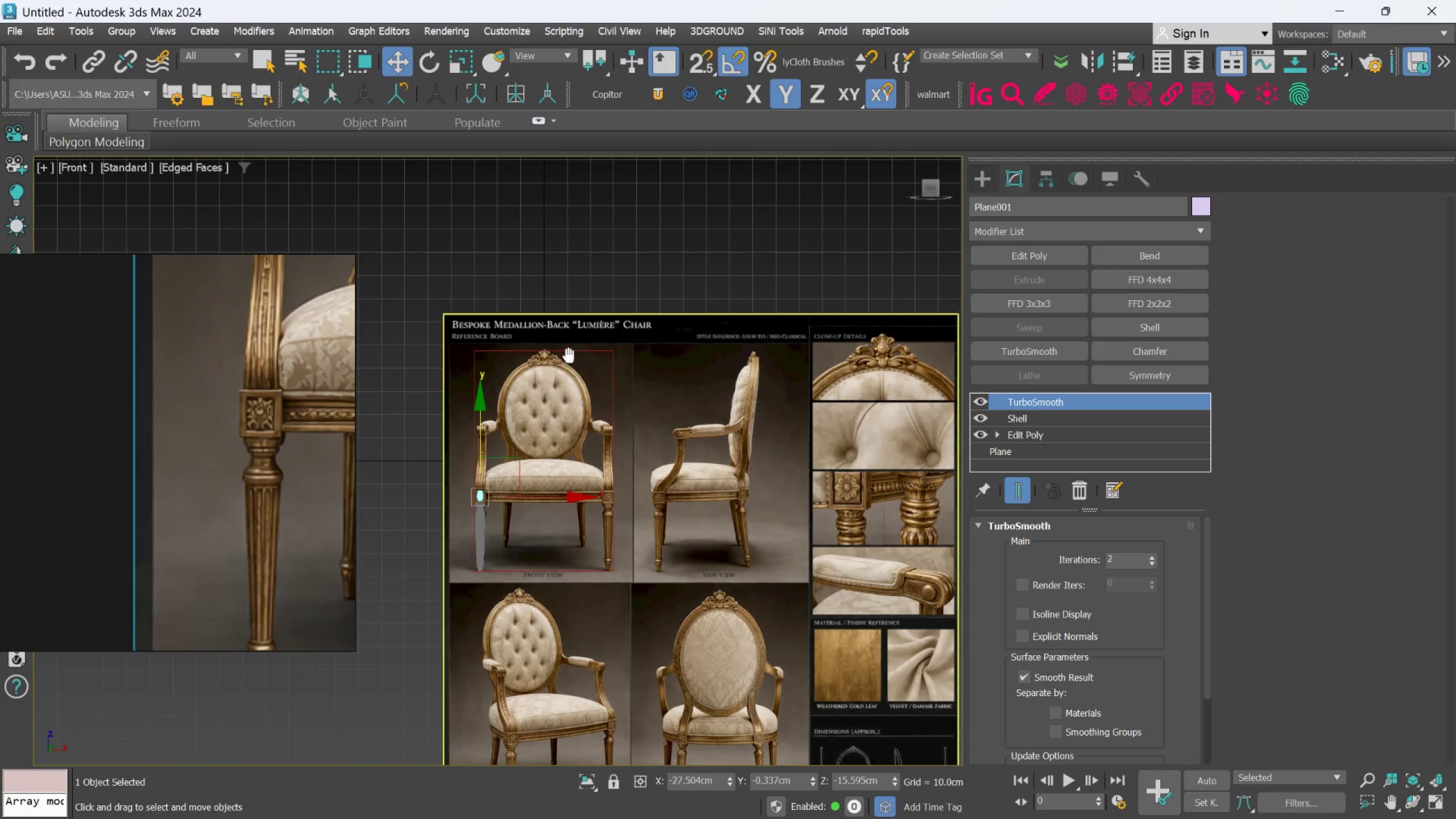 
scroll: coordinate [551, 489], scroll_direction: up, amount: 9.0
 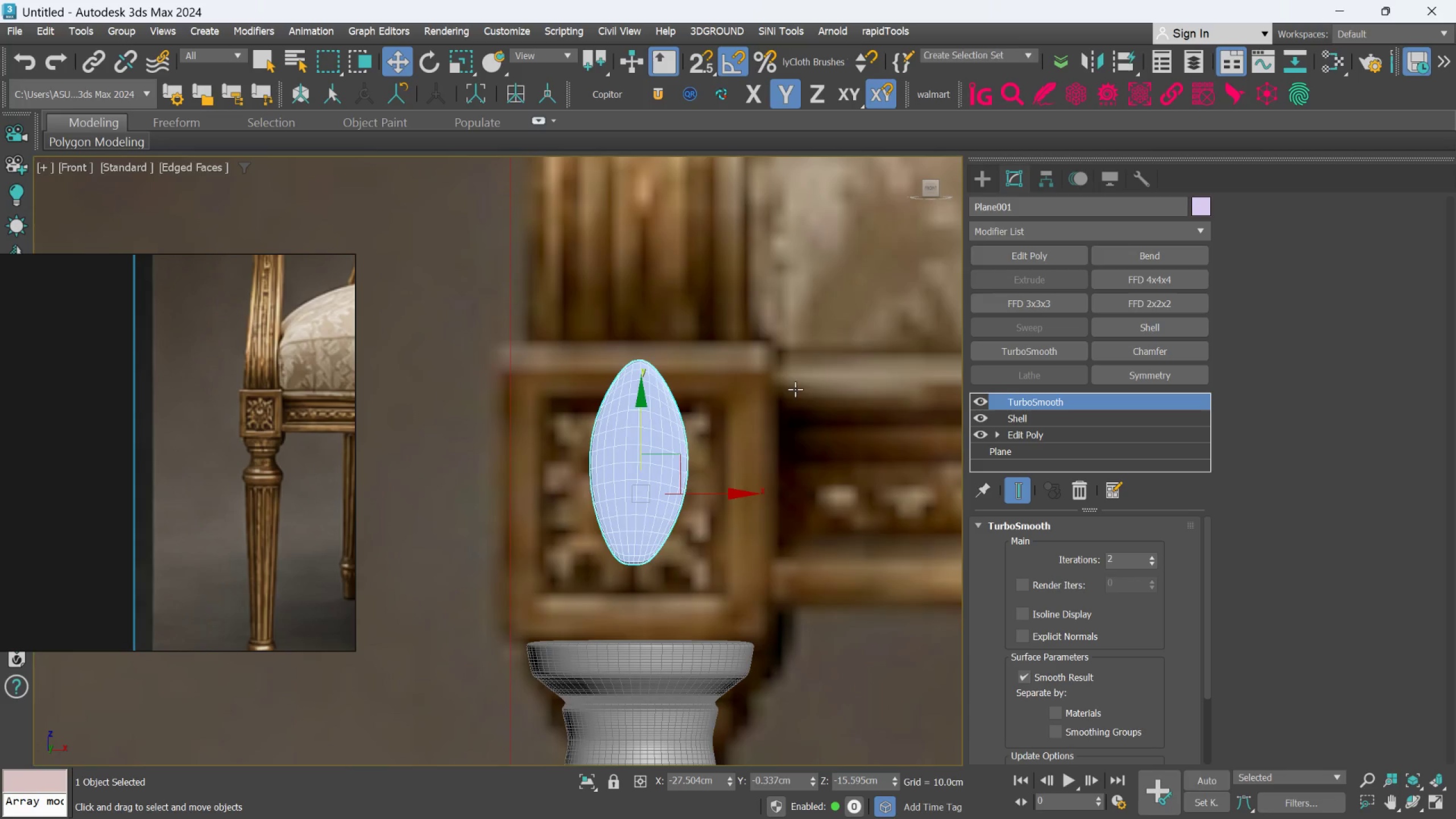 
left_click([987, 189])
 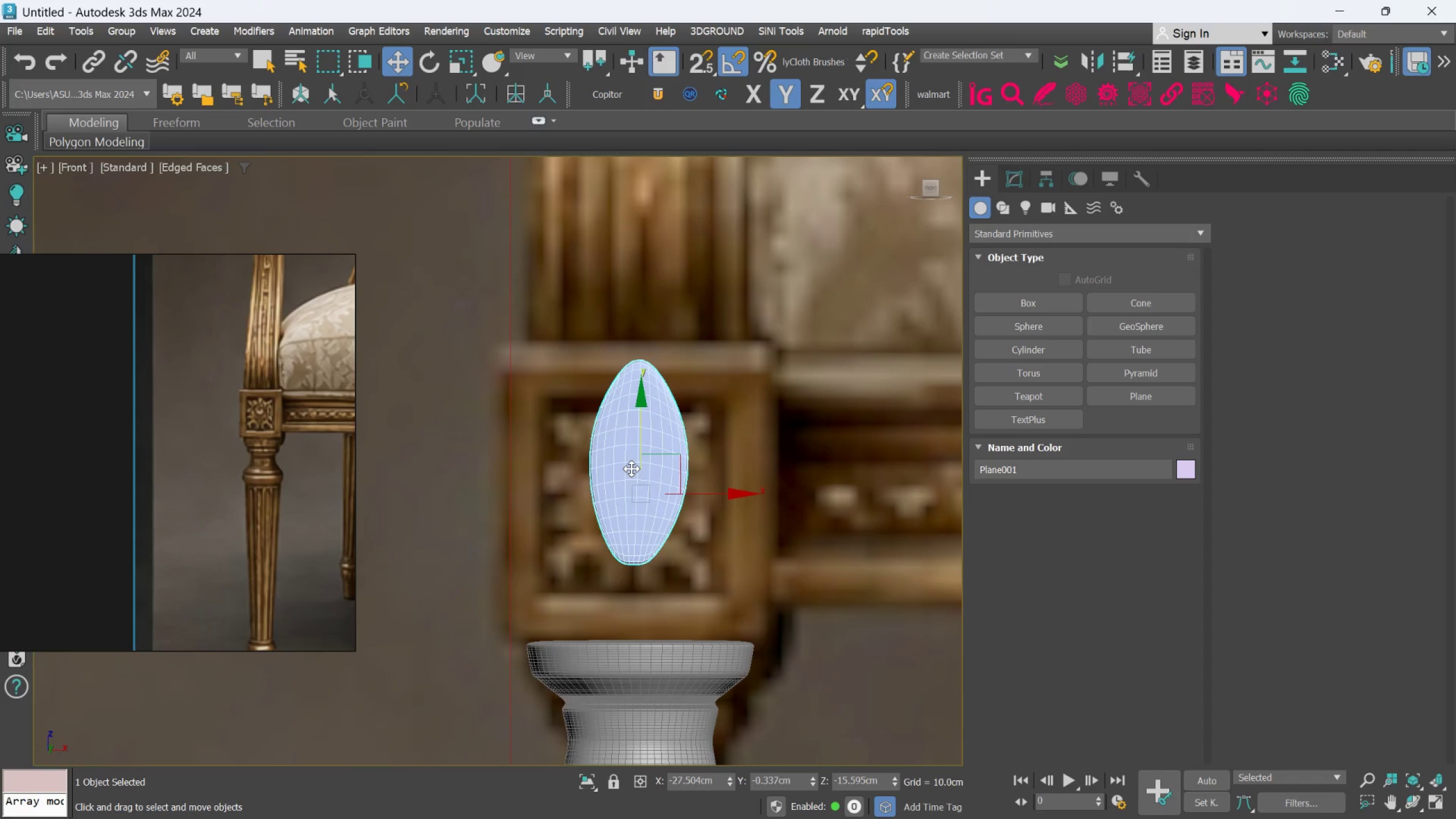 
key(R)
 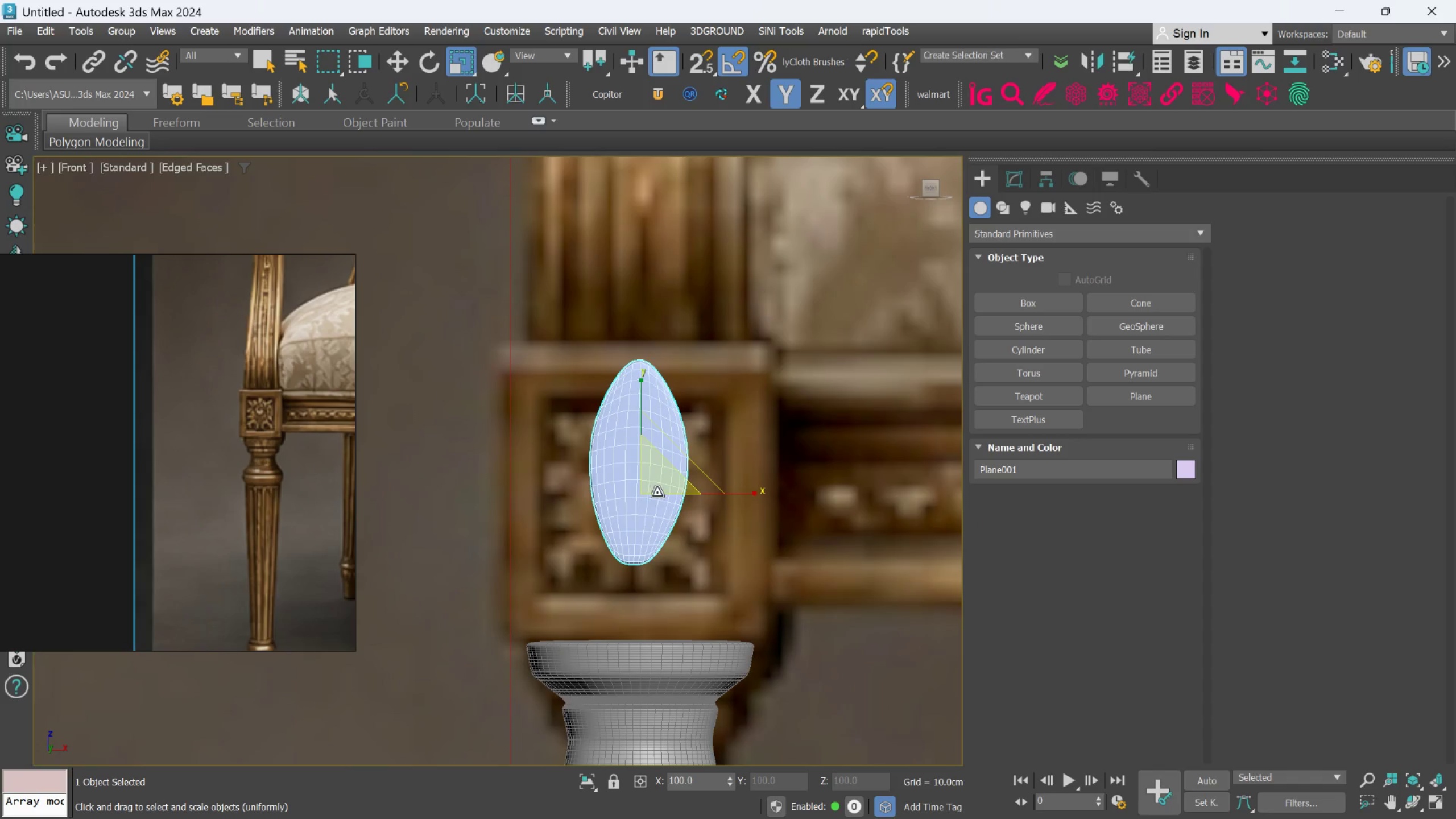 
left_click_drag(start_coordinate=[659, 486], to_coordinate=[648, 556])
 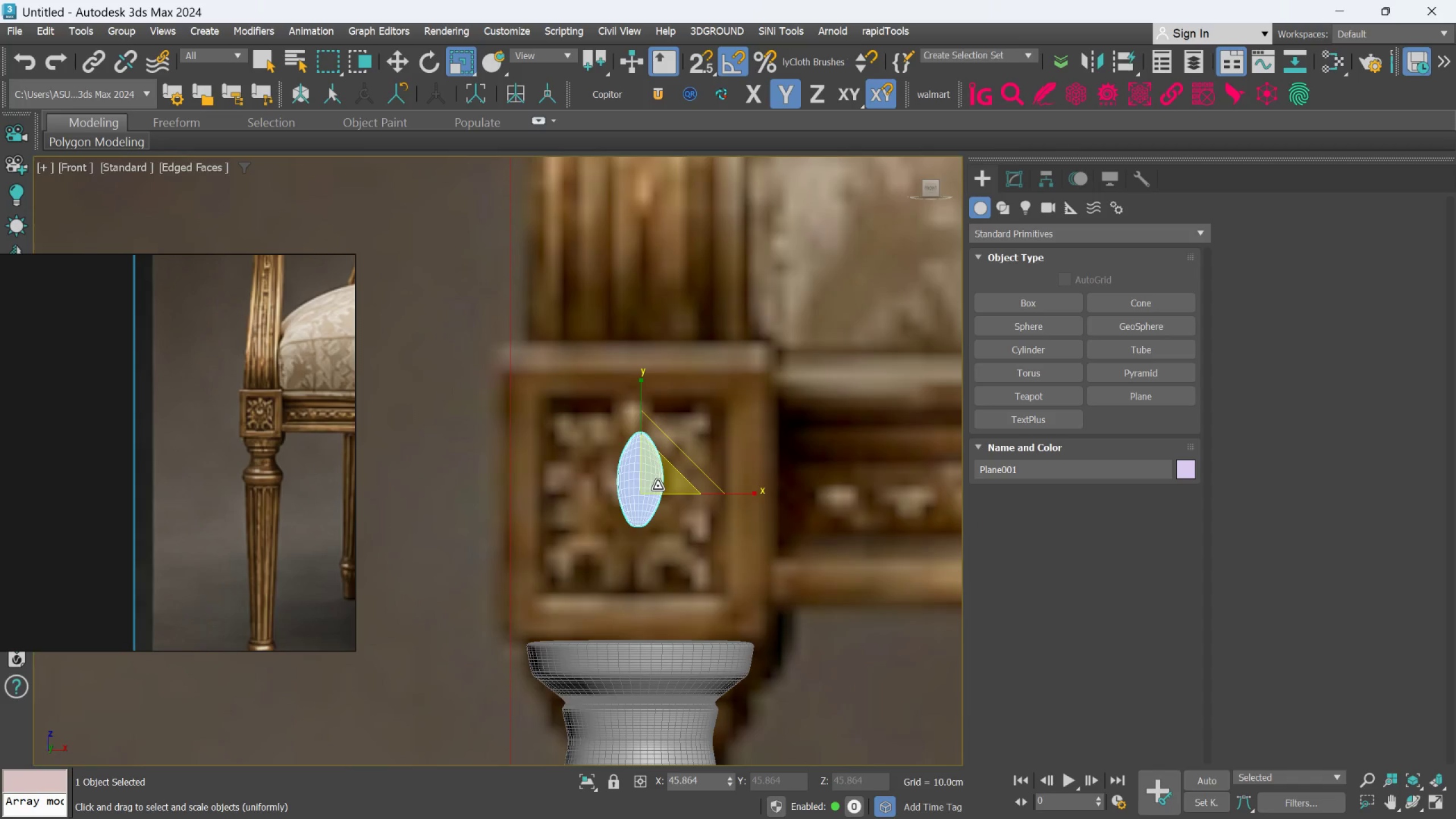 
scroll: coordinate [657, 486], scroll_direction: up, amount: 2.0
 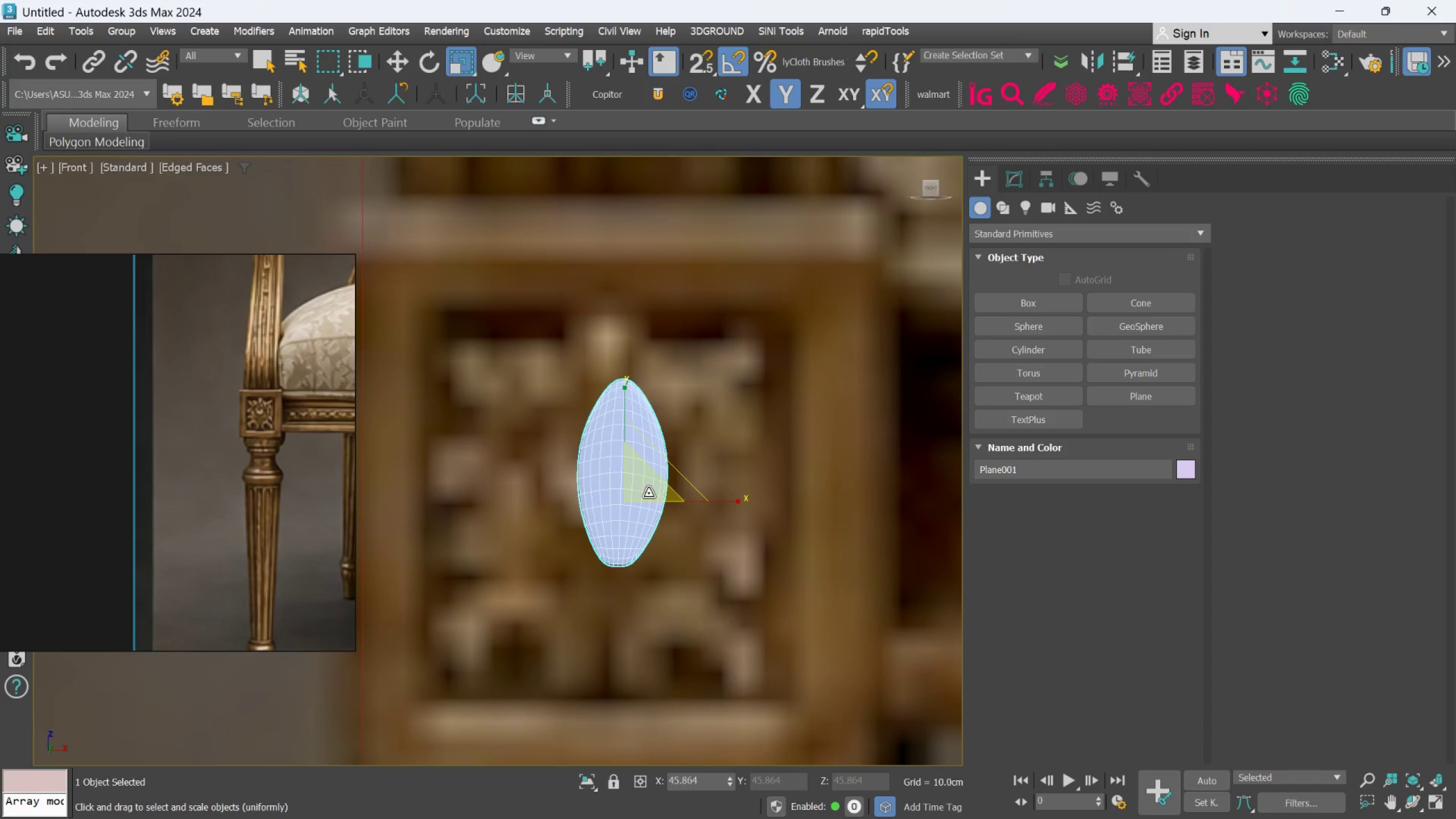 
left_click_drag(start_coordinate=[648, 493], to_coordinate=[642, 530])
 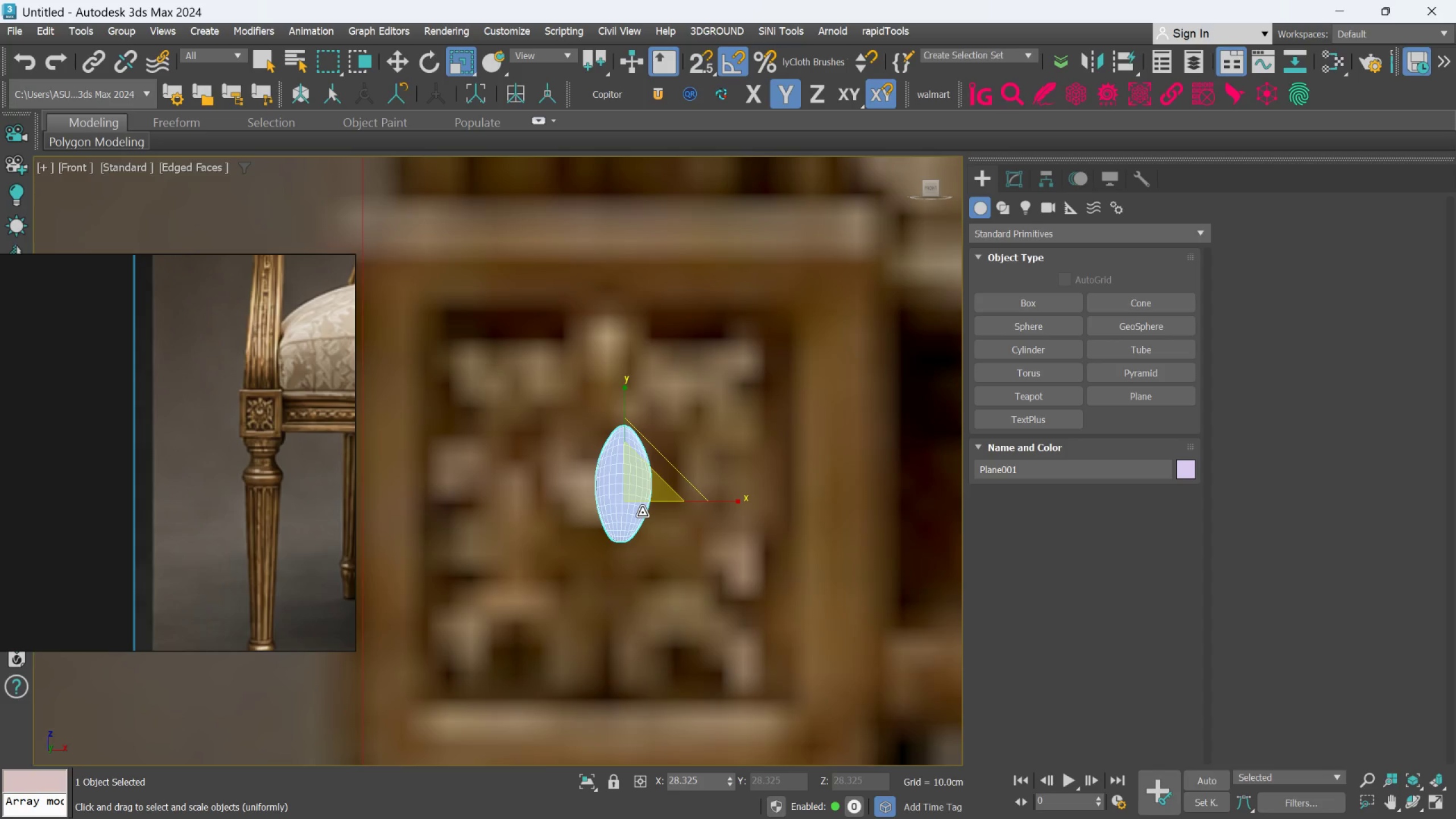 
key(W)
 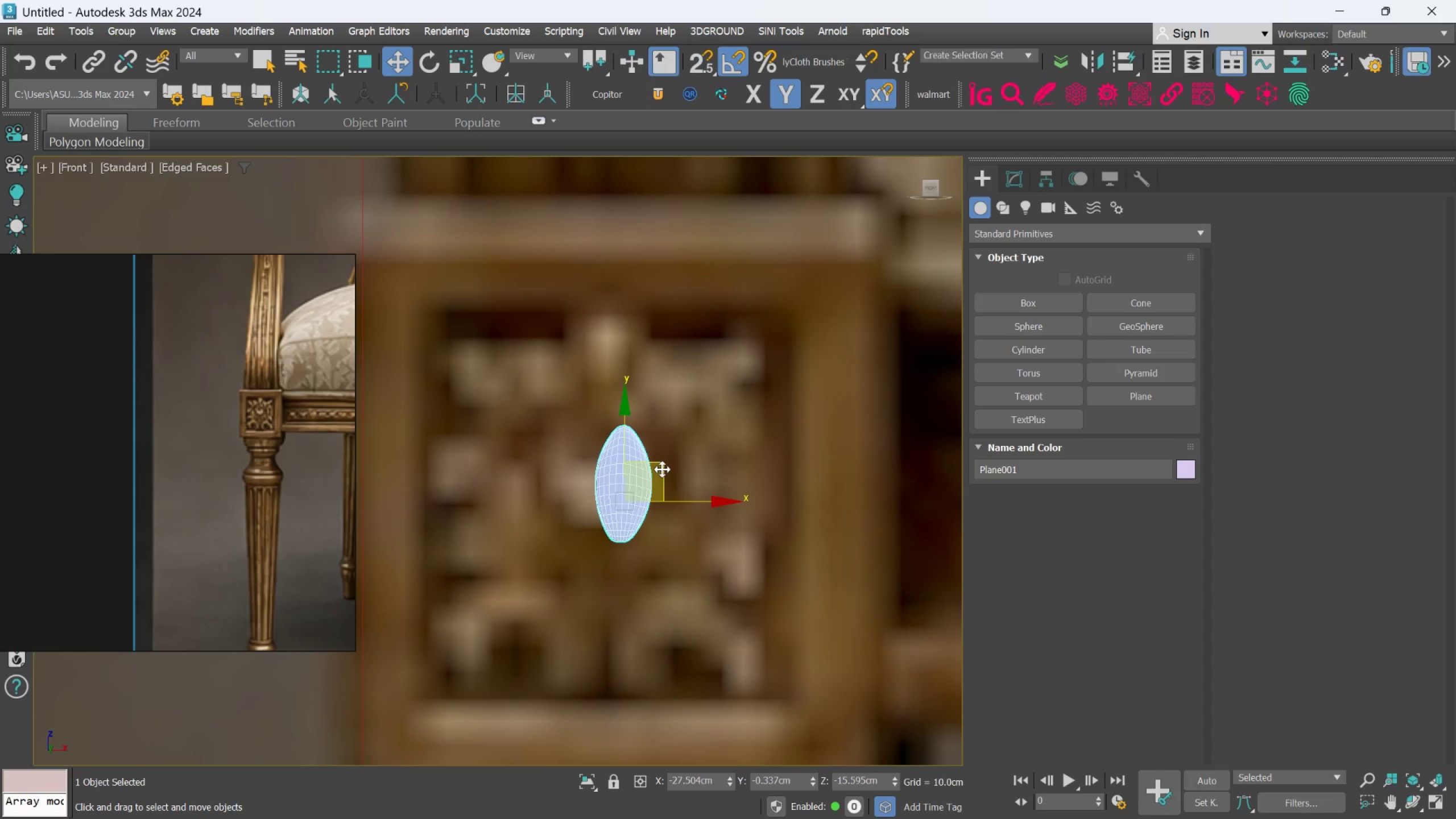 
key(E)
 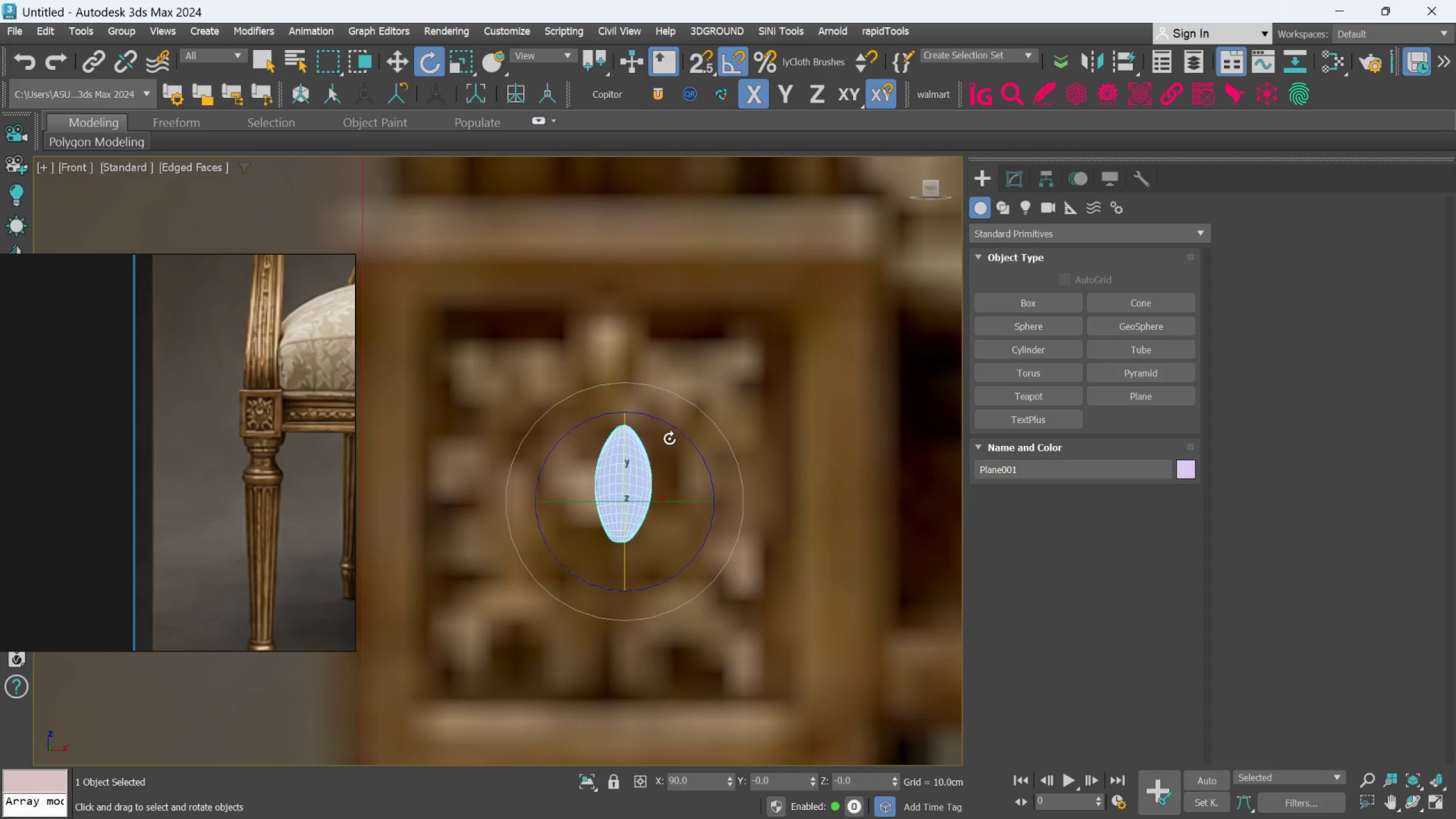 
hold_key(key=ShiftLeft, duration=1.51)
left_click_drag(start_coordinate=[679, 426], to_coordinate=[682, 426])
 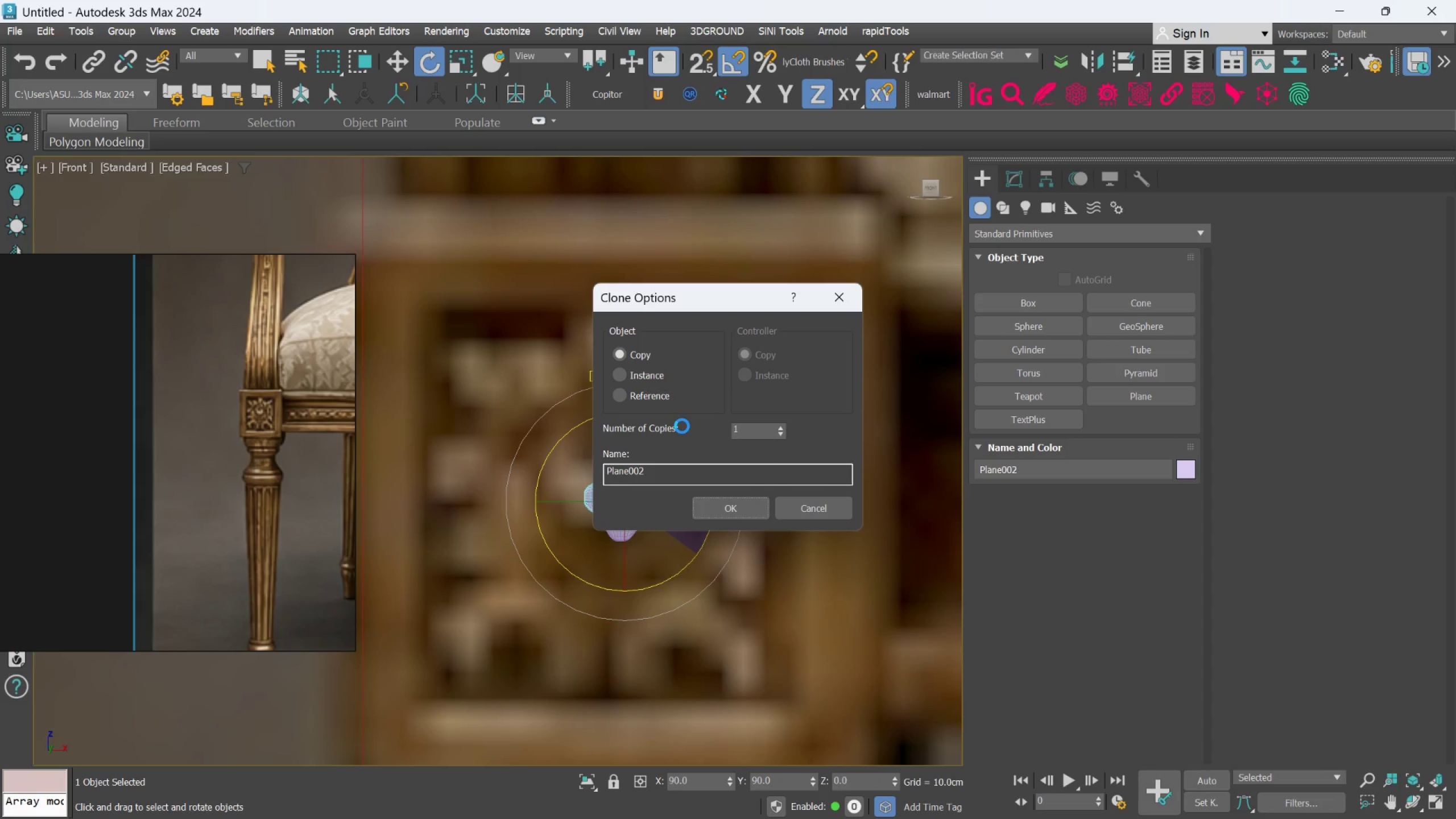 
key(Shift+ShiftLeft)
 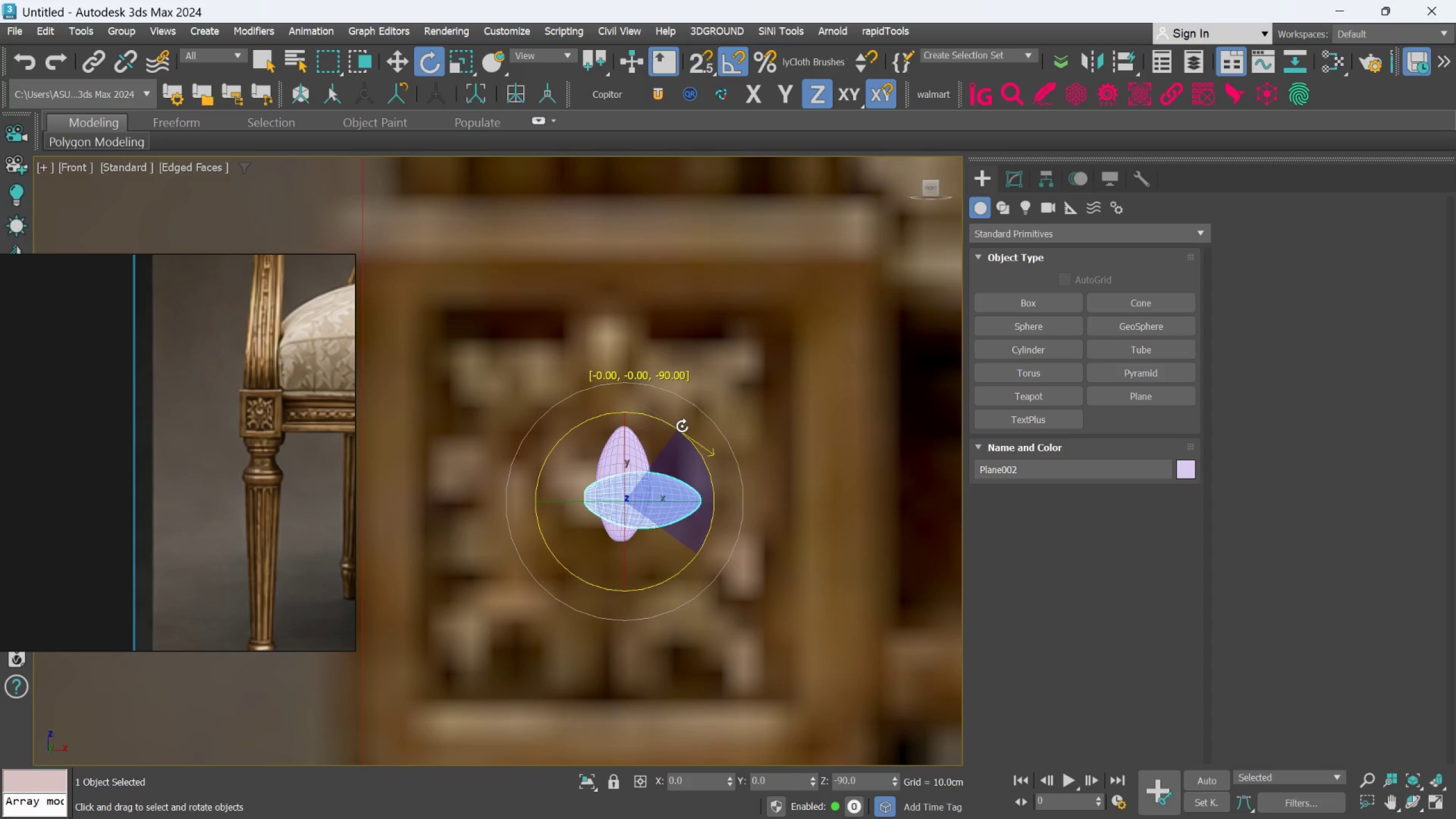 
key(Shift+ShiftLeft)
 